 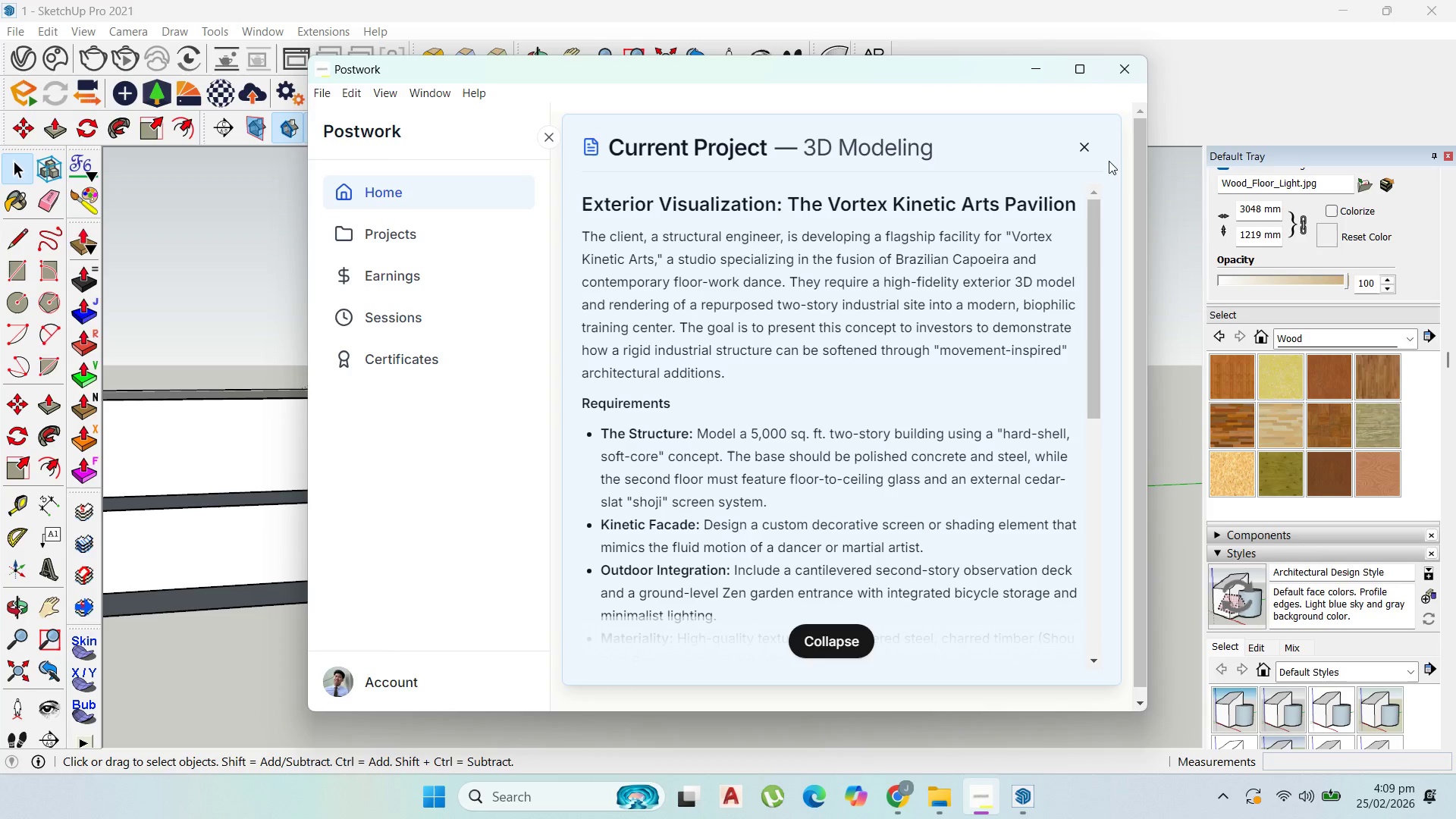 
left_click([1034, 66])
 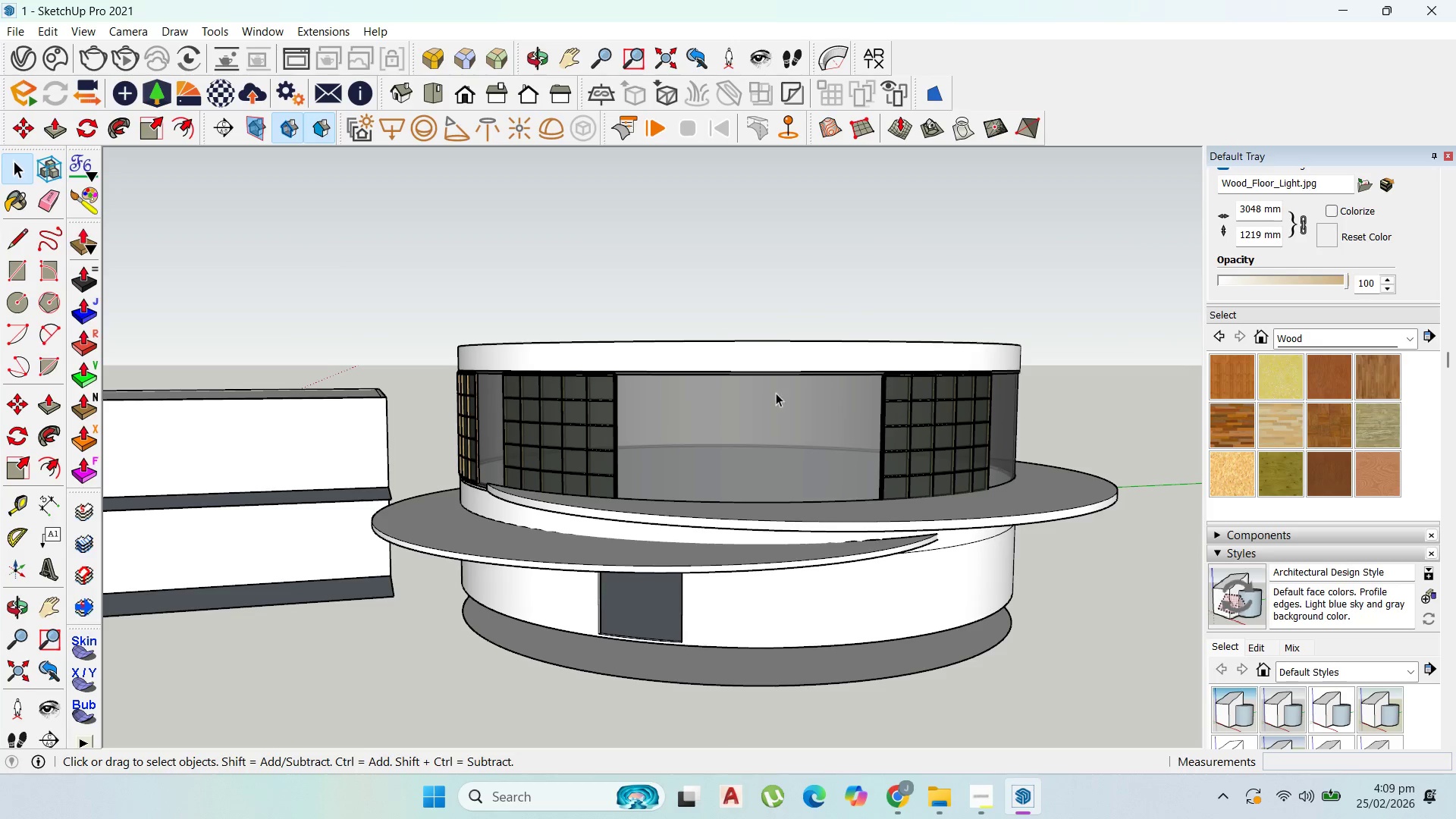 
scroll: coordinate [734, 440], scroll_direction: down, amount: 2.0
 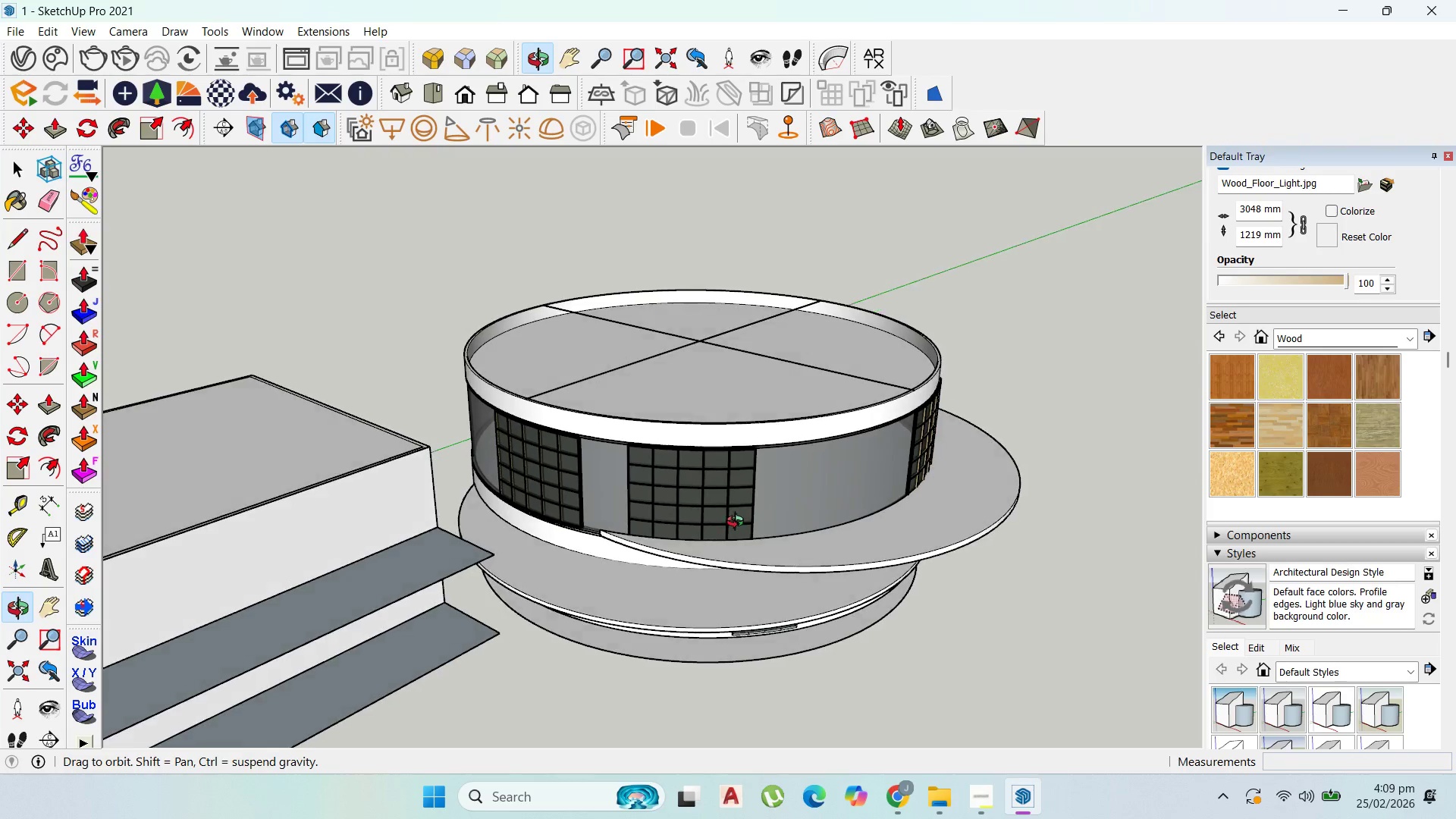 
scroll: coordinate [733, 519], scroll_direction: up, amount: 4.0
 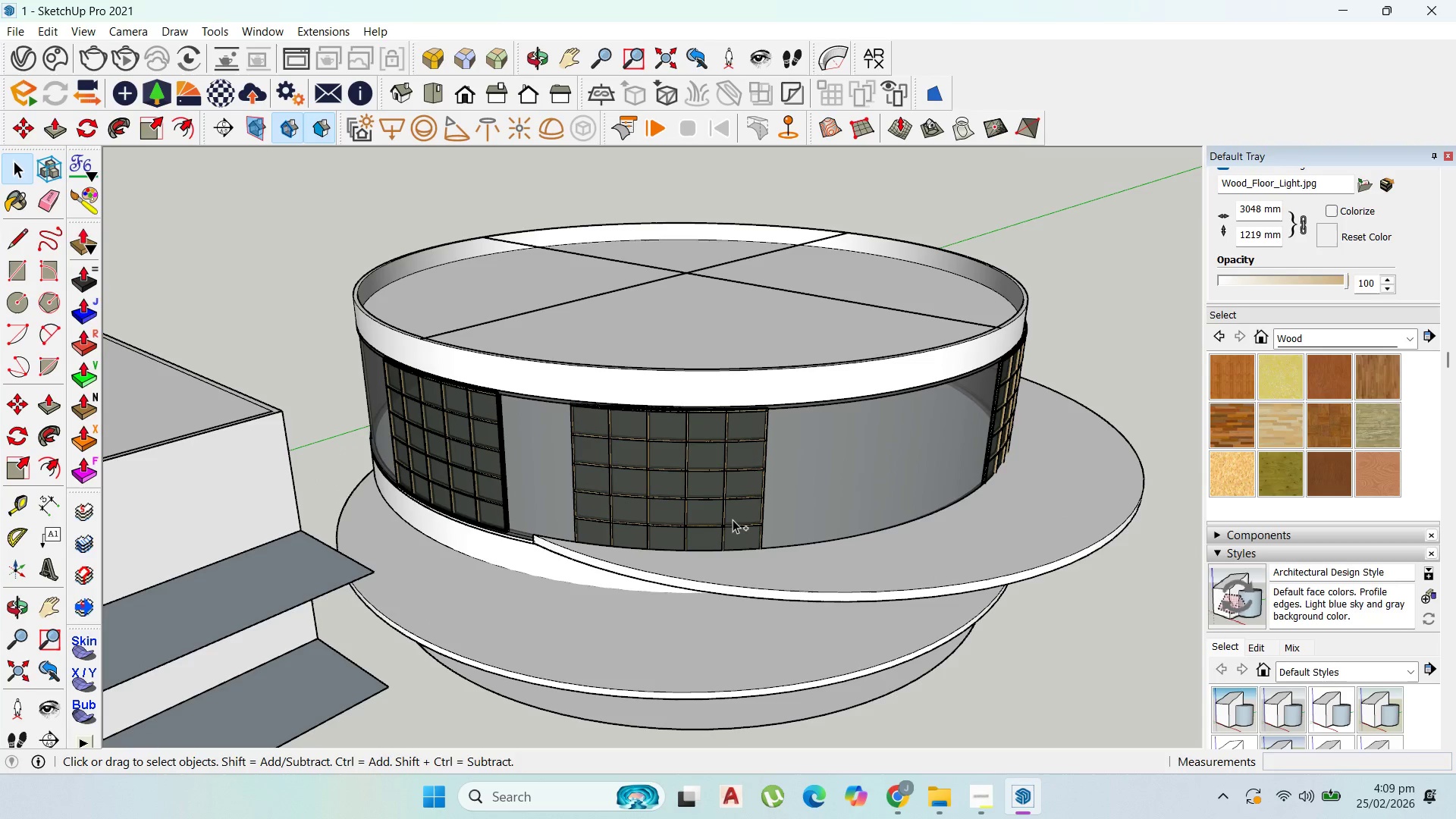 
key(Control+Z)
 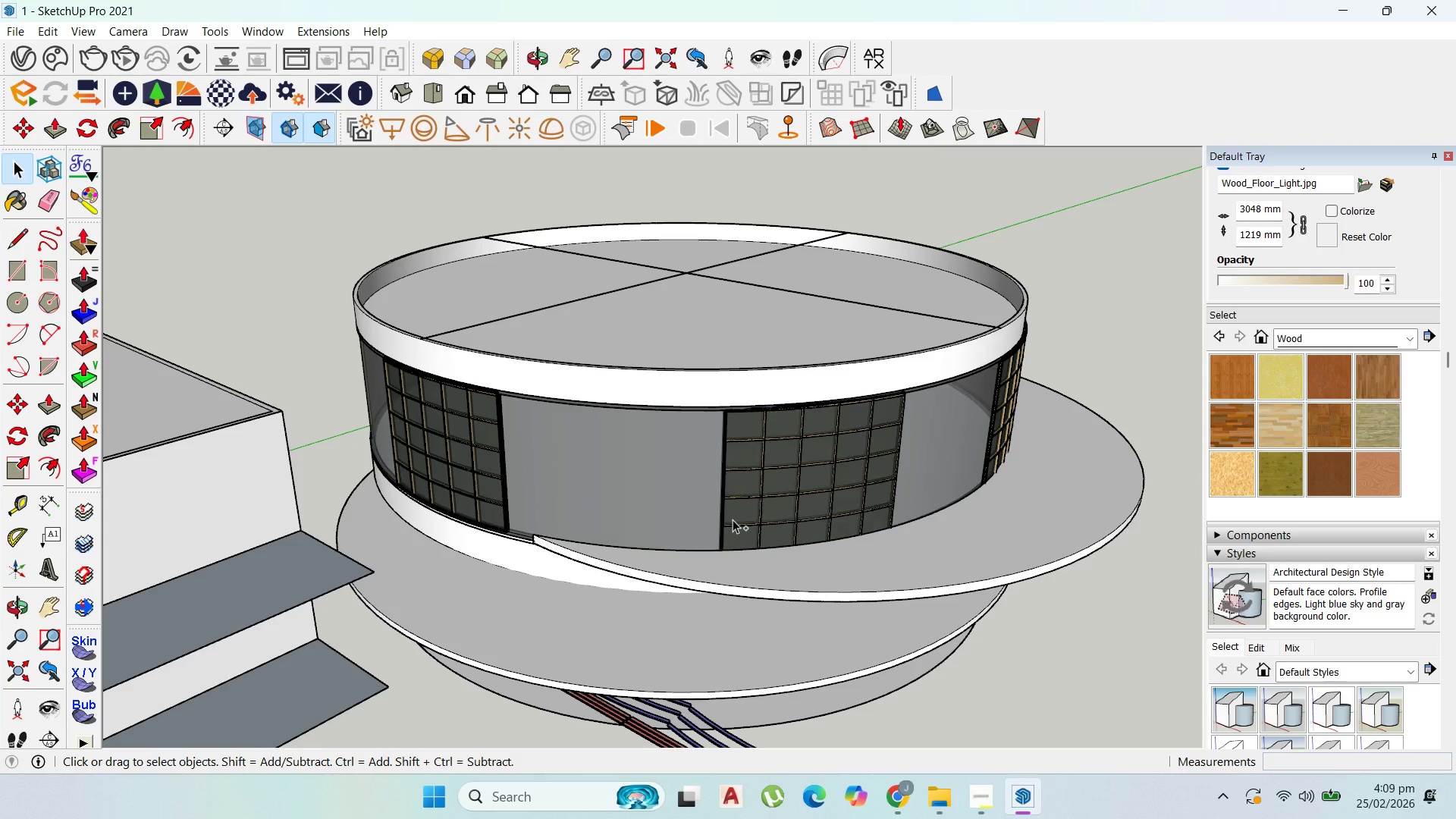 
key(Control+Z)
 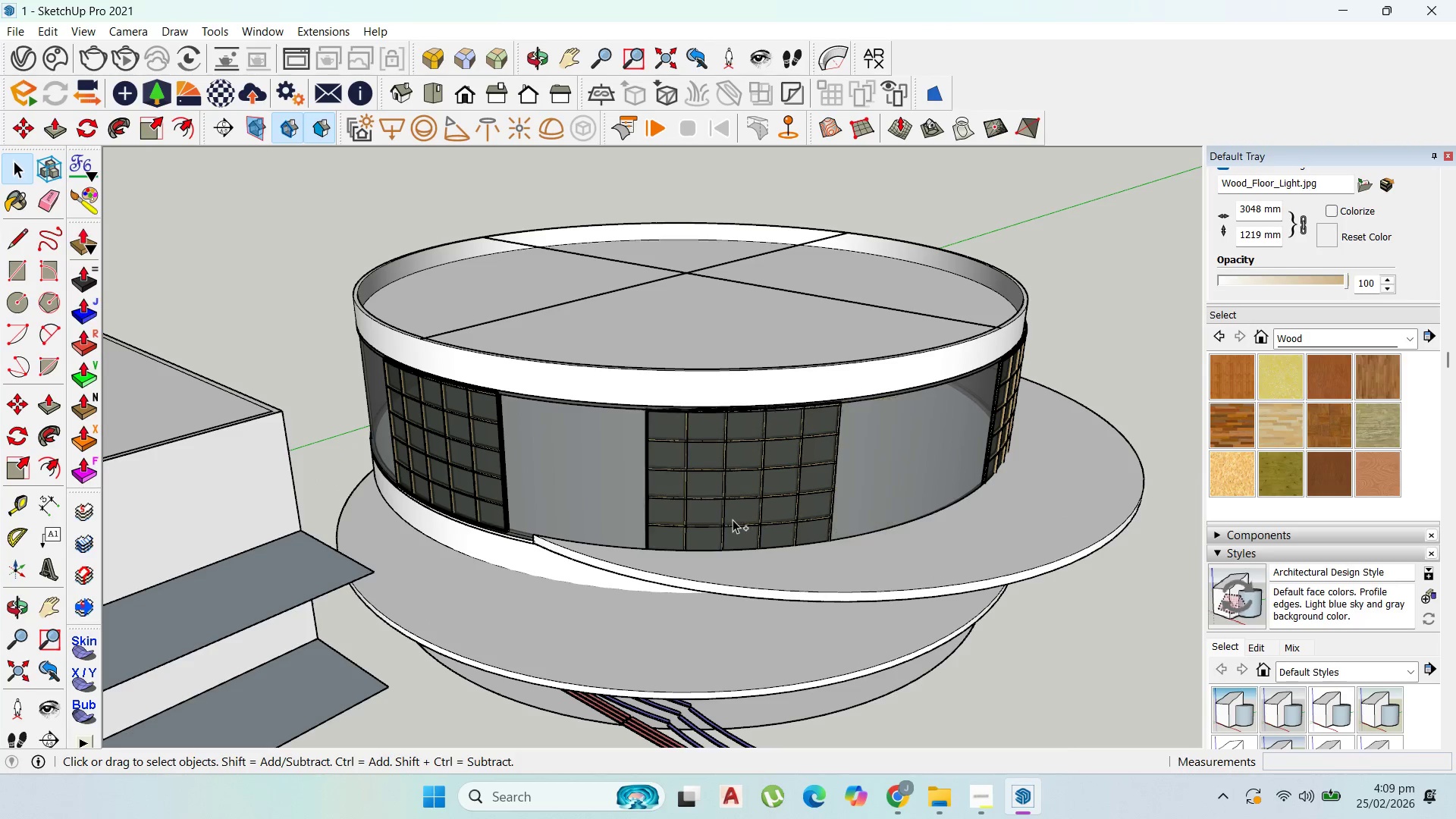 
key(Control+Z)
 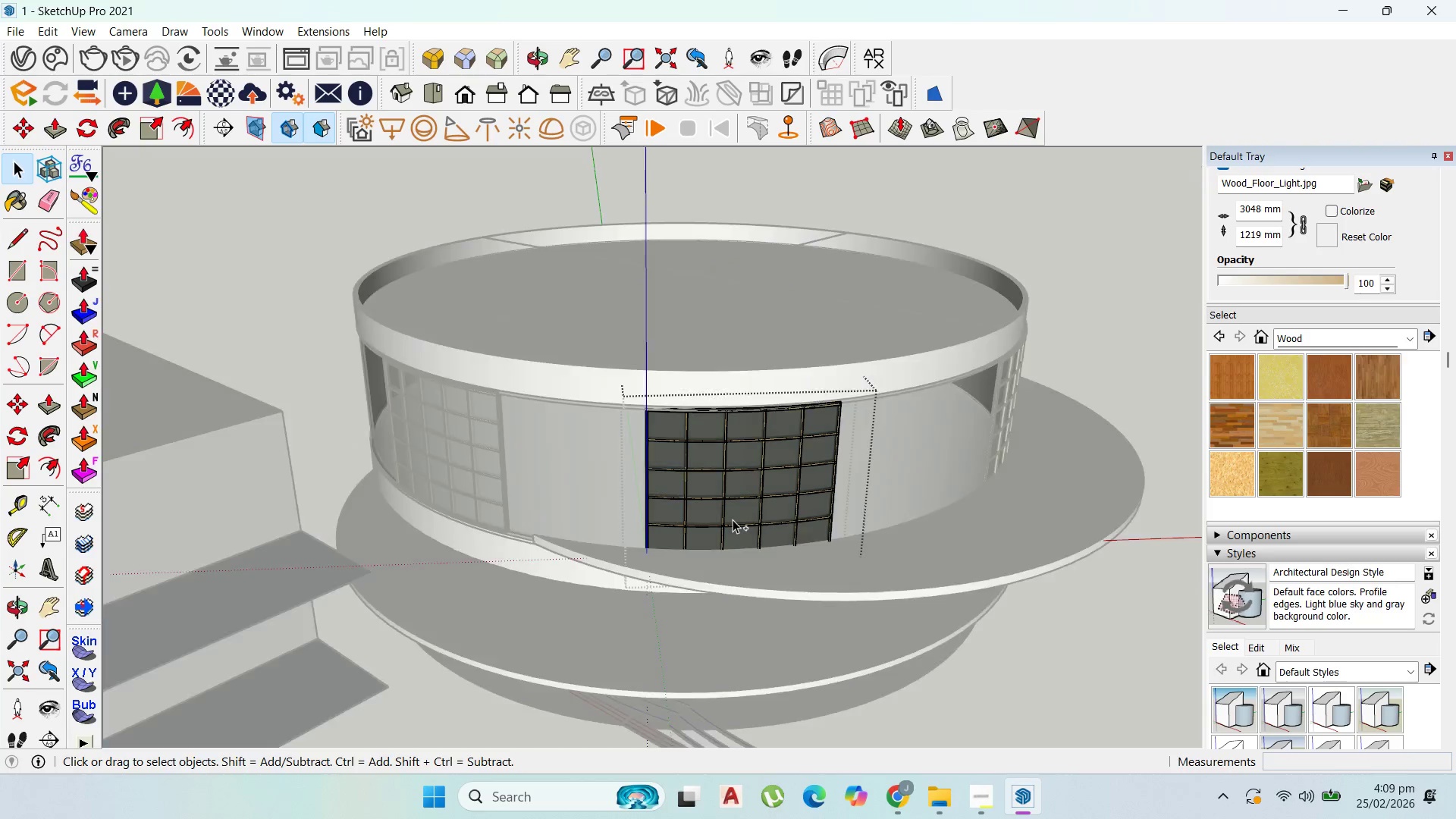 
key(Control+Z)
 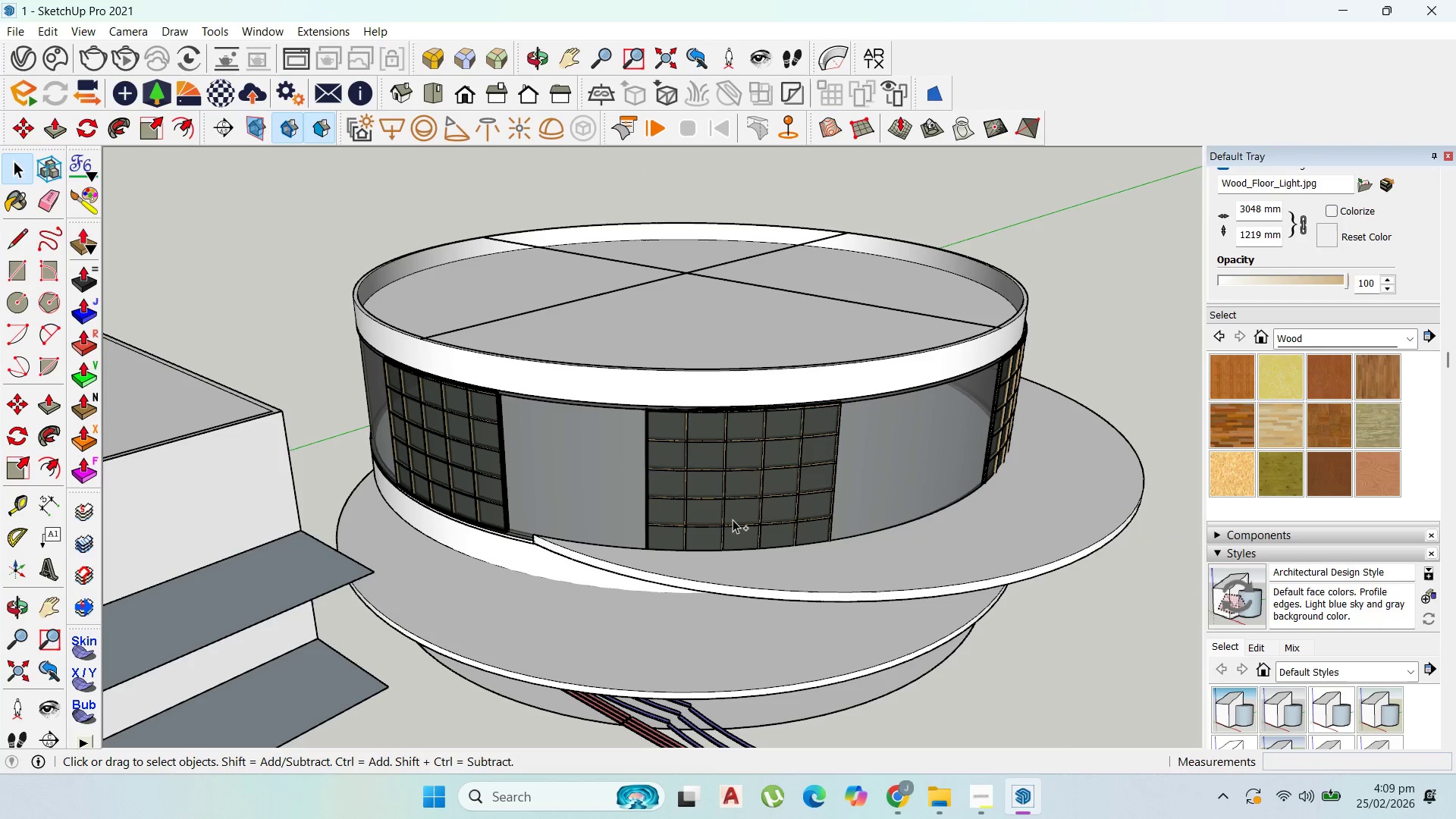 
key(Control+Z)
 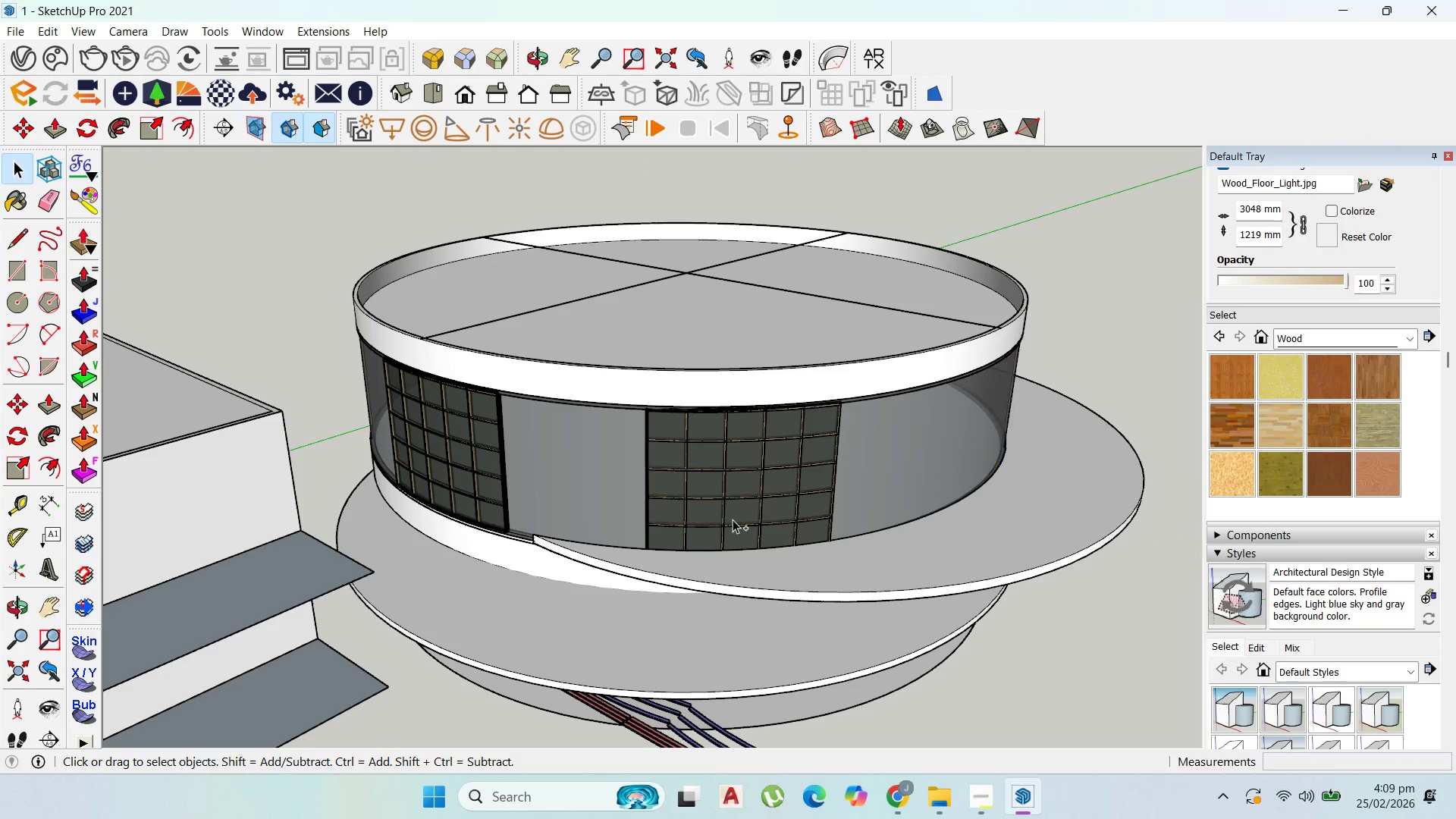 
key(Control+Z)
 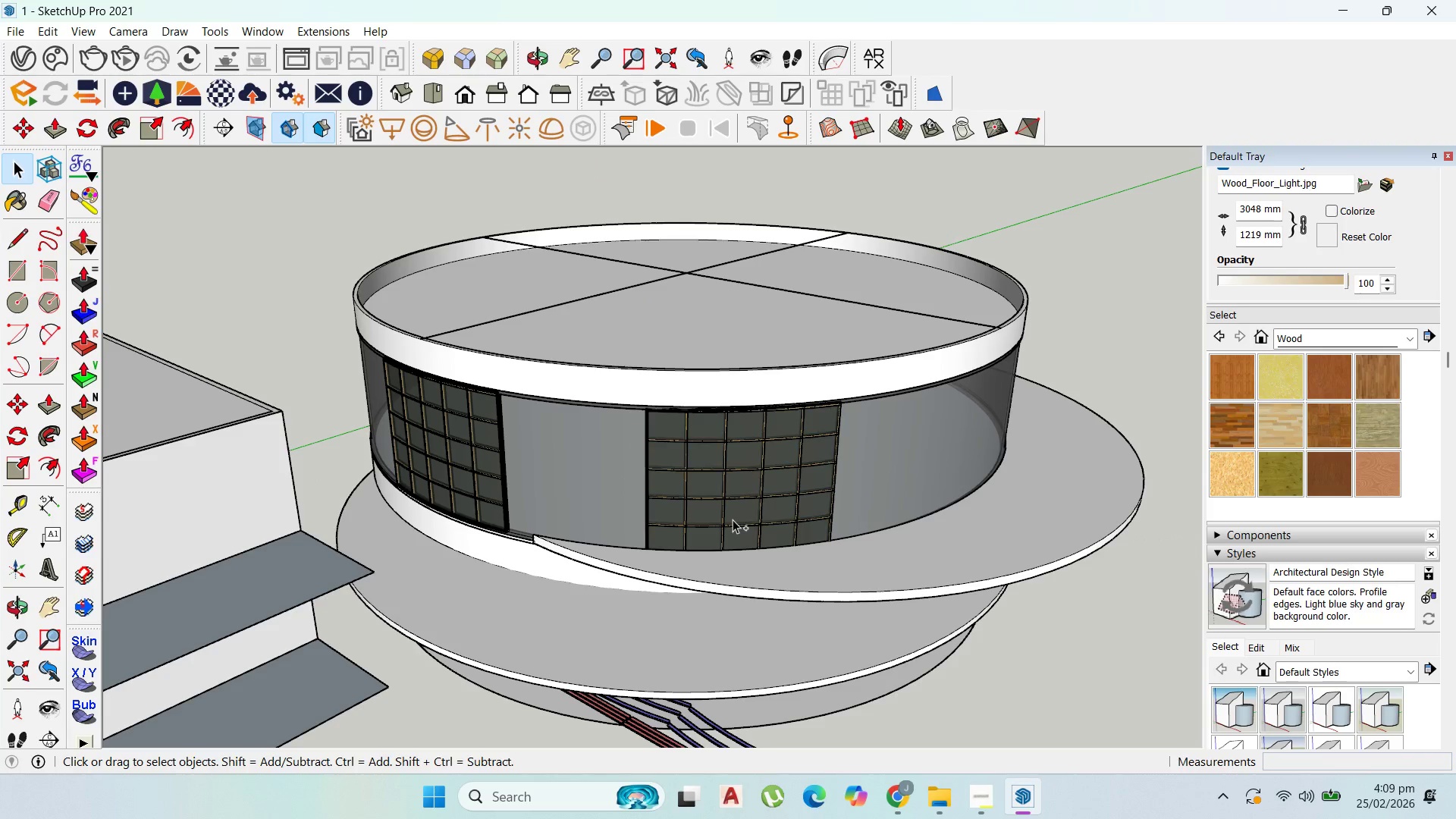 
key(Control+Z)
 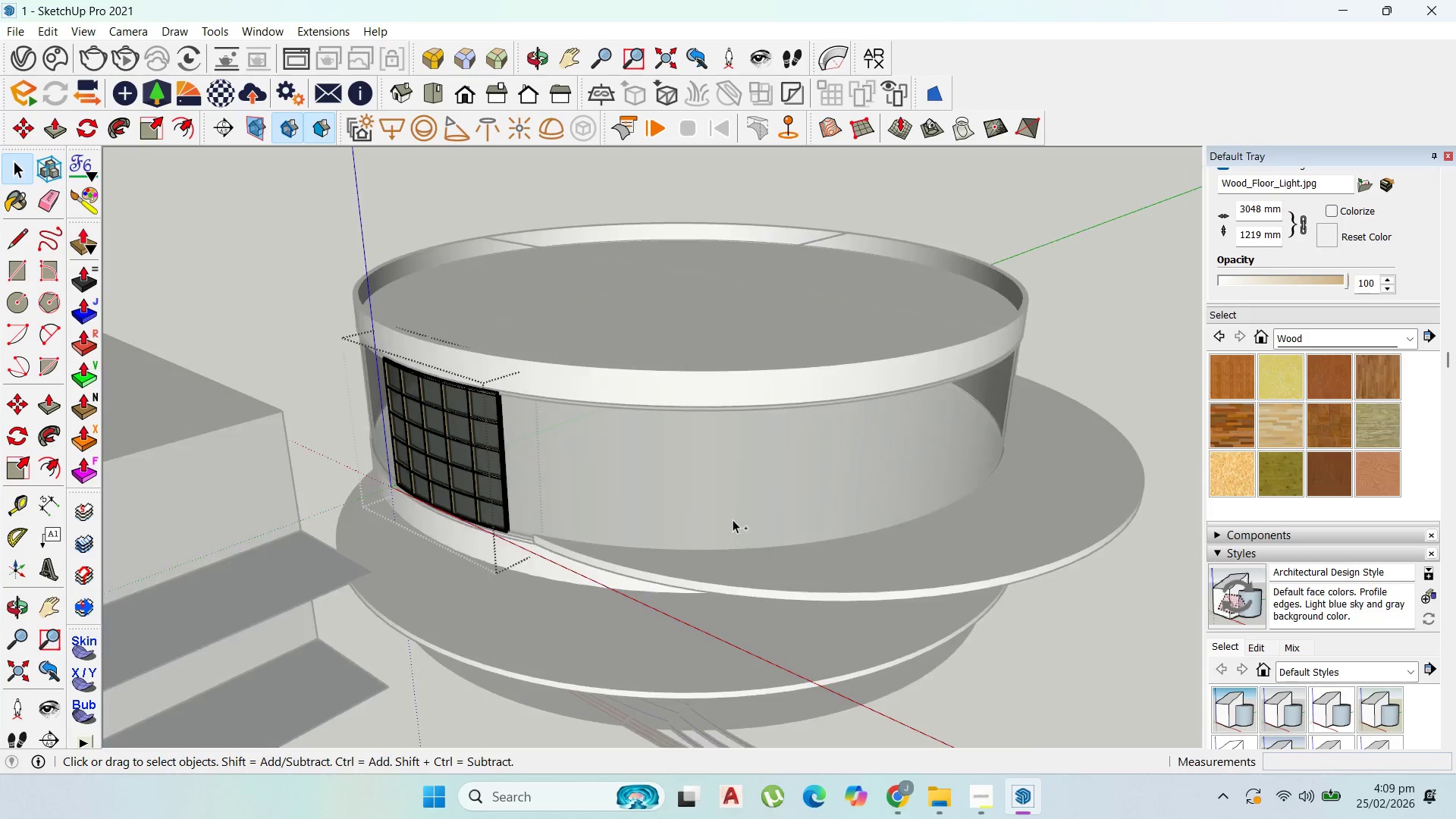 
key(Control+Z)
 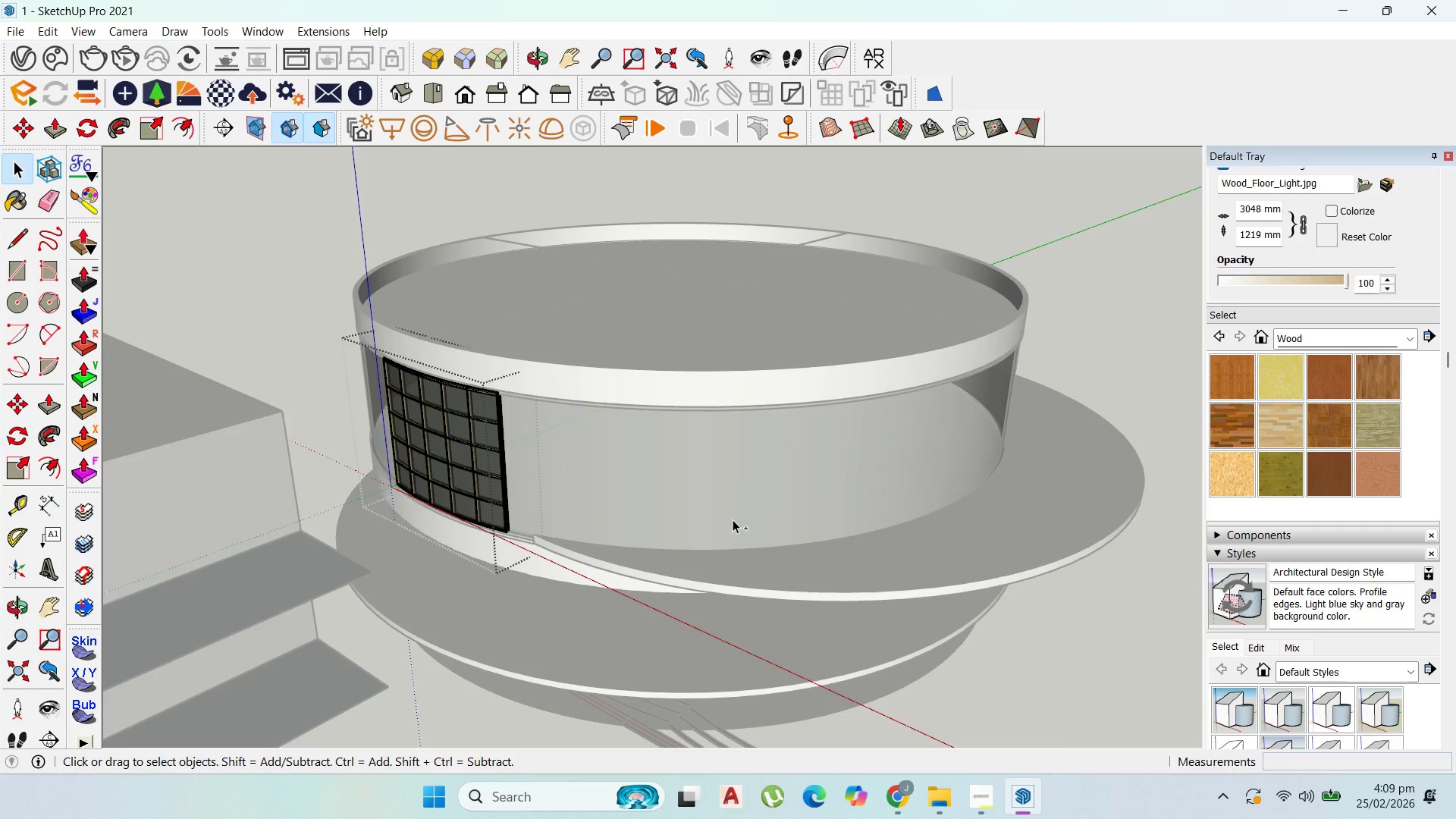 
key(Control+Z)
 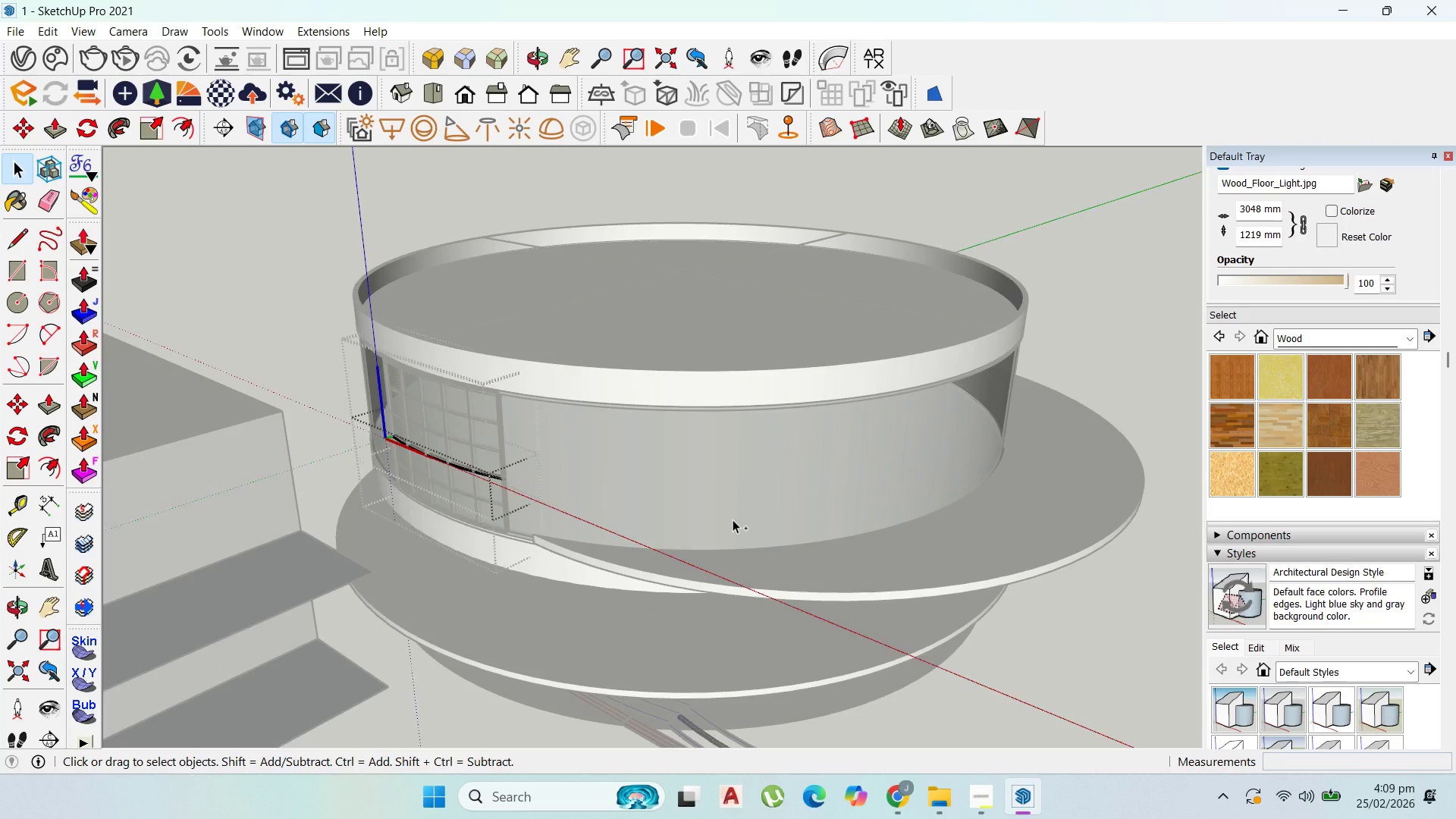 
key(Control+Z)
 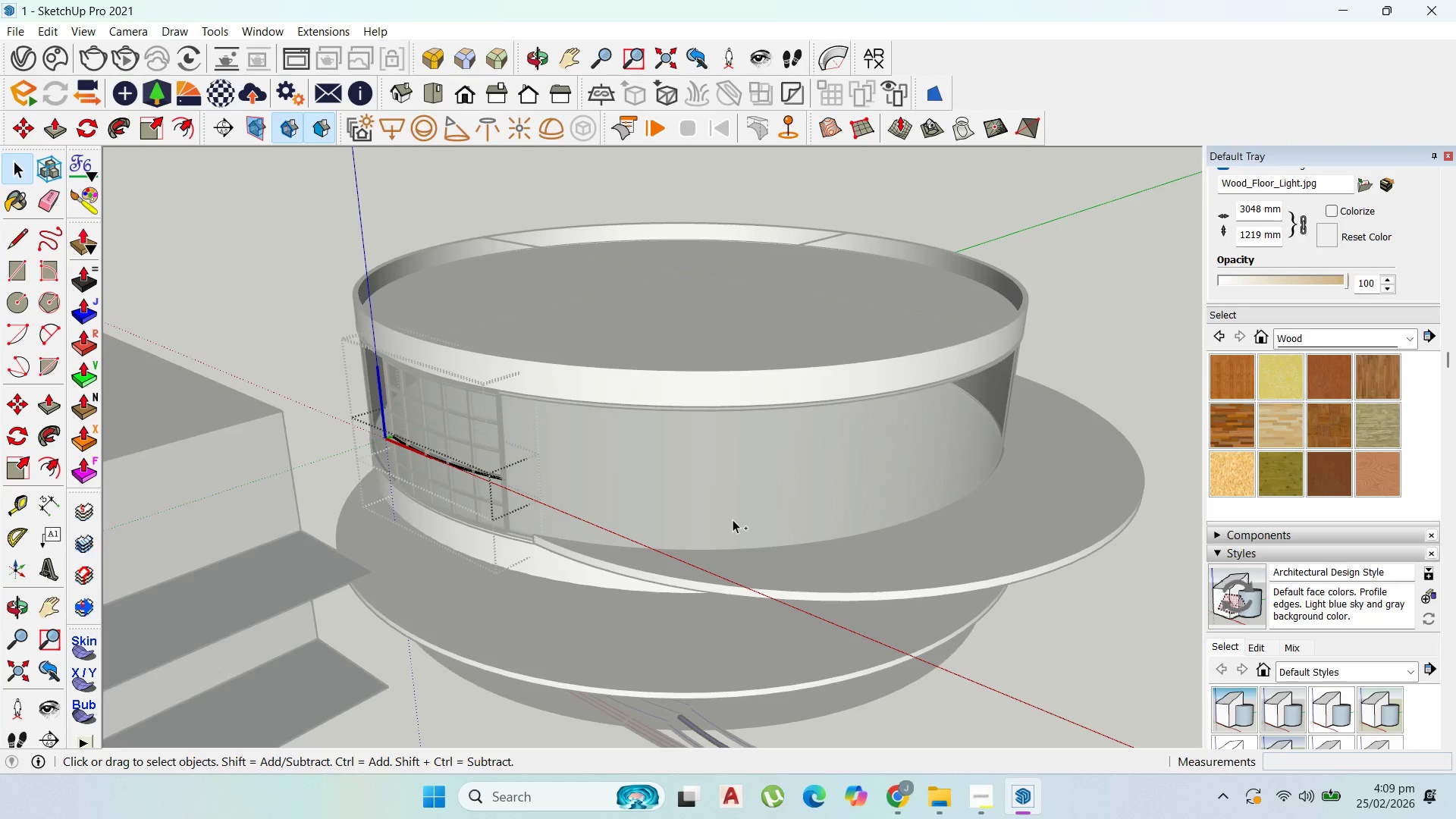 
key(Control+Z)
 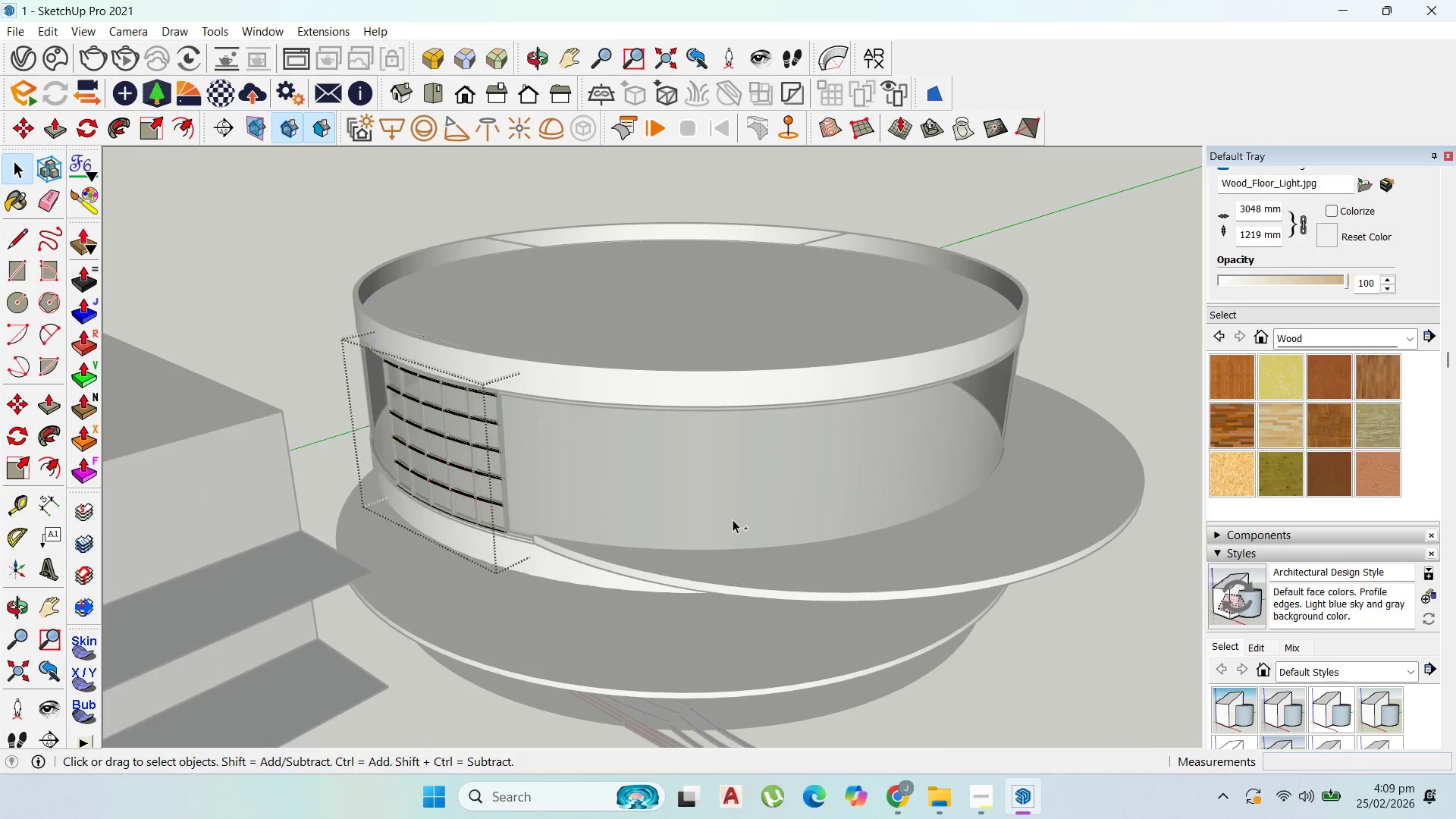 
key(Control+Z)
 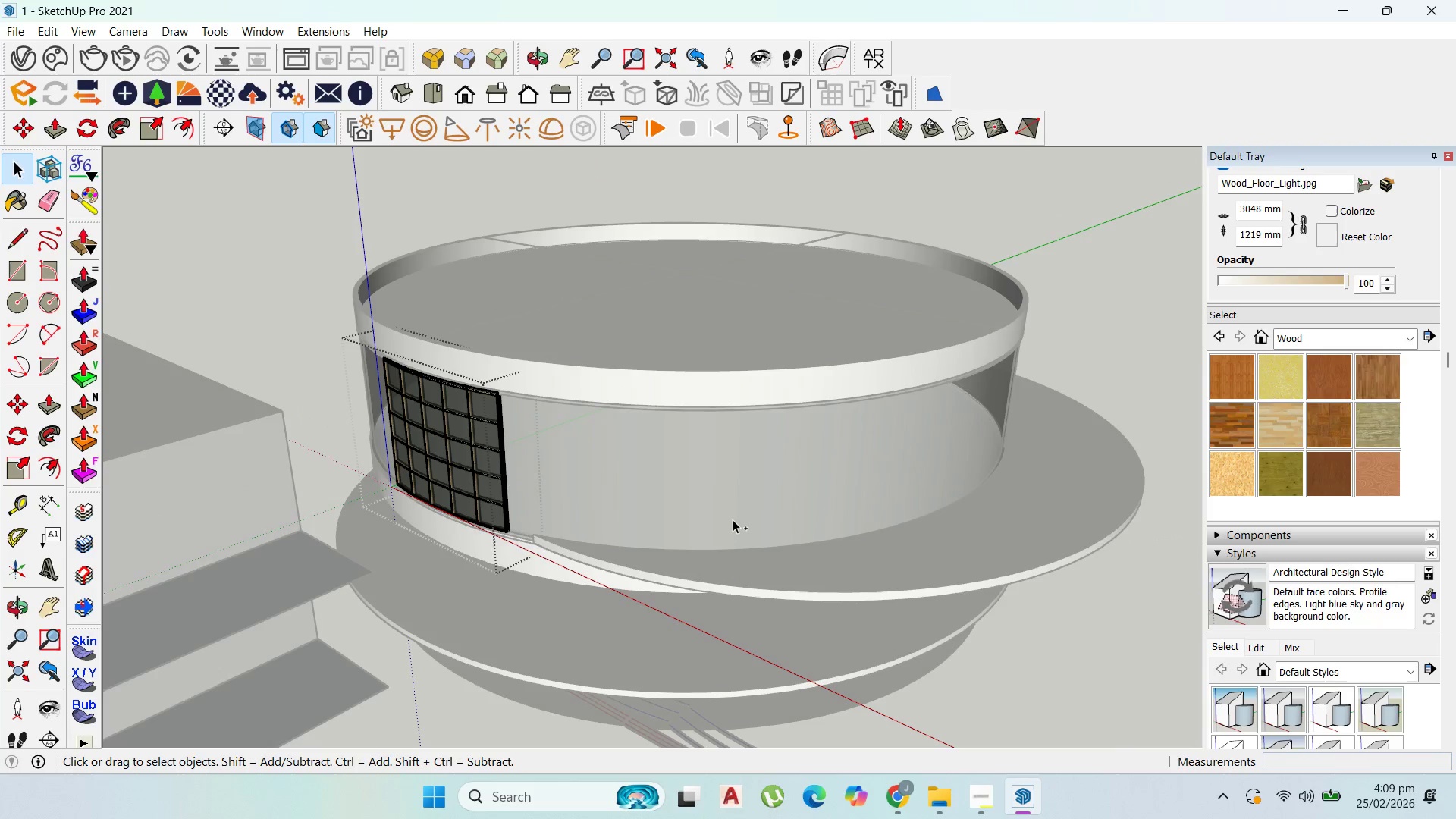 
key(Control+Z)
 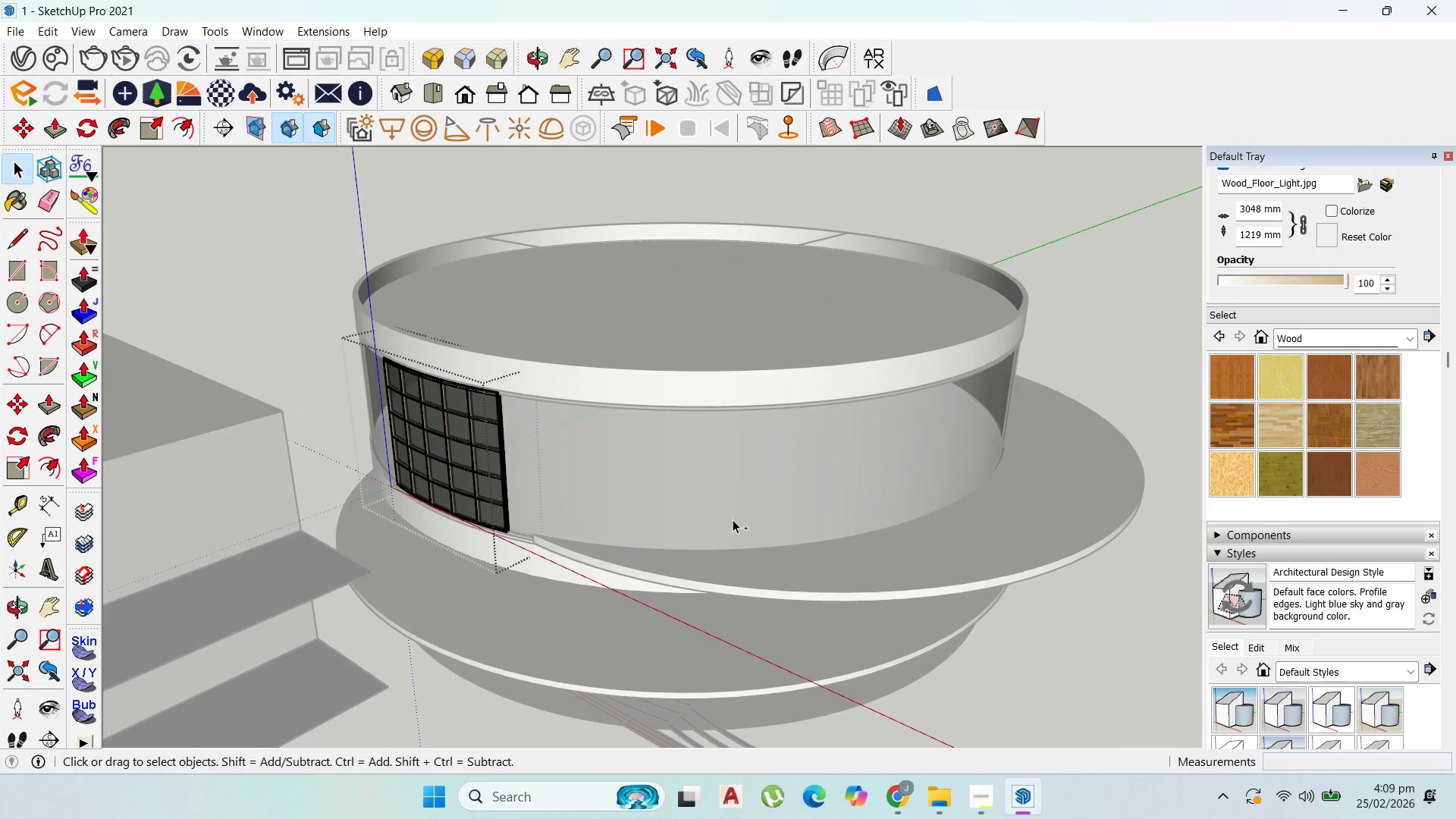 
key(Control+Z)
 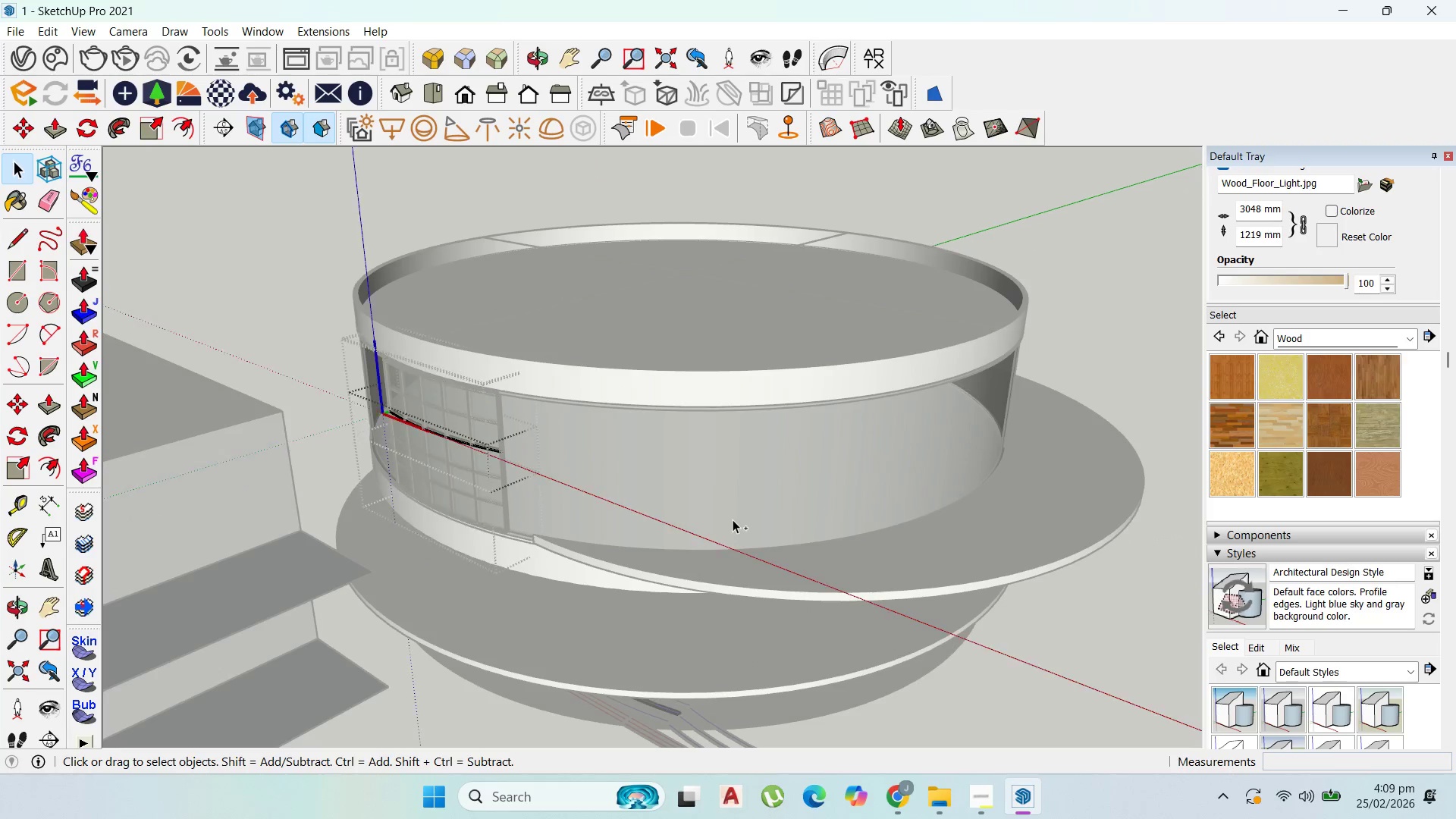 
key(Control+Z)
 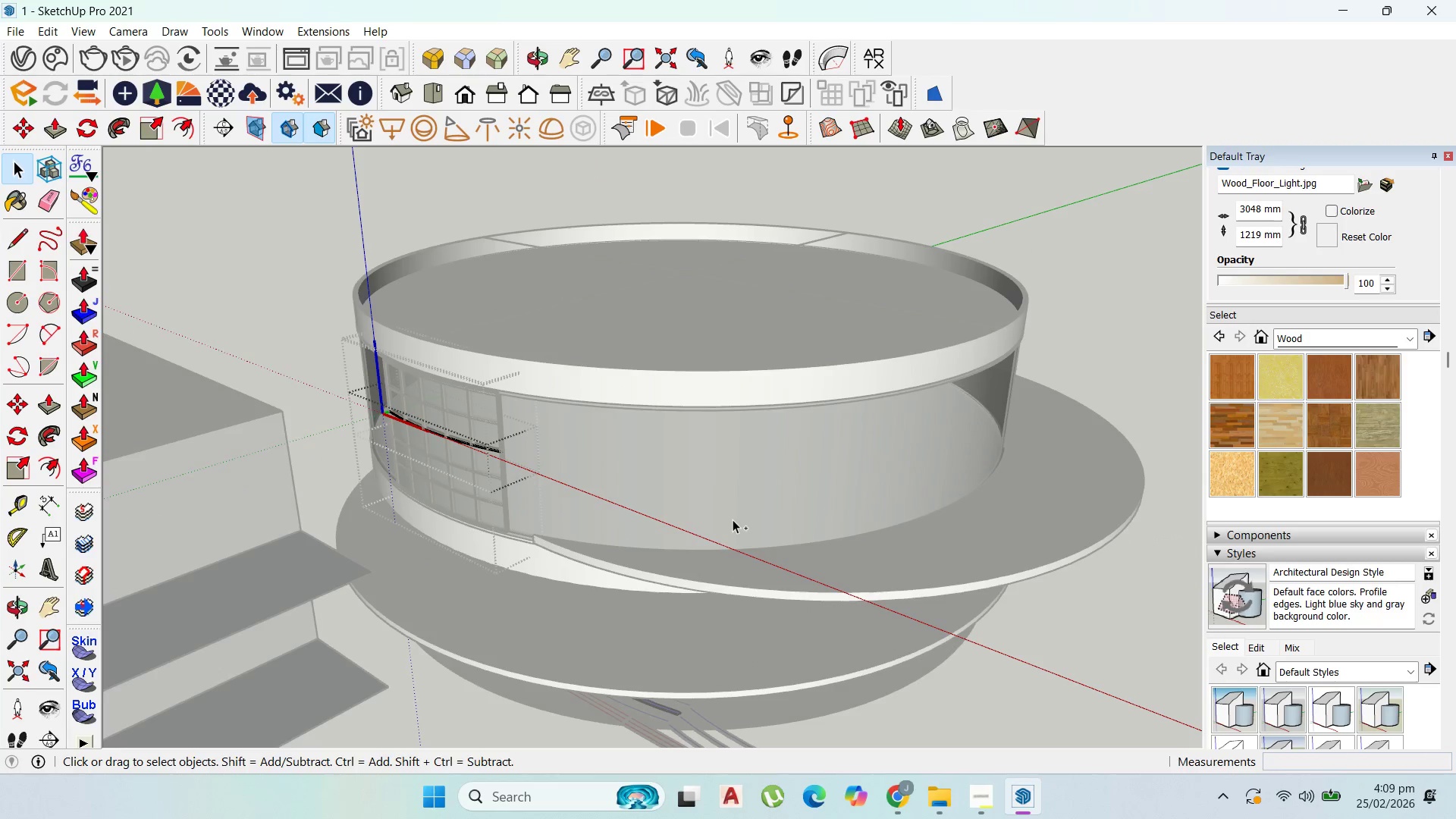 
key(Control+Z)
 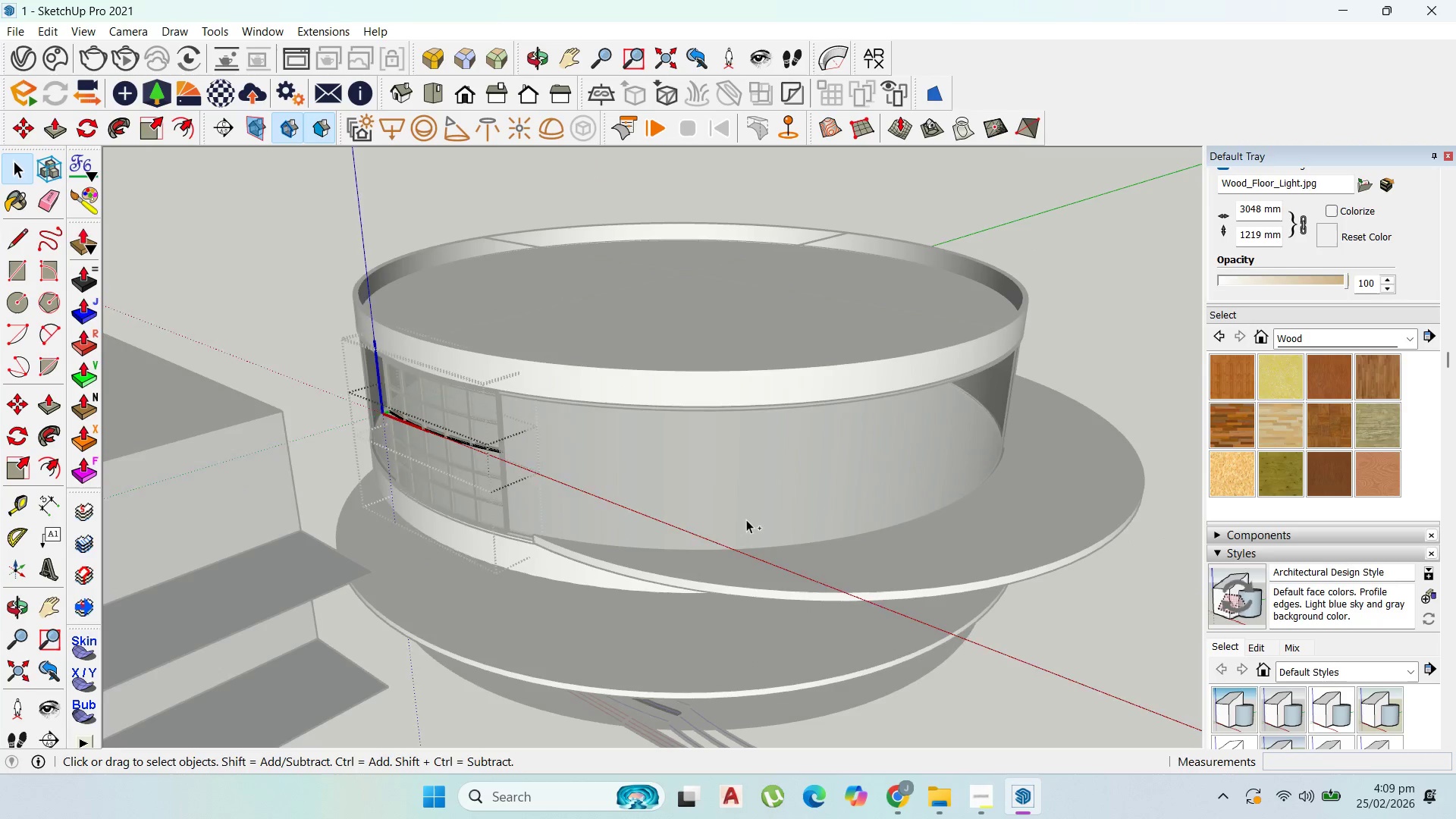 
key(Control+Z)
 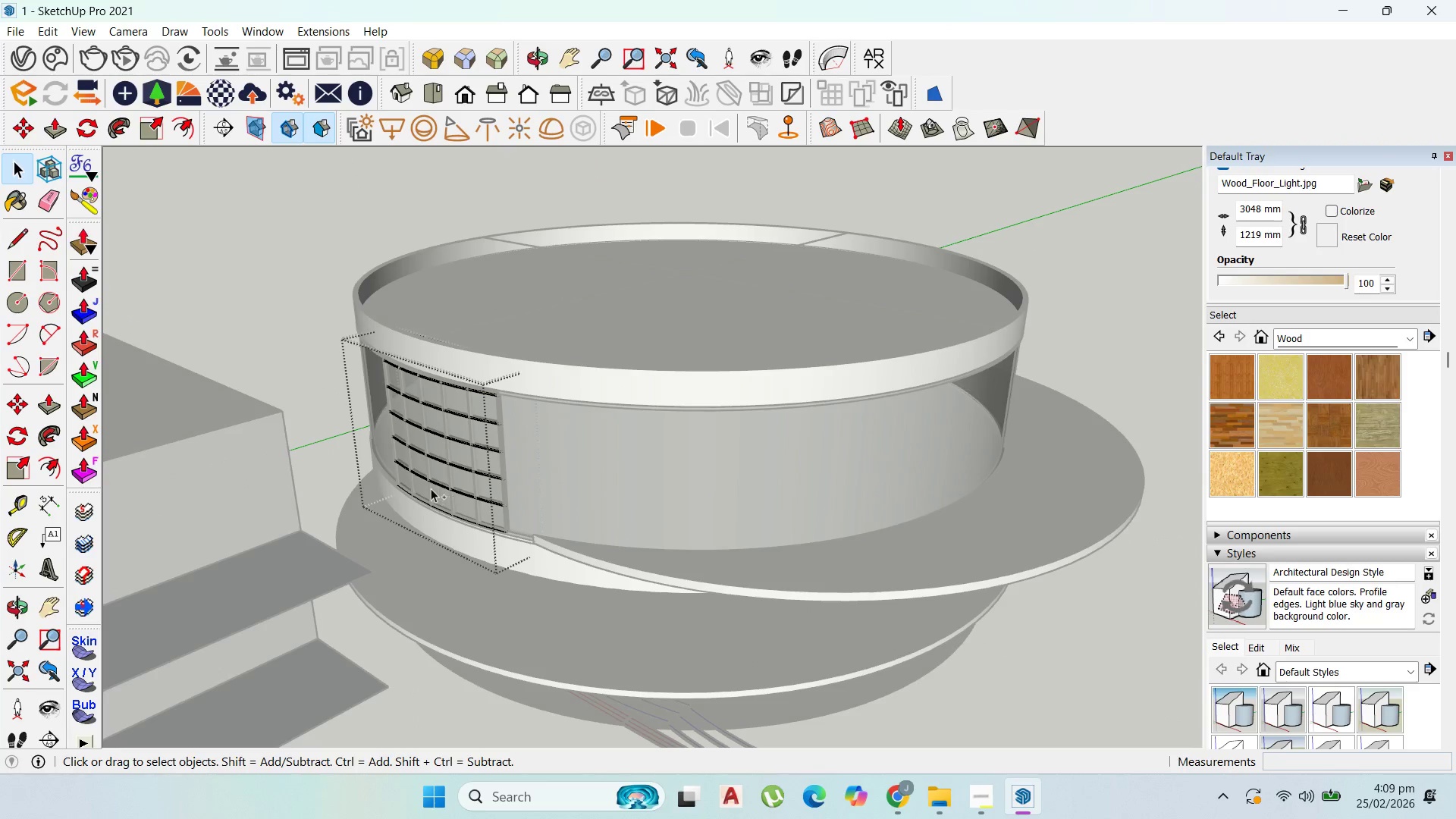 
key(Control+Z)
 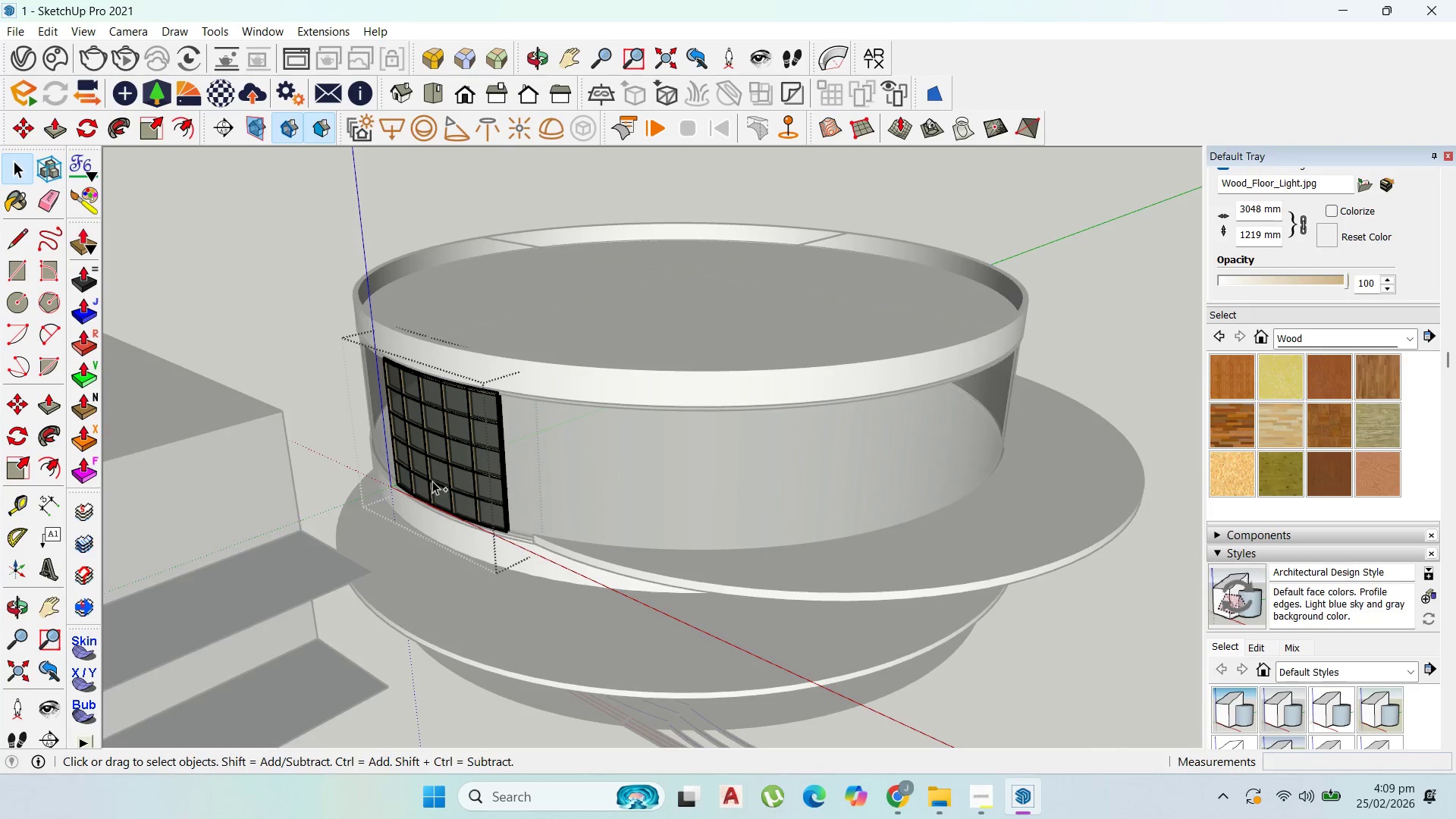 
key(Control+Z)
 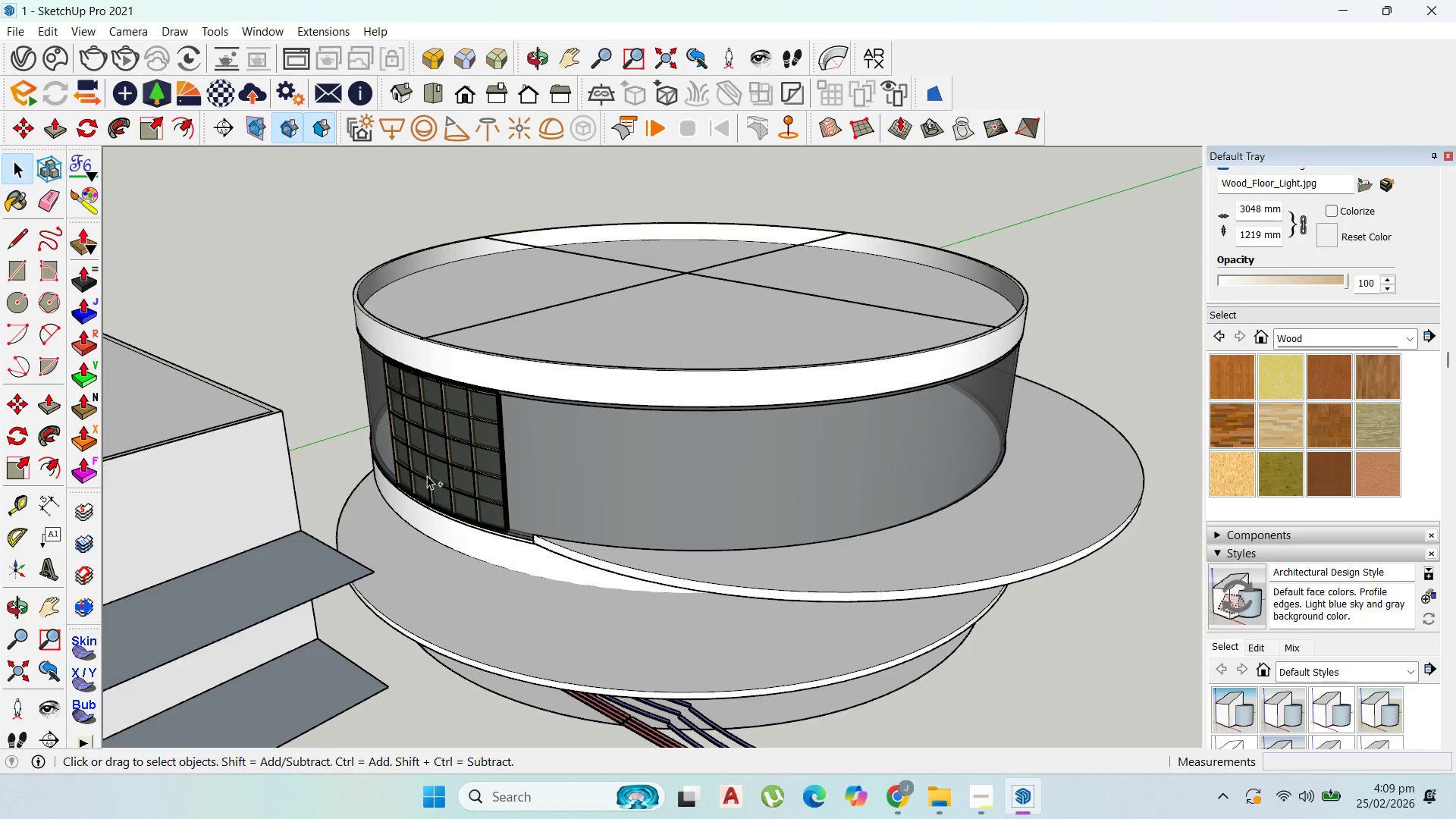 
key(Control+Z)
 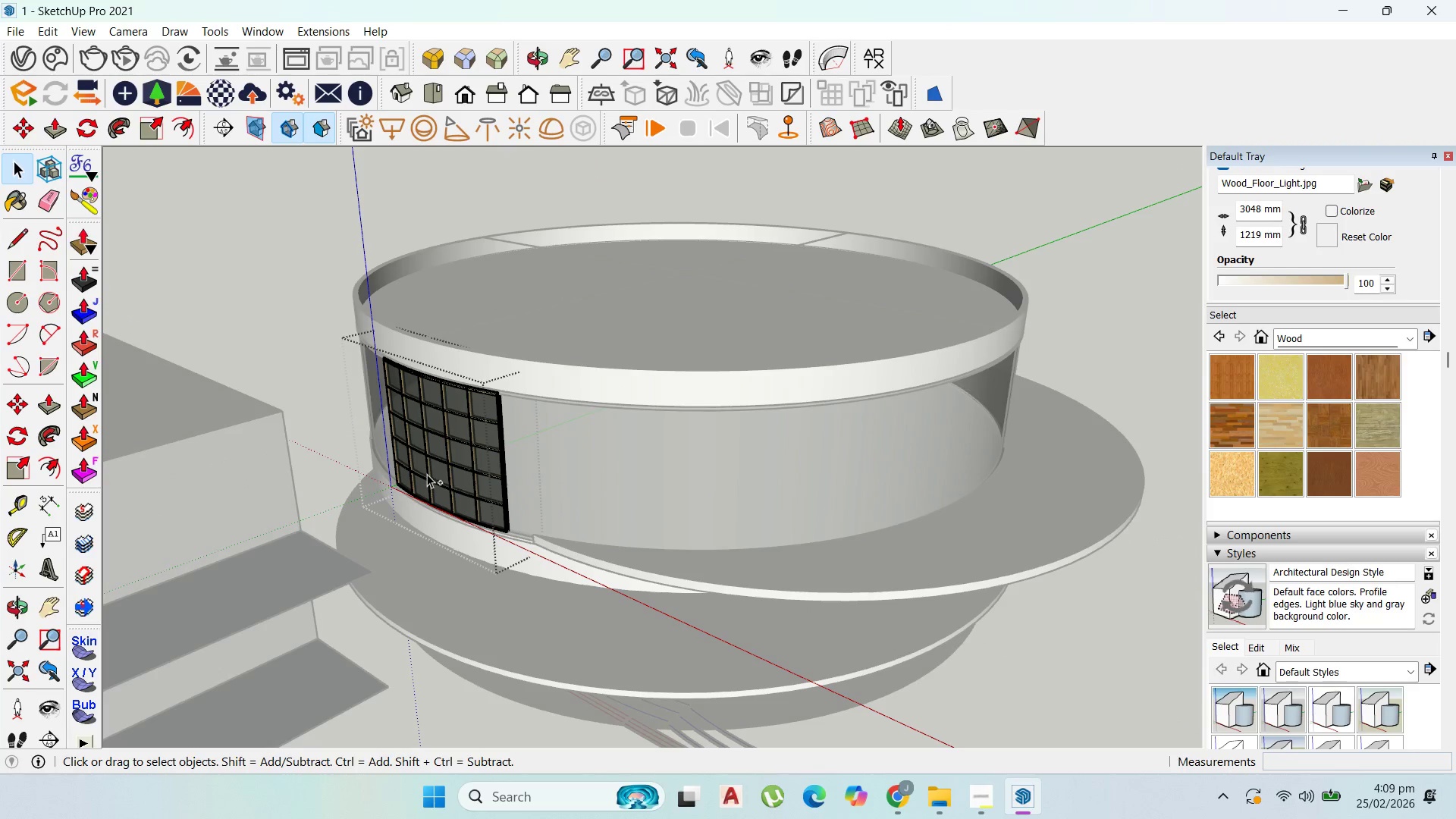 
key(Control+Z)
 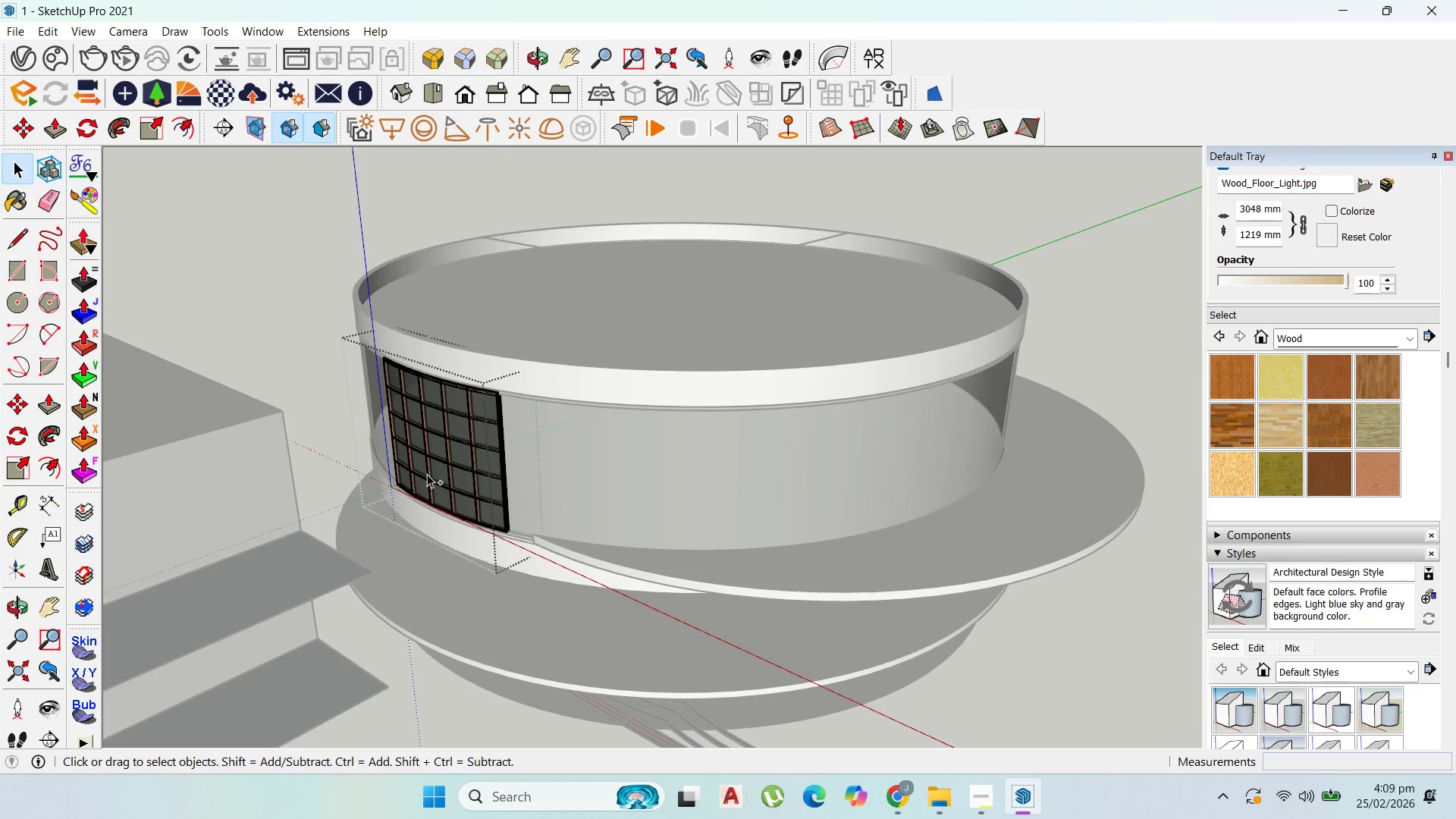 
key(Control+Z)
 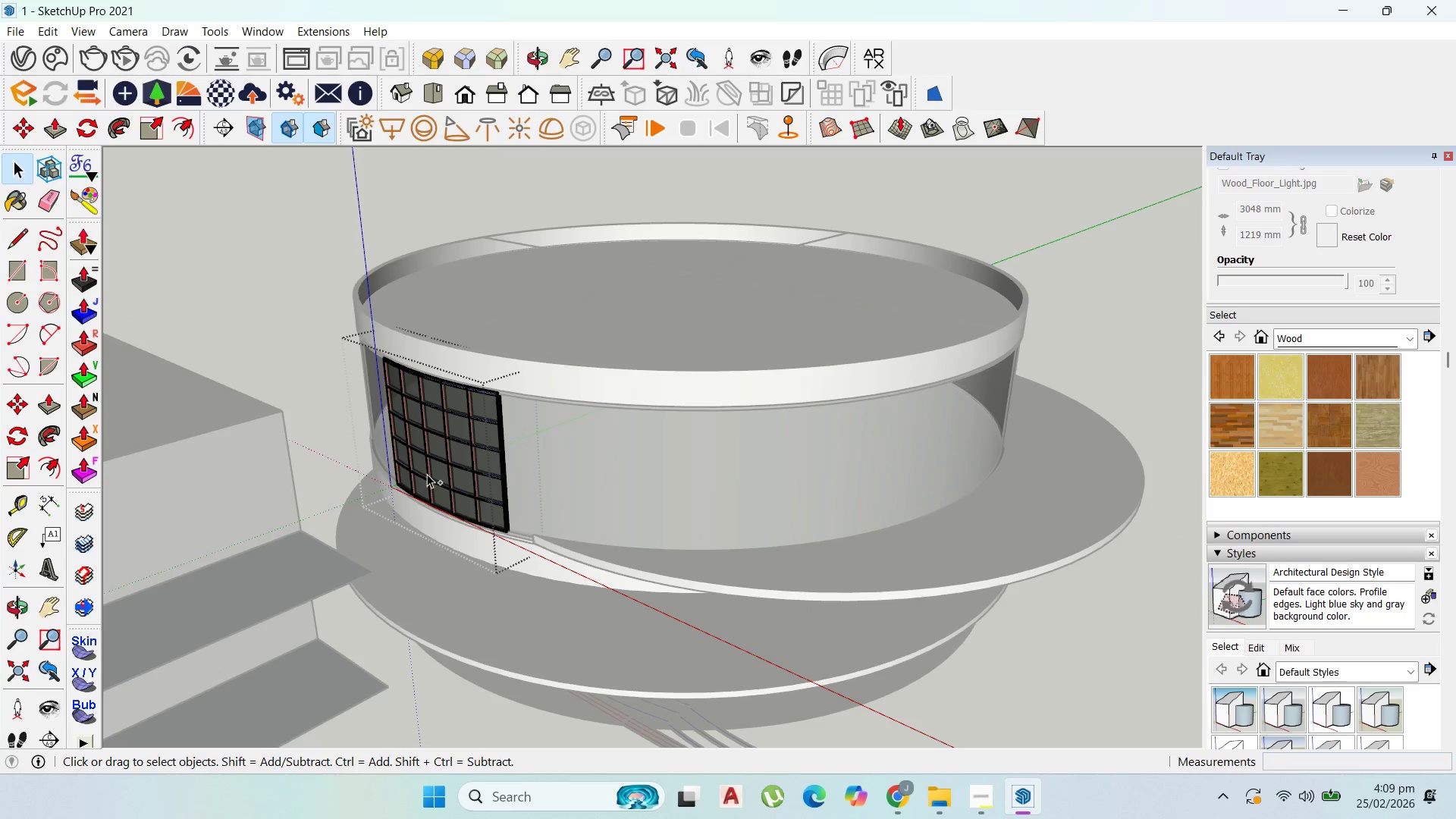 
key(Control+Z)
 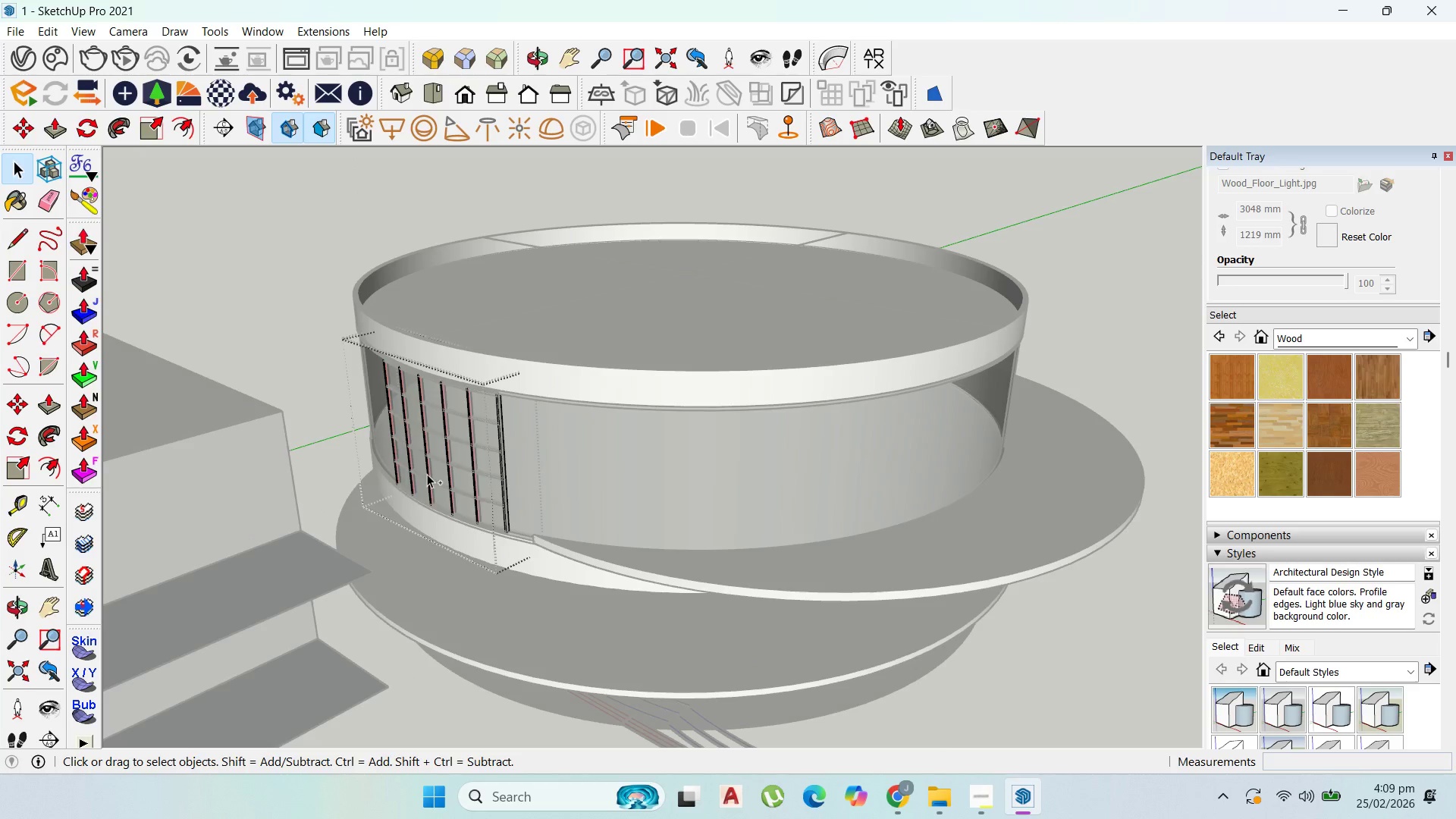 
key(Control+Z)
 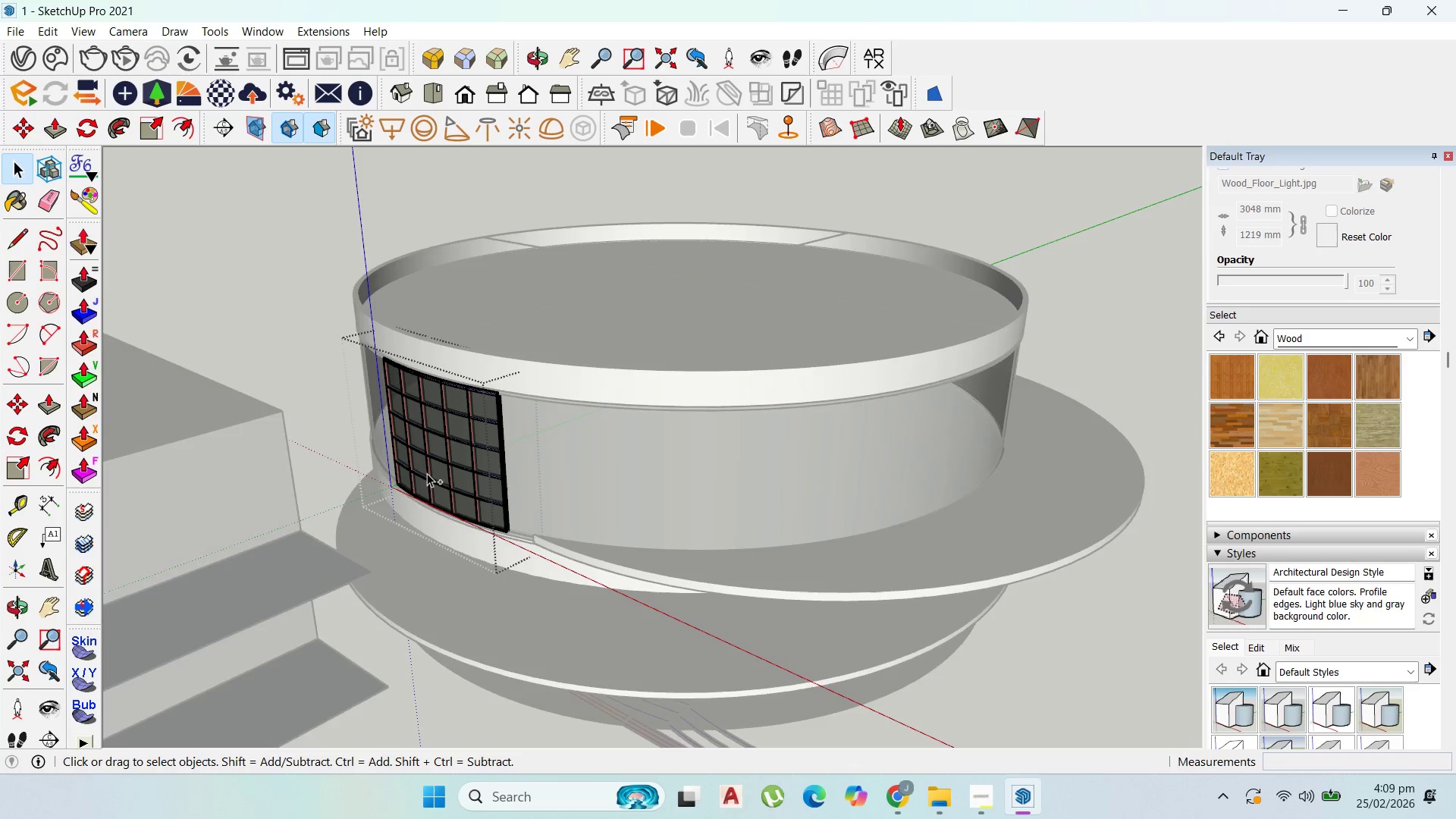 
key(Control+Z)
 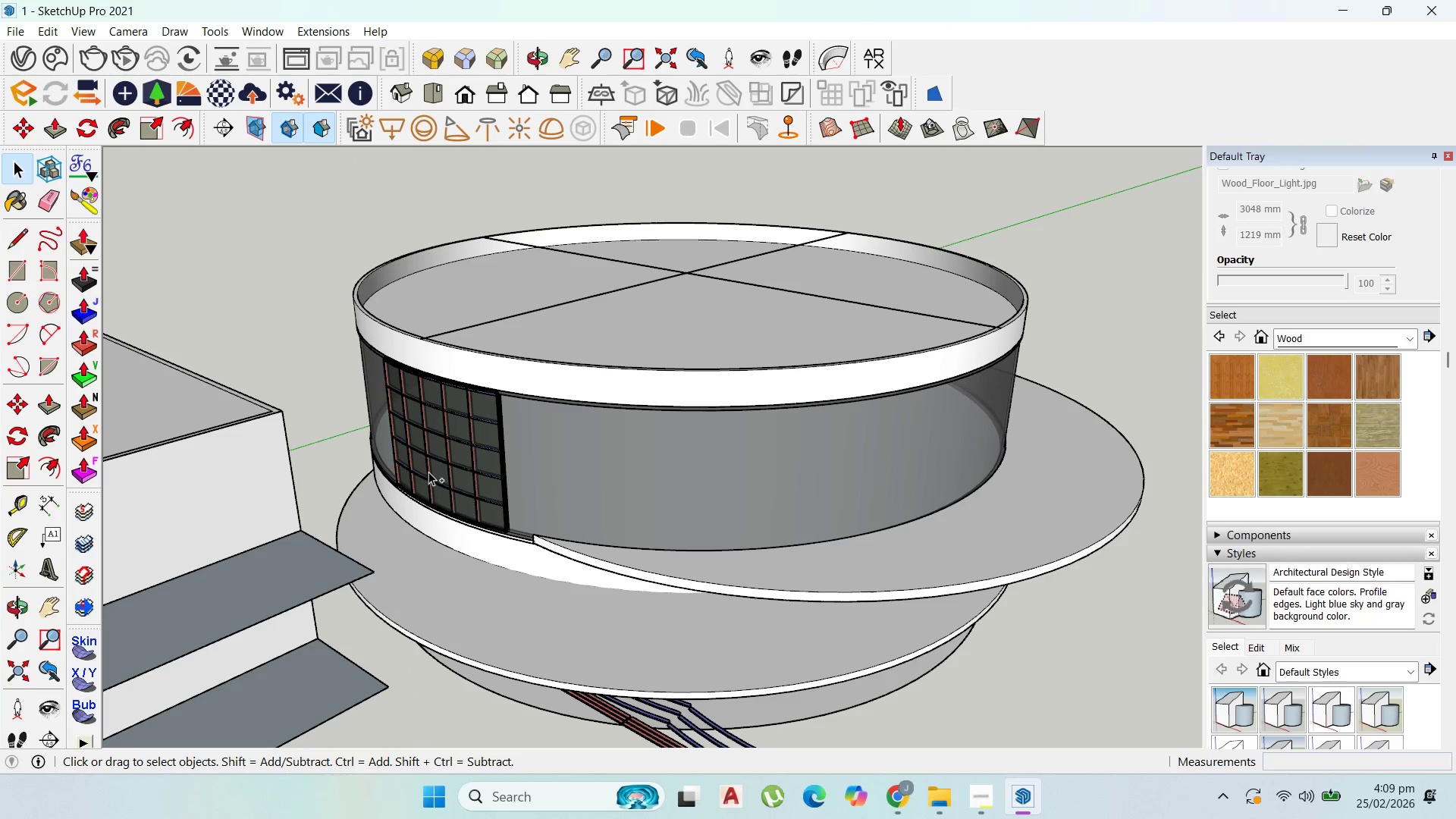 
key(Control+Z)
 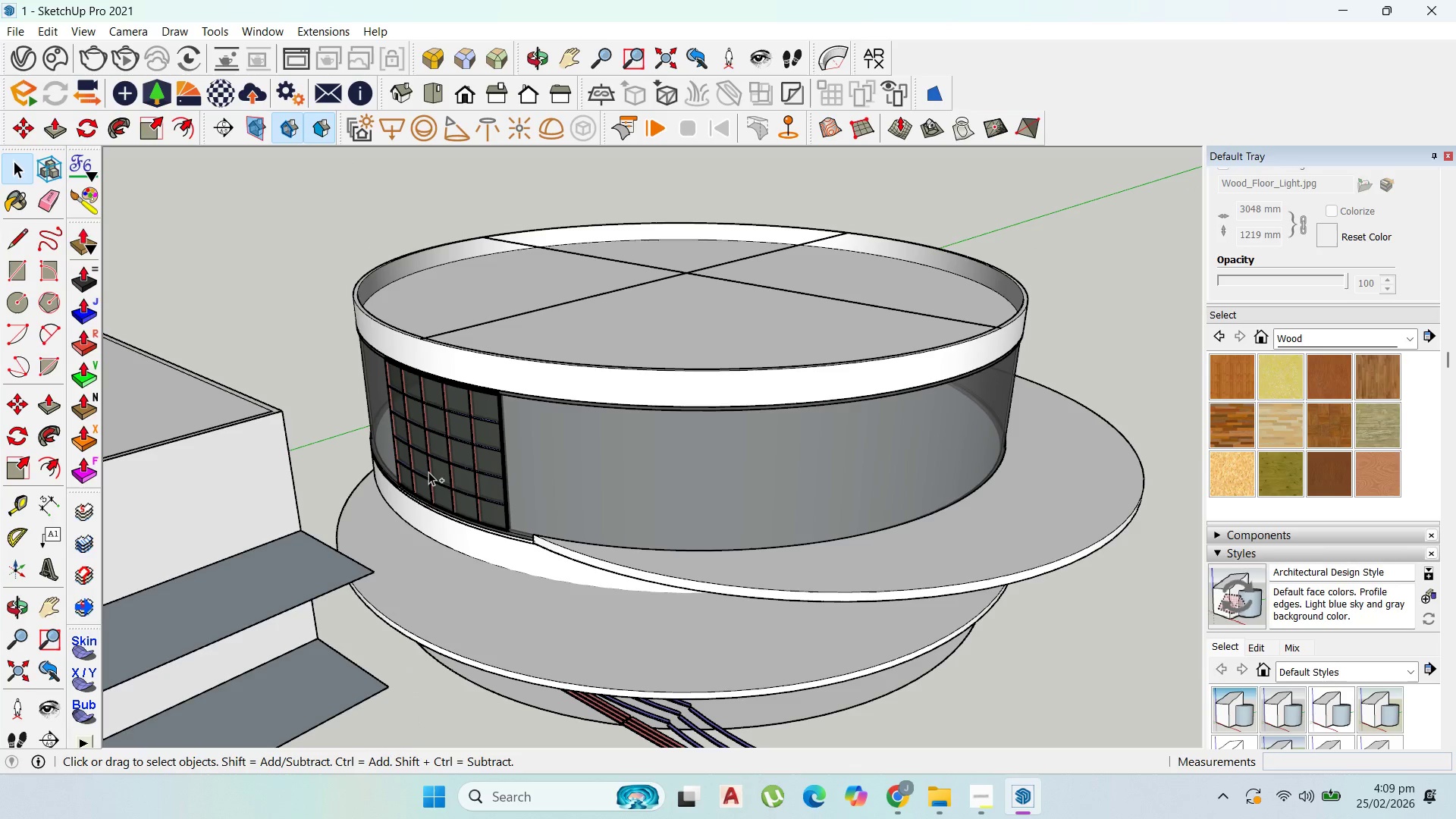 
key(Control+Z)
 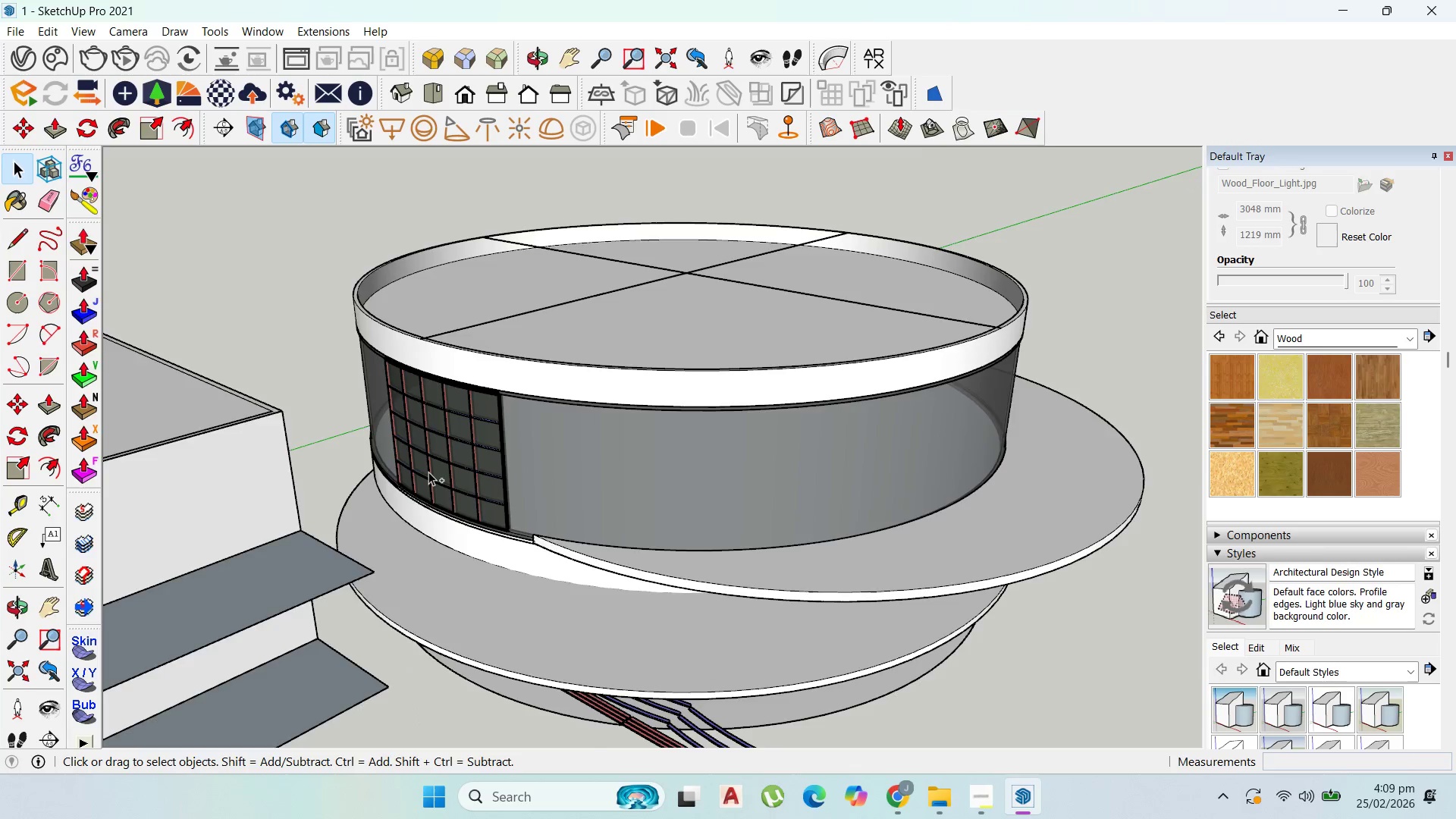 
key(Control+Z)
 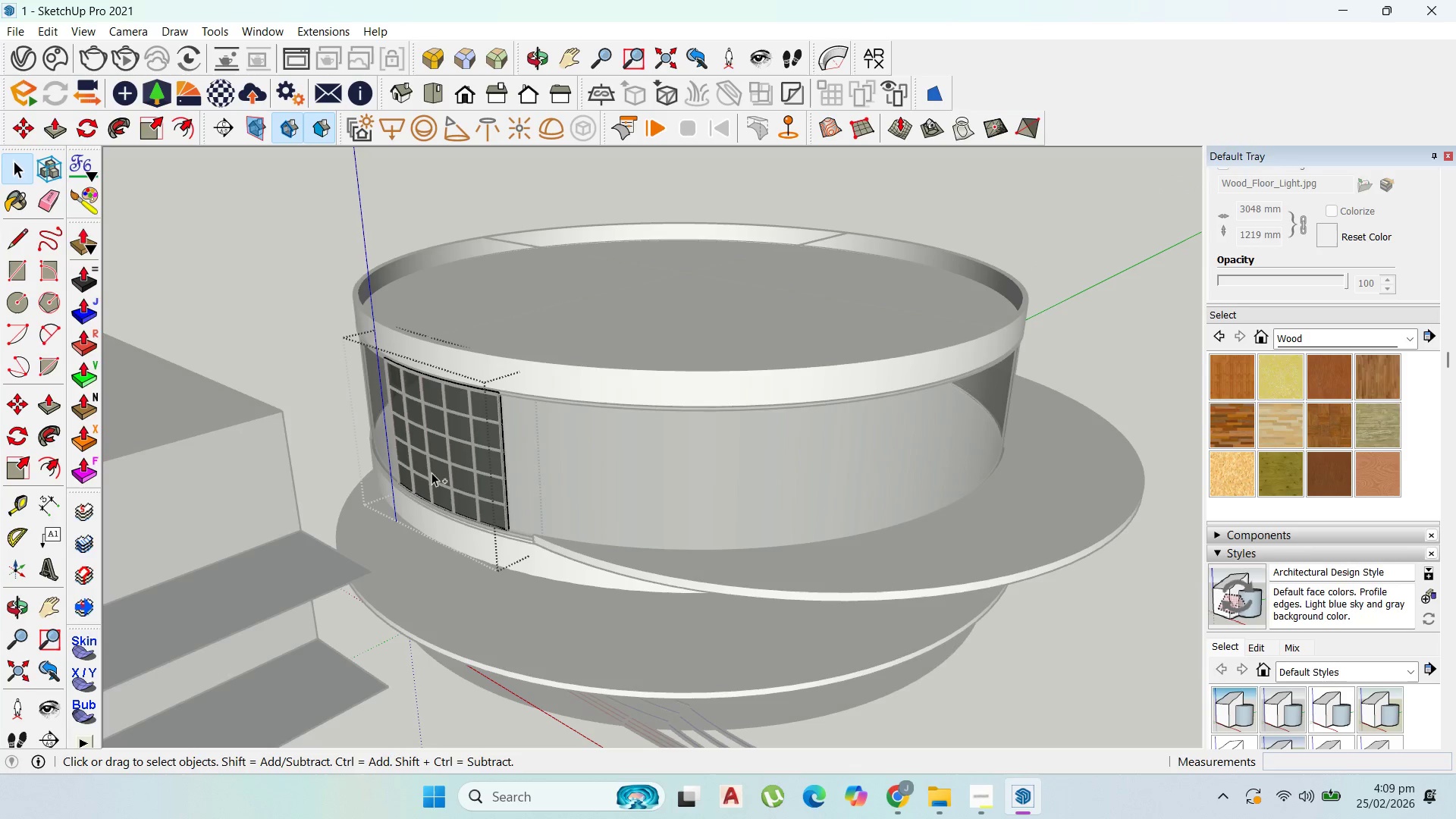 
key(Control+Z)
 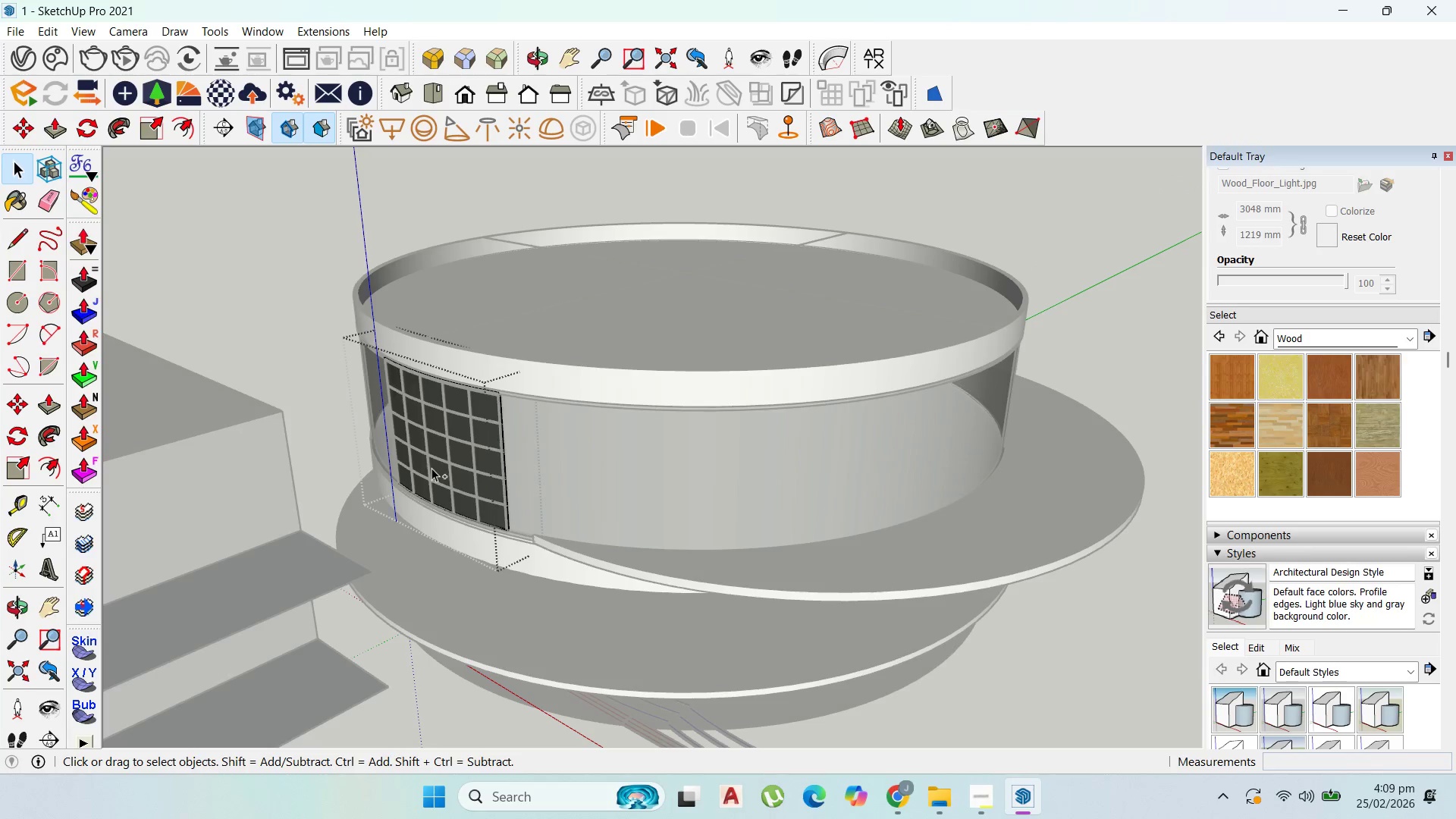 
key(Control+Z)
 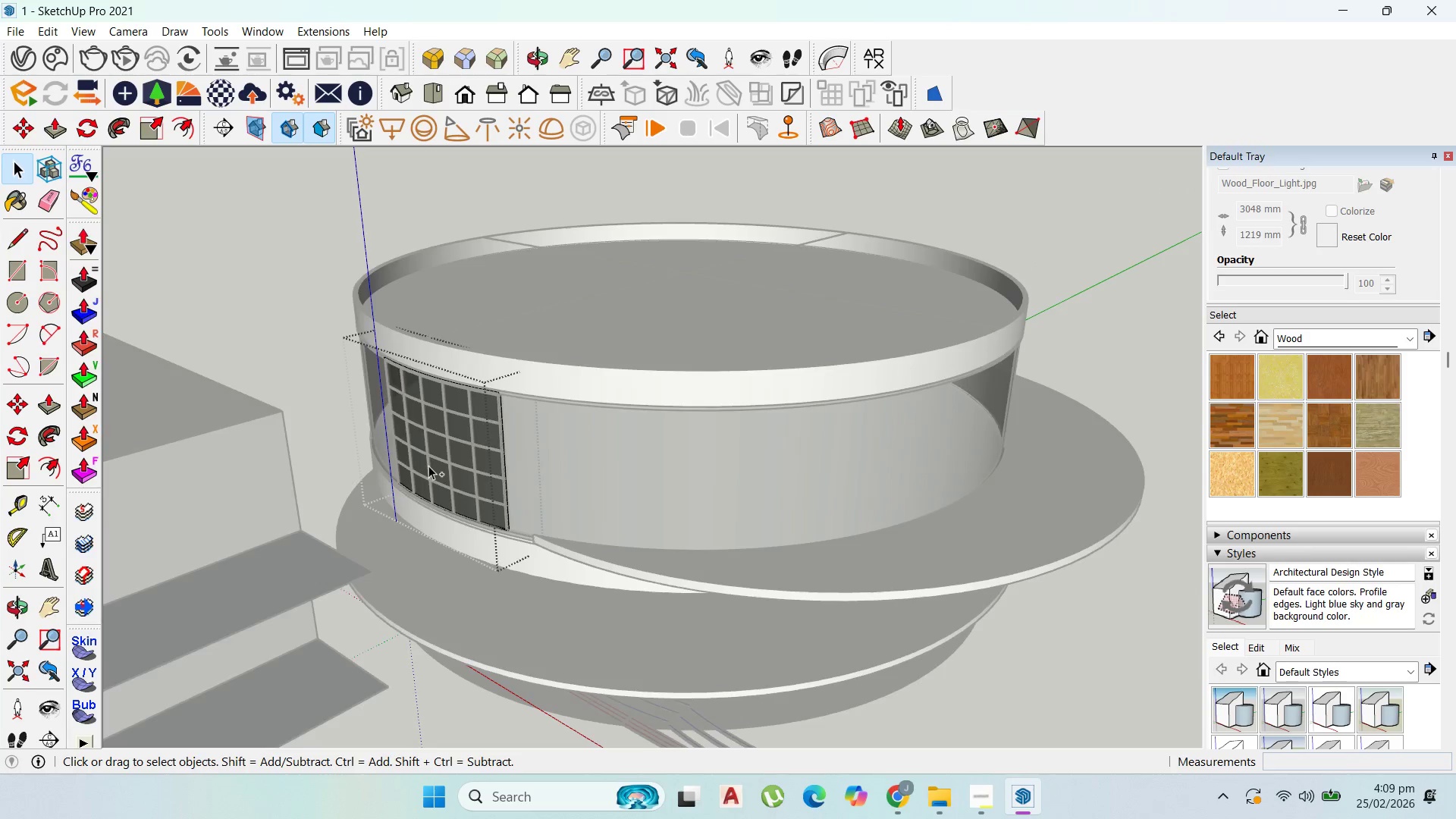 
key(Control+Z)
 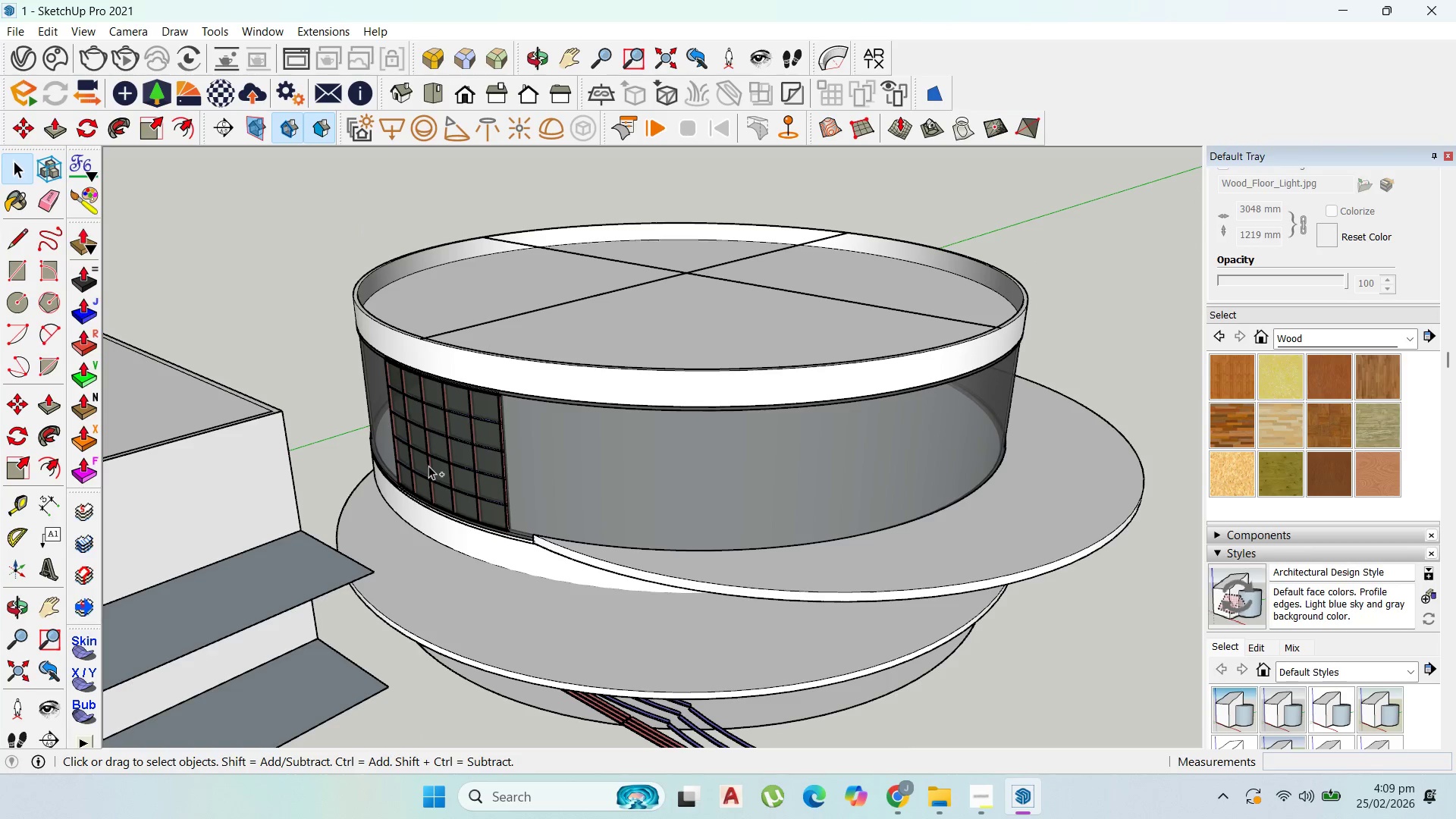 
key(Control+Z)
 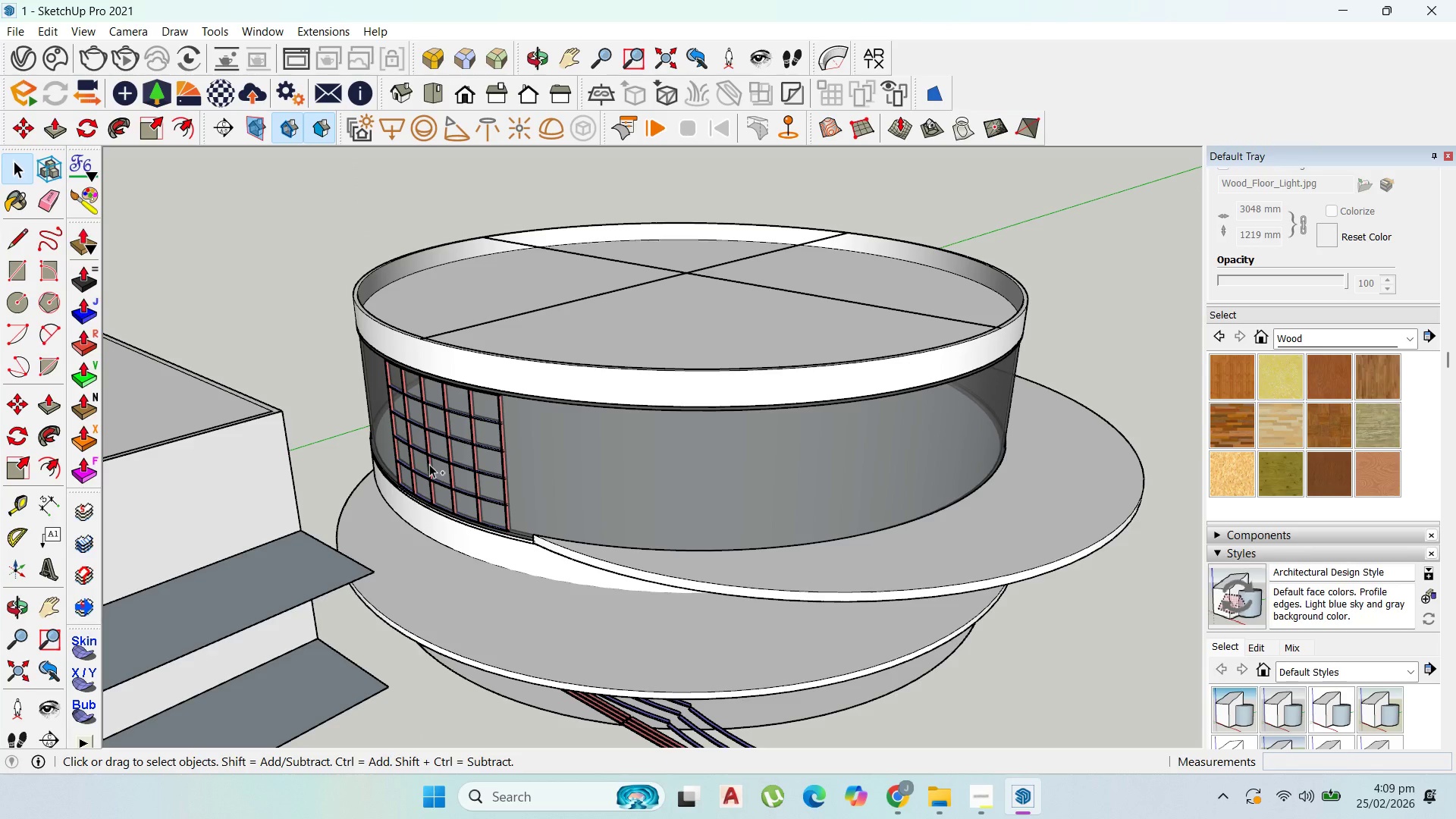 
key(Control+Z)
 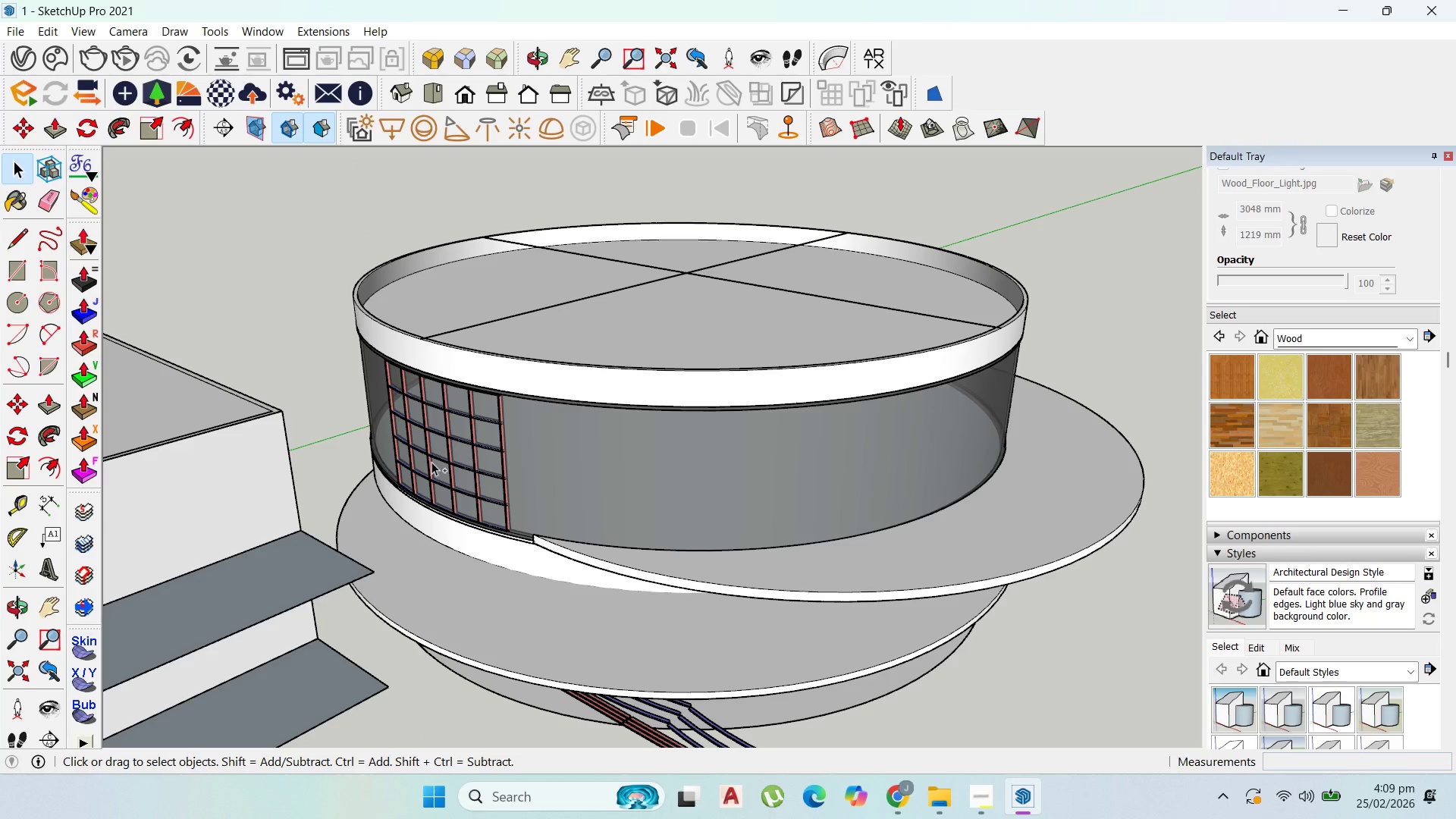 
key(Control+Z)
 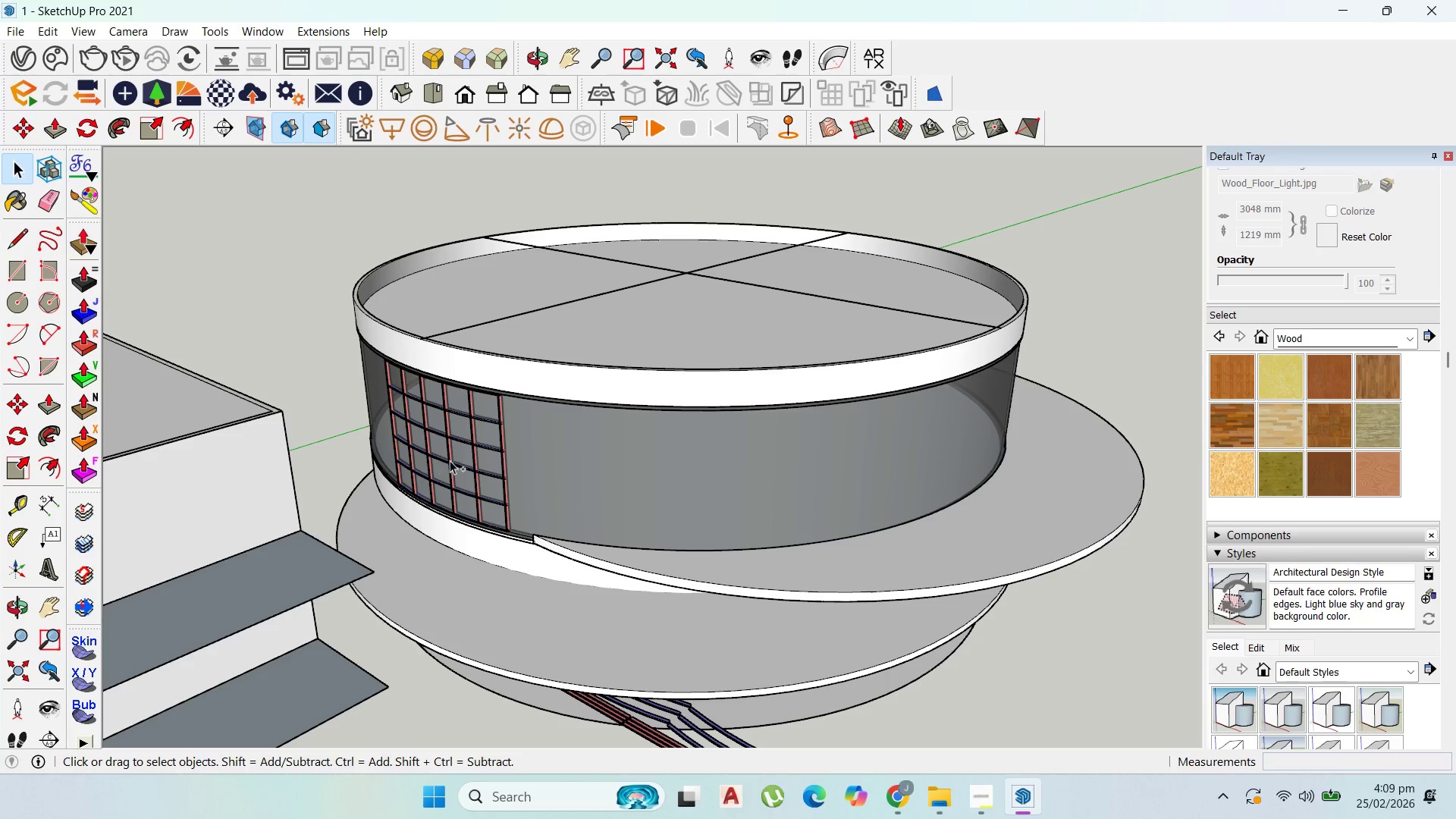 
key(Control+Z)
 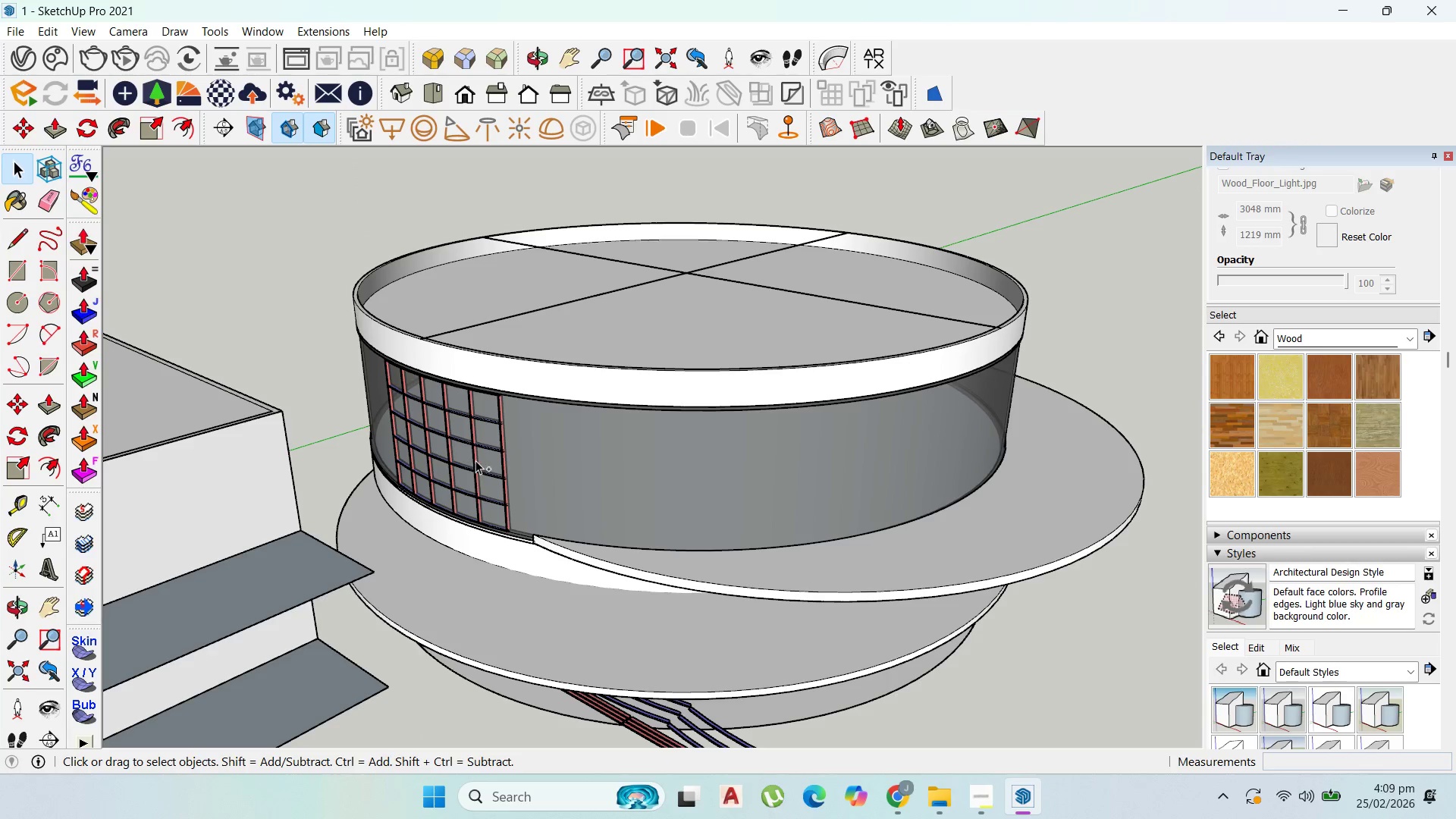 
key(Control+Z)
 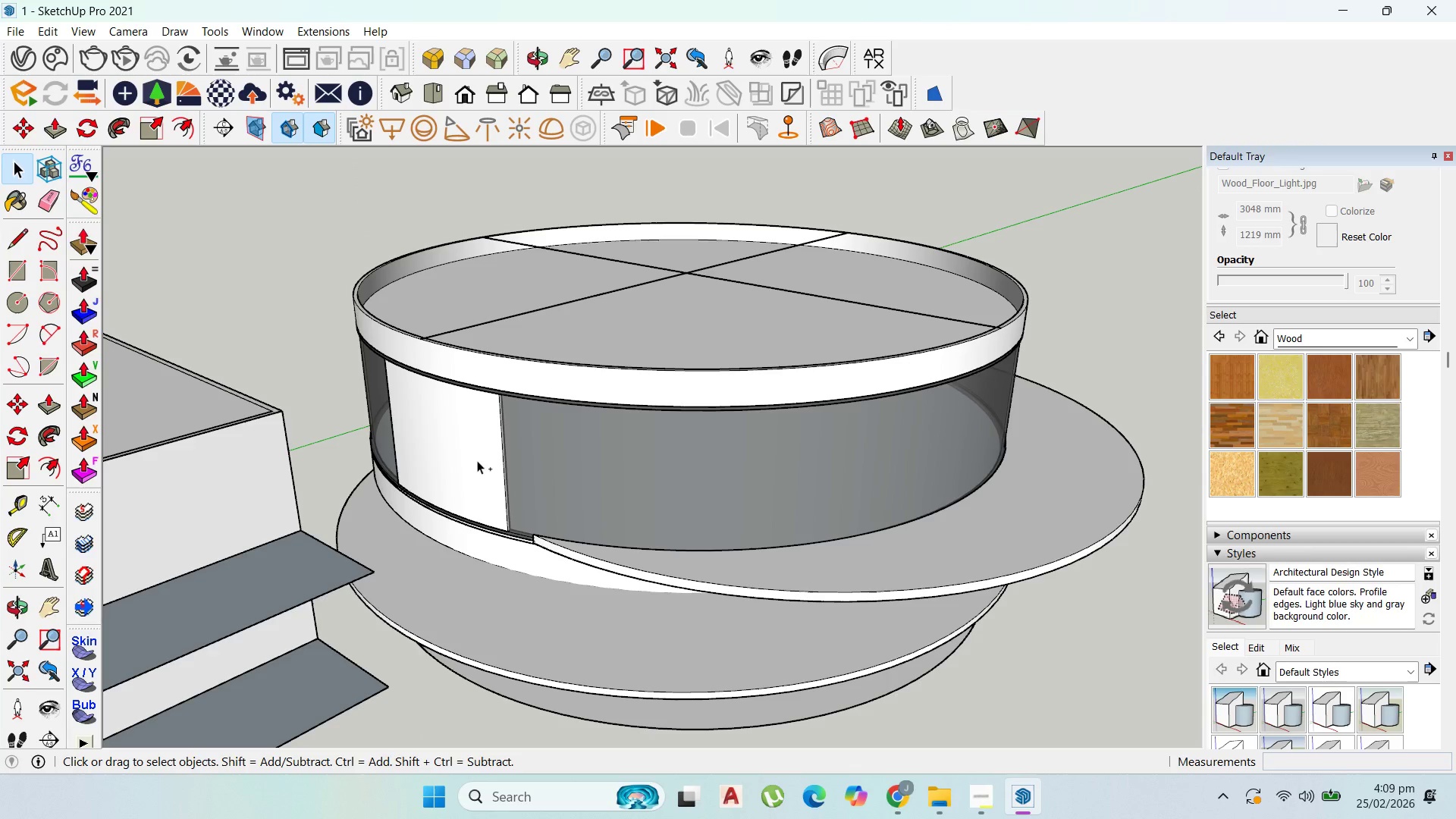 
key(Control+Z)
 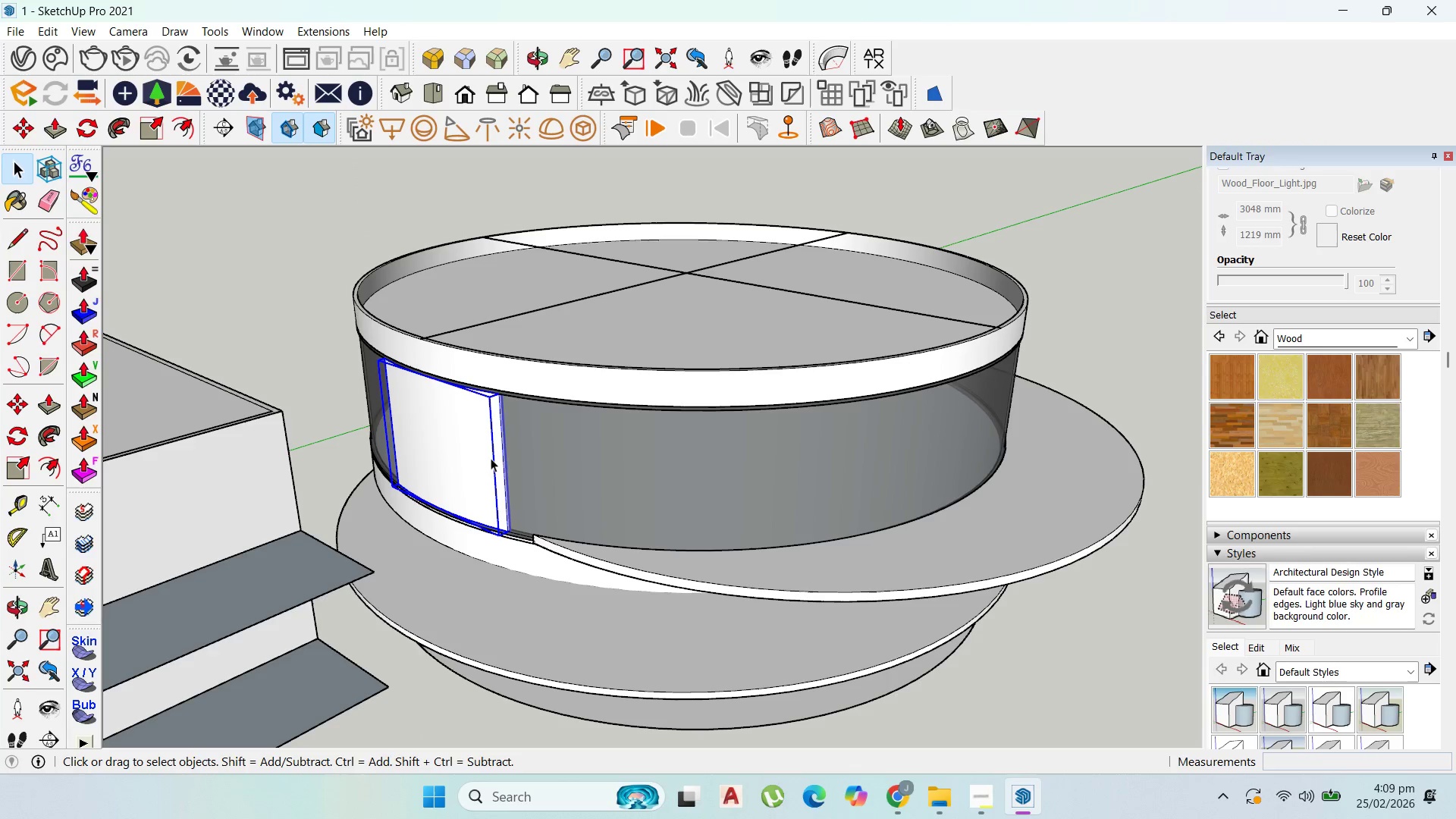 
scroll: coordinate [434, 387], scroll_direction: up, amount: 3.0
 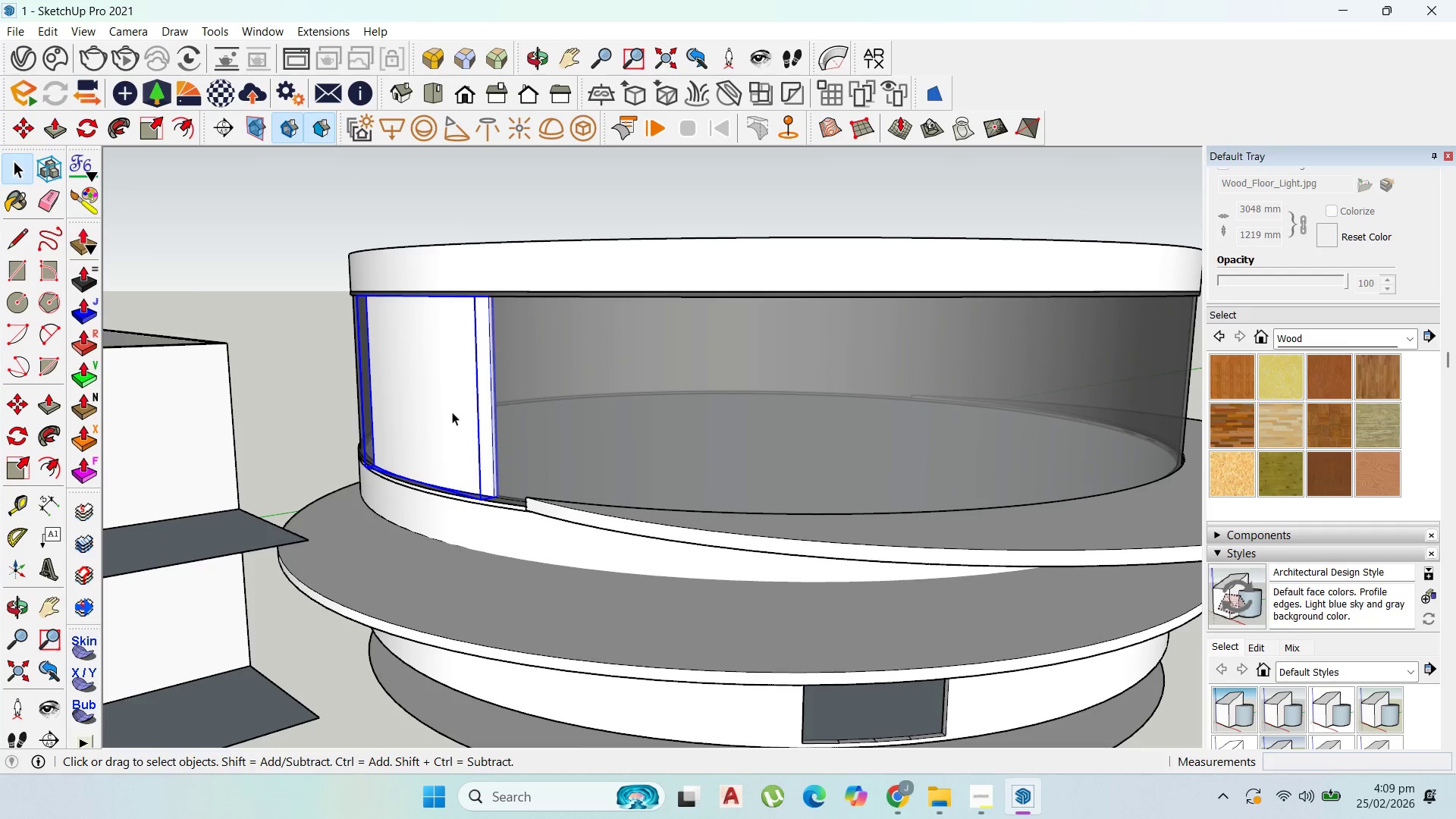 
key(M)
 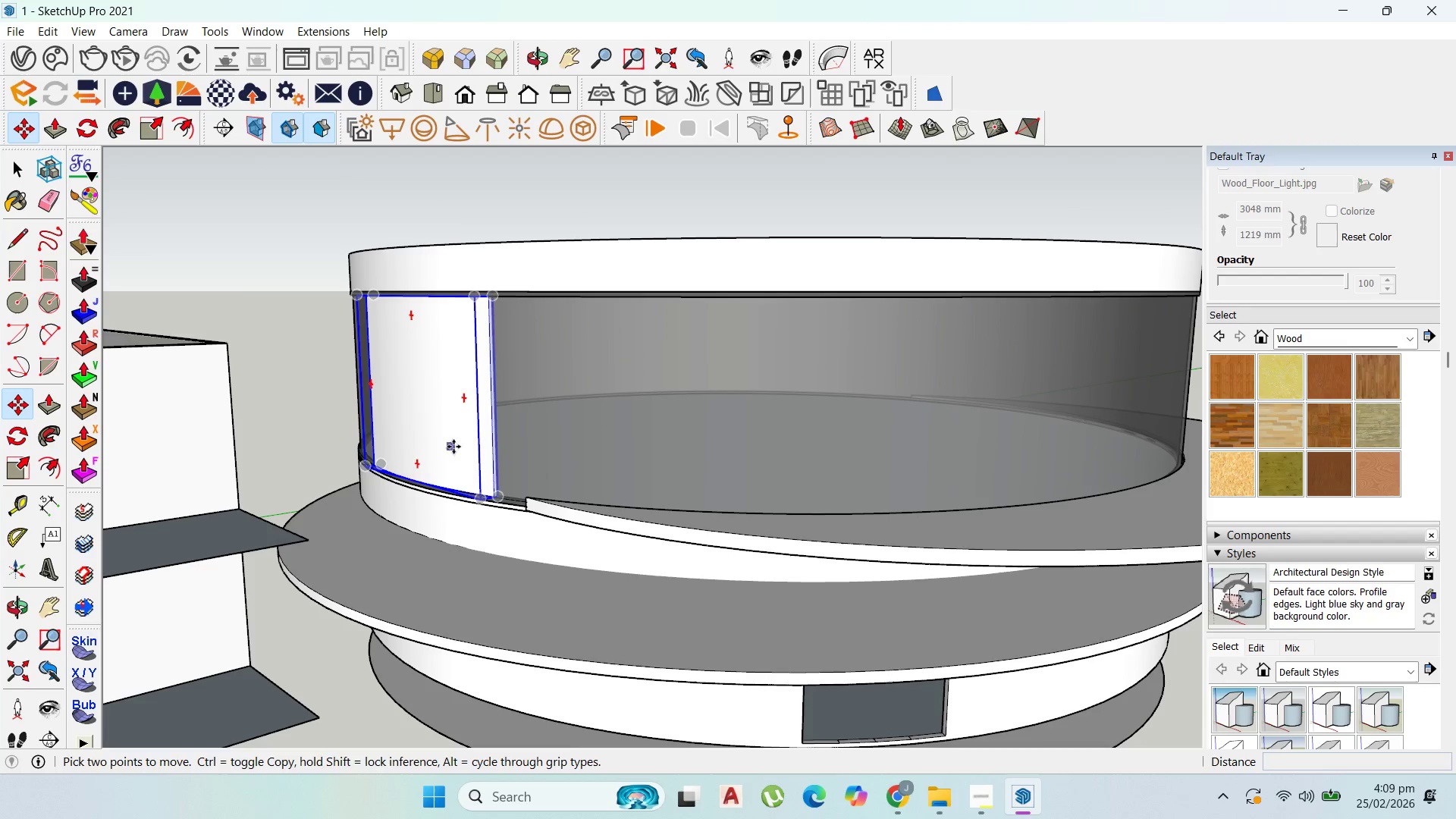 
left_click([453, 447])
 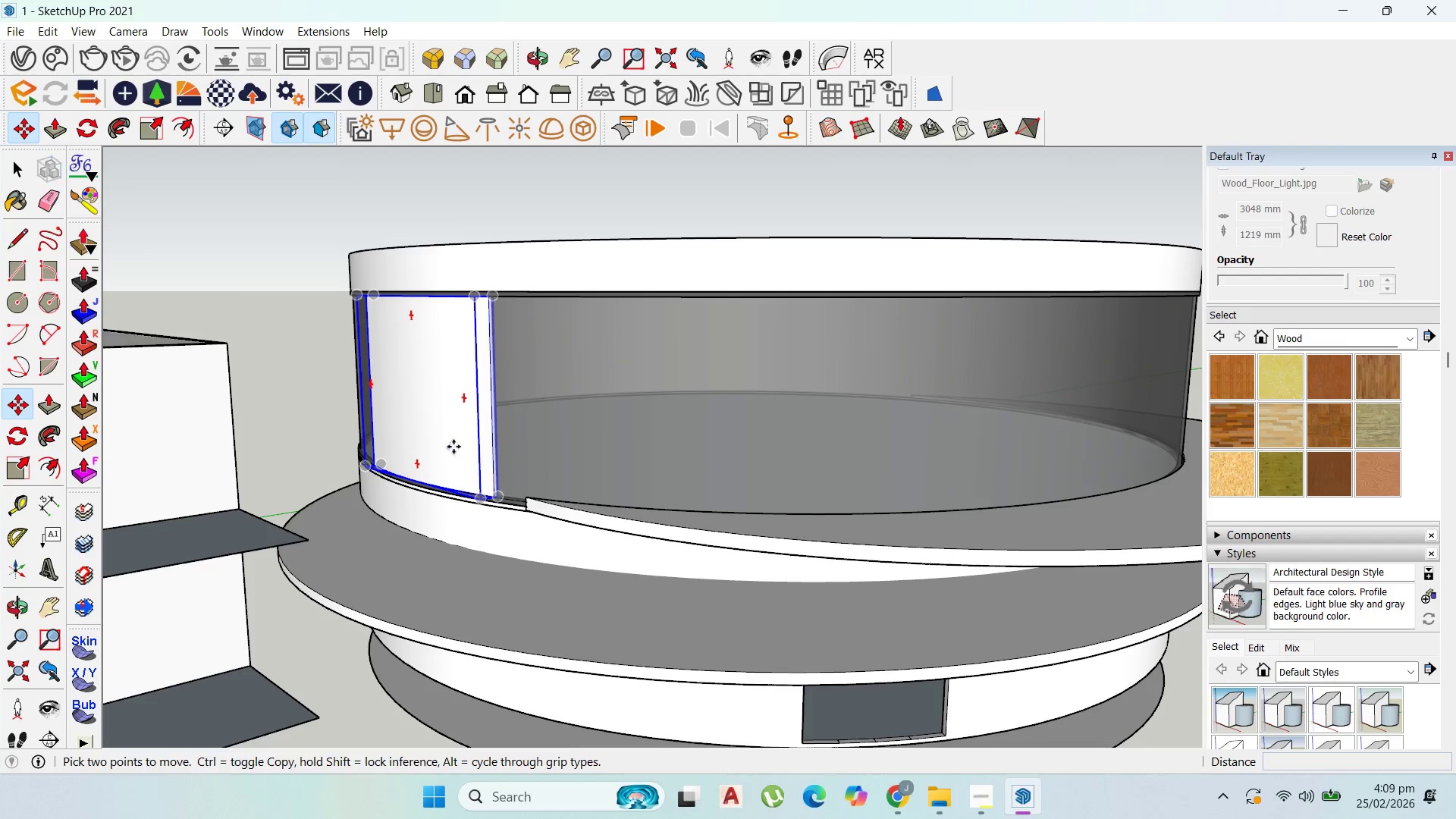 
key(Control+ControlLeft)
 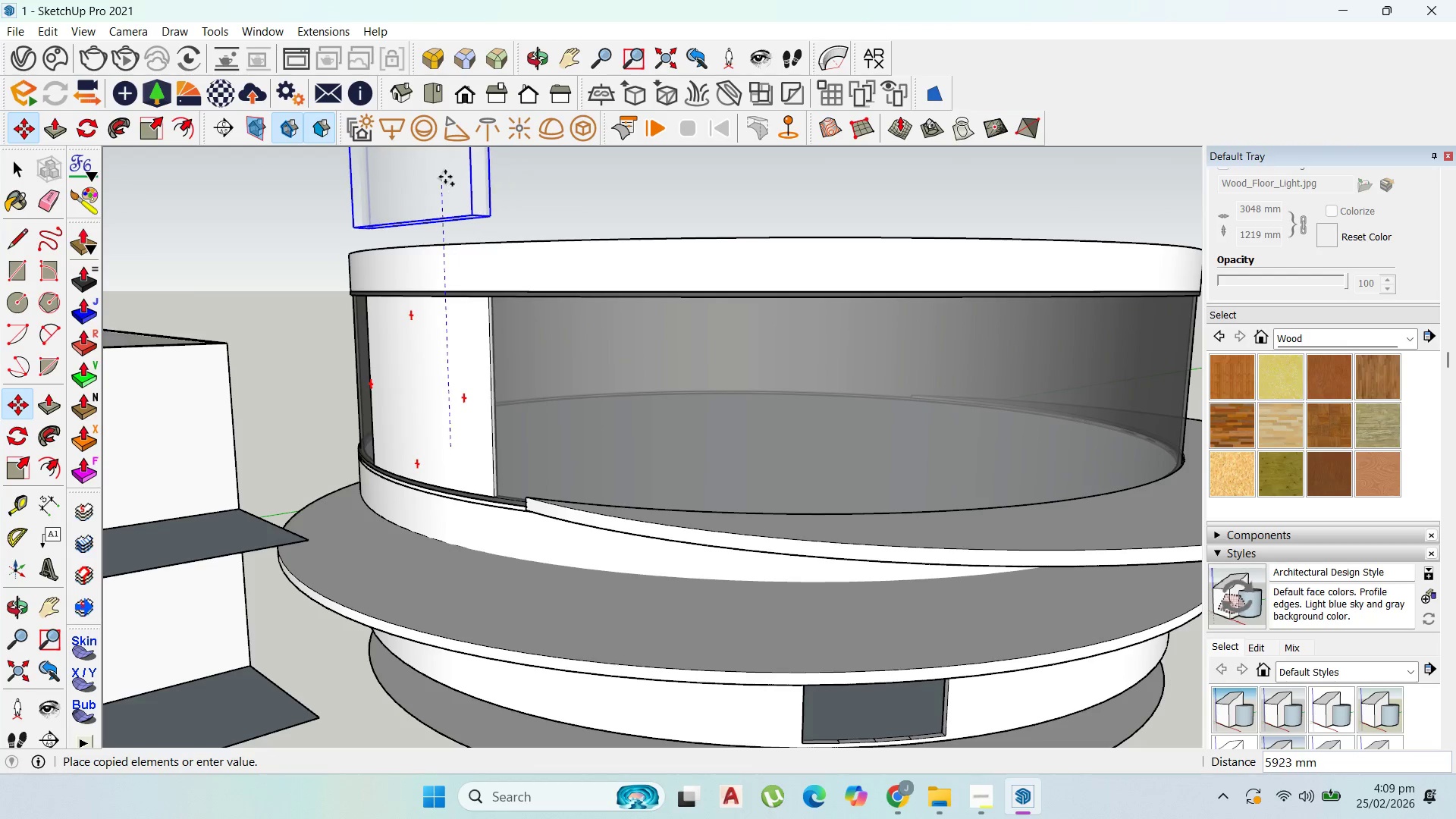 
left_click([441, 176])
 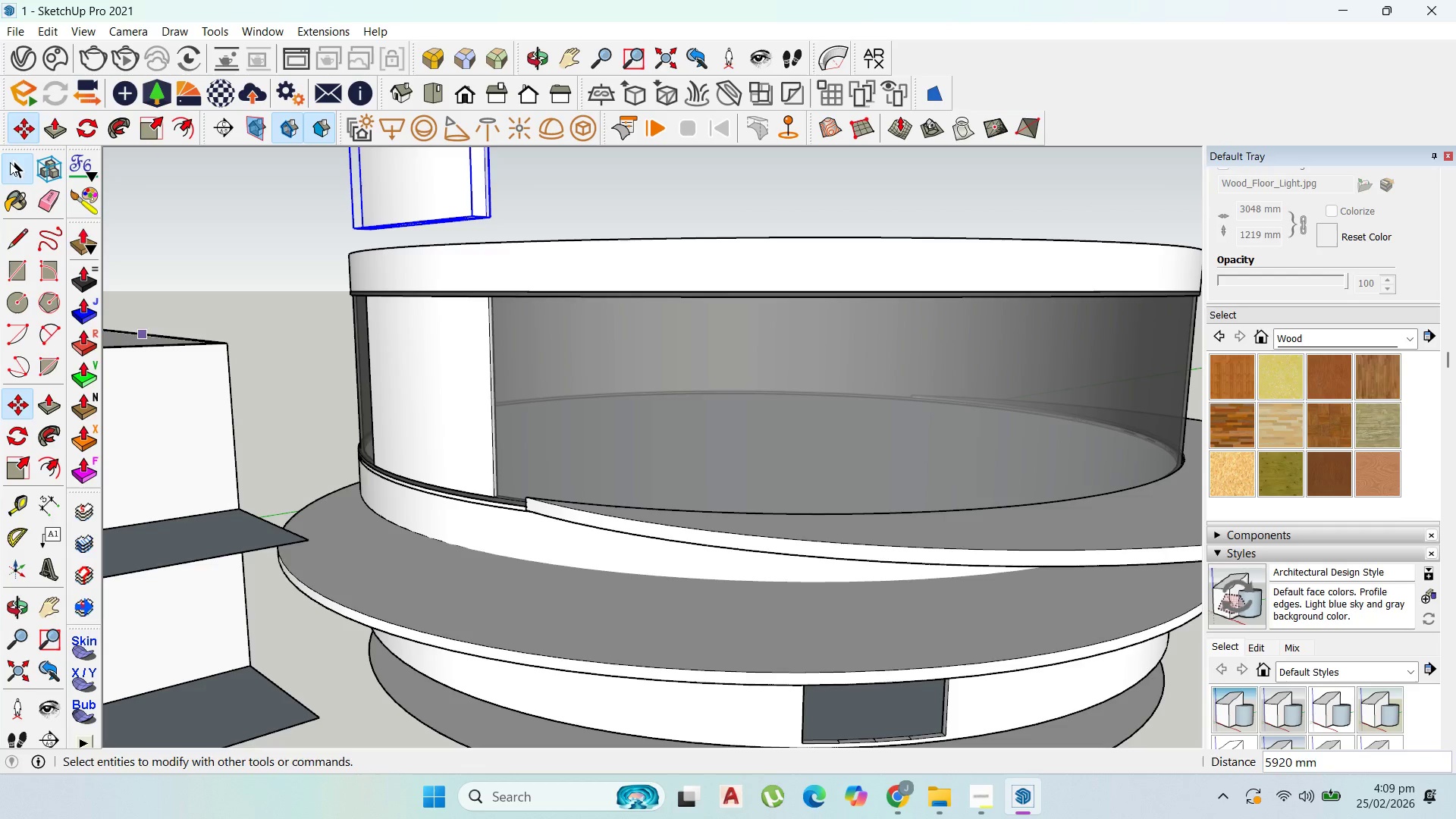 
scroll: coordinate [472, 413], scroll_direction: up, amount: 3.0
 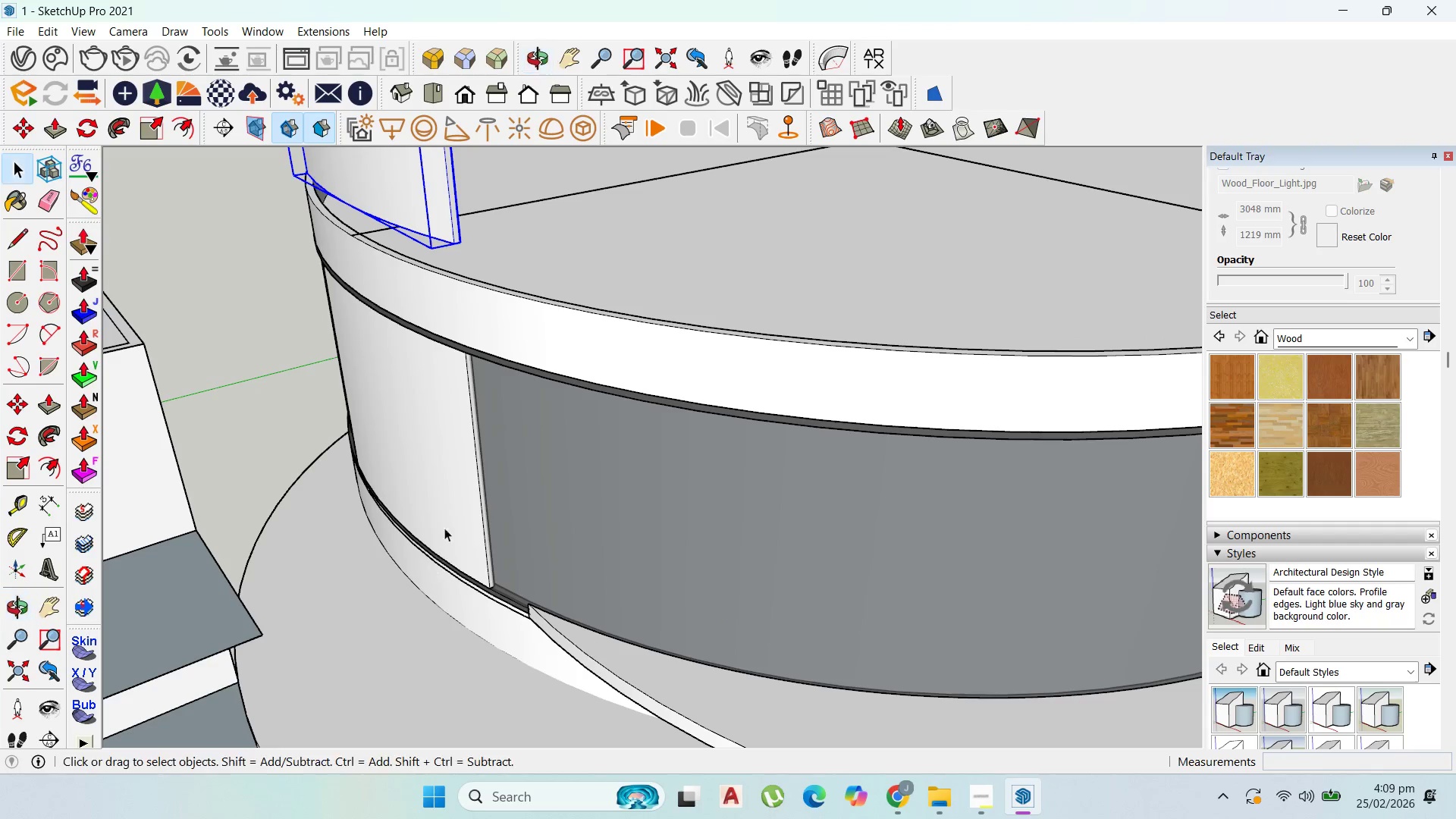 
left_click([450, 517])
 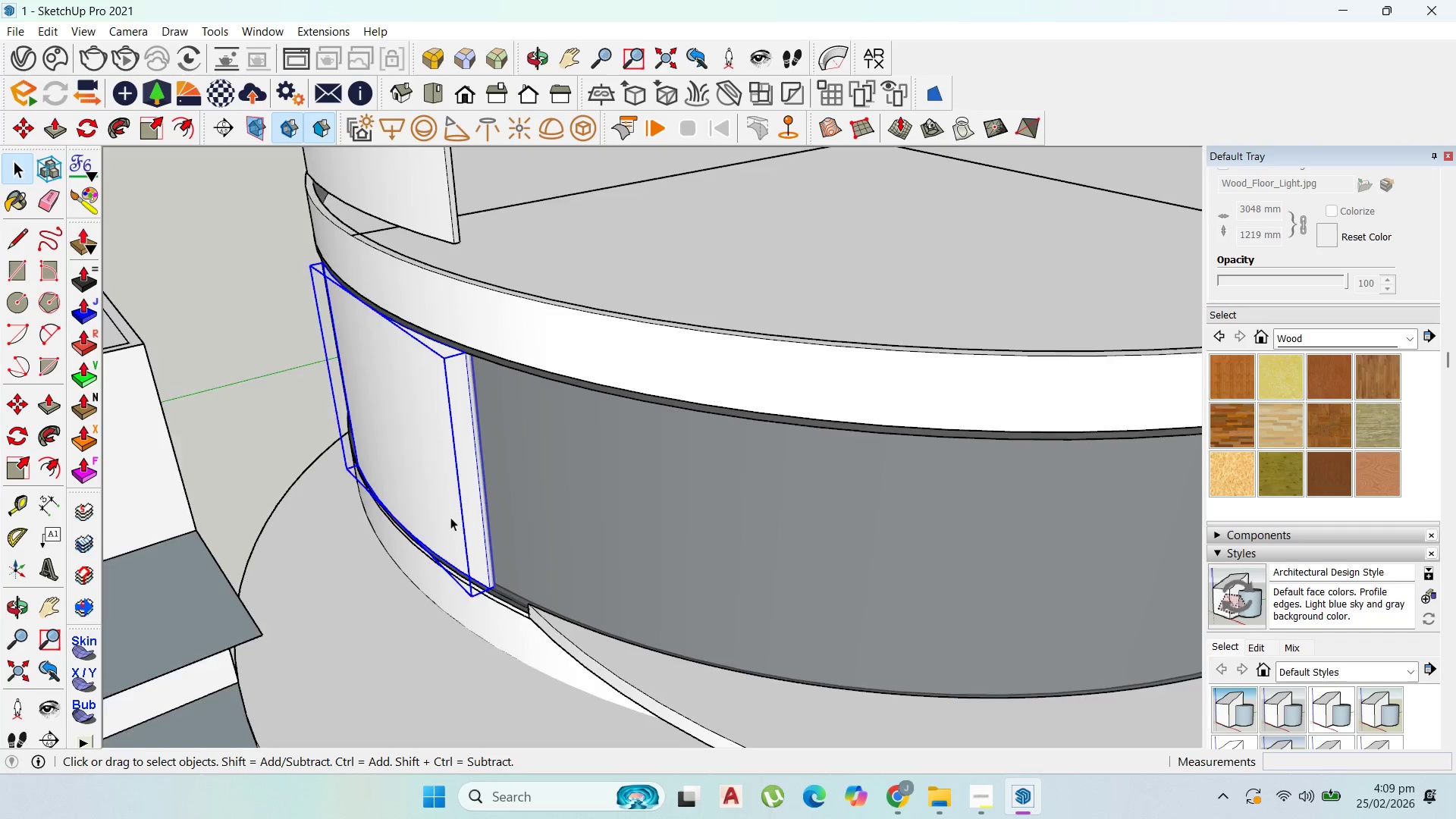 
double_click([456, 517])
 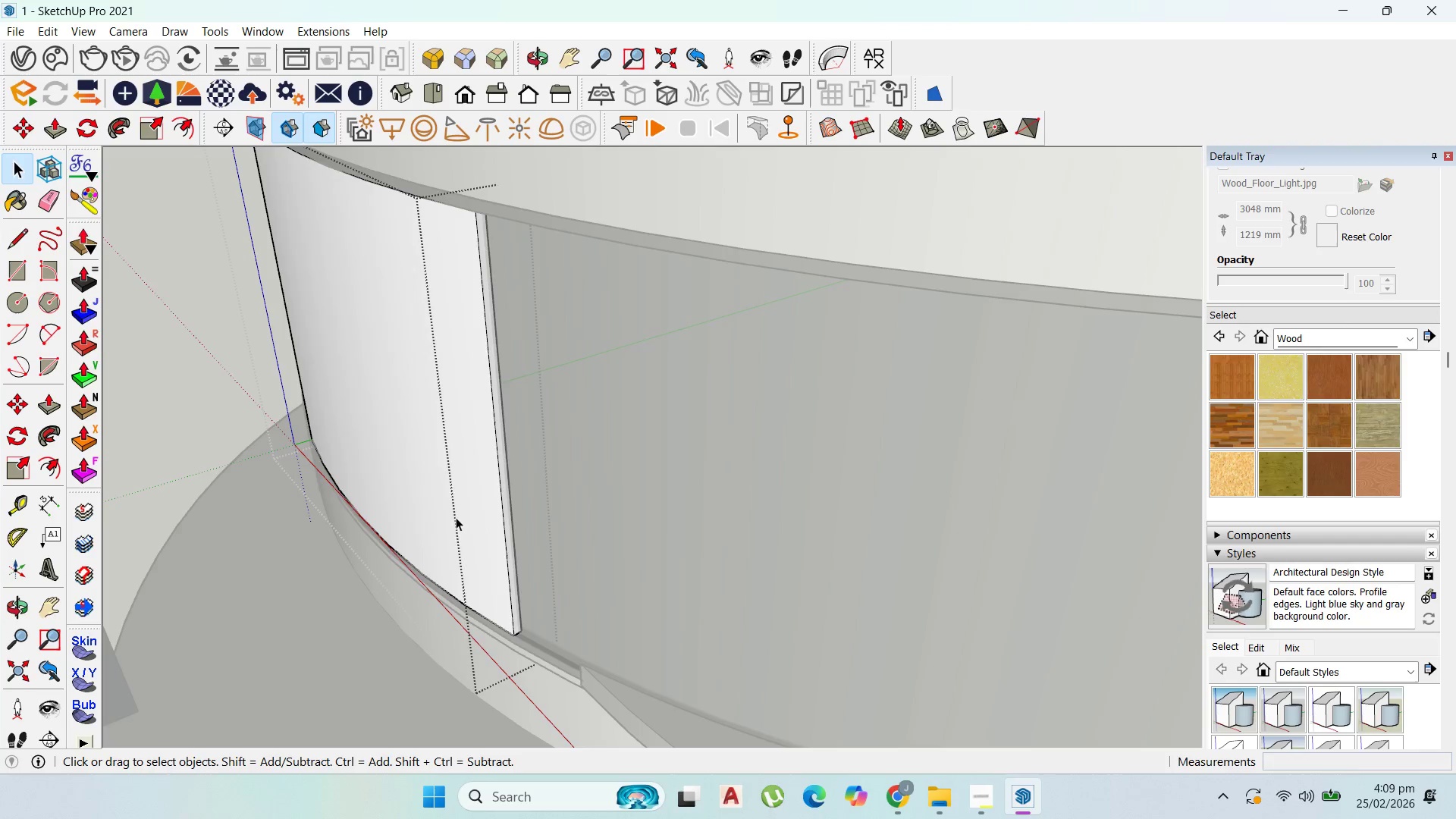 
scroll: coordinate [456, 517], scroll_direction: up, amount: 5.0
 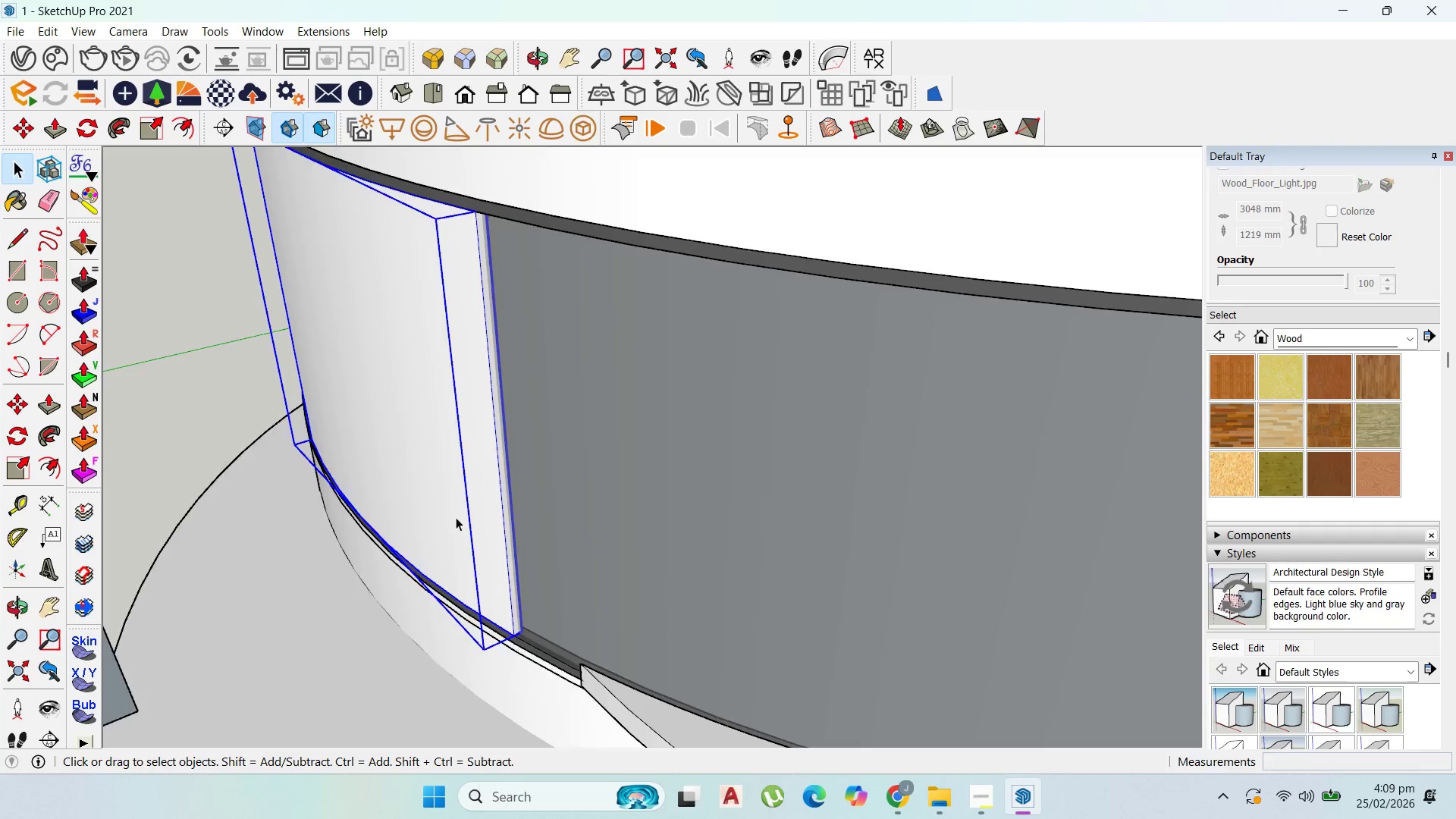 
triple_click([456, 517])
 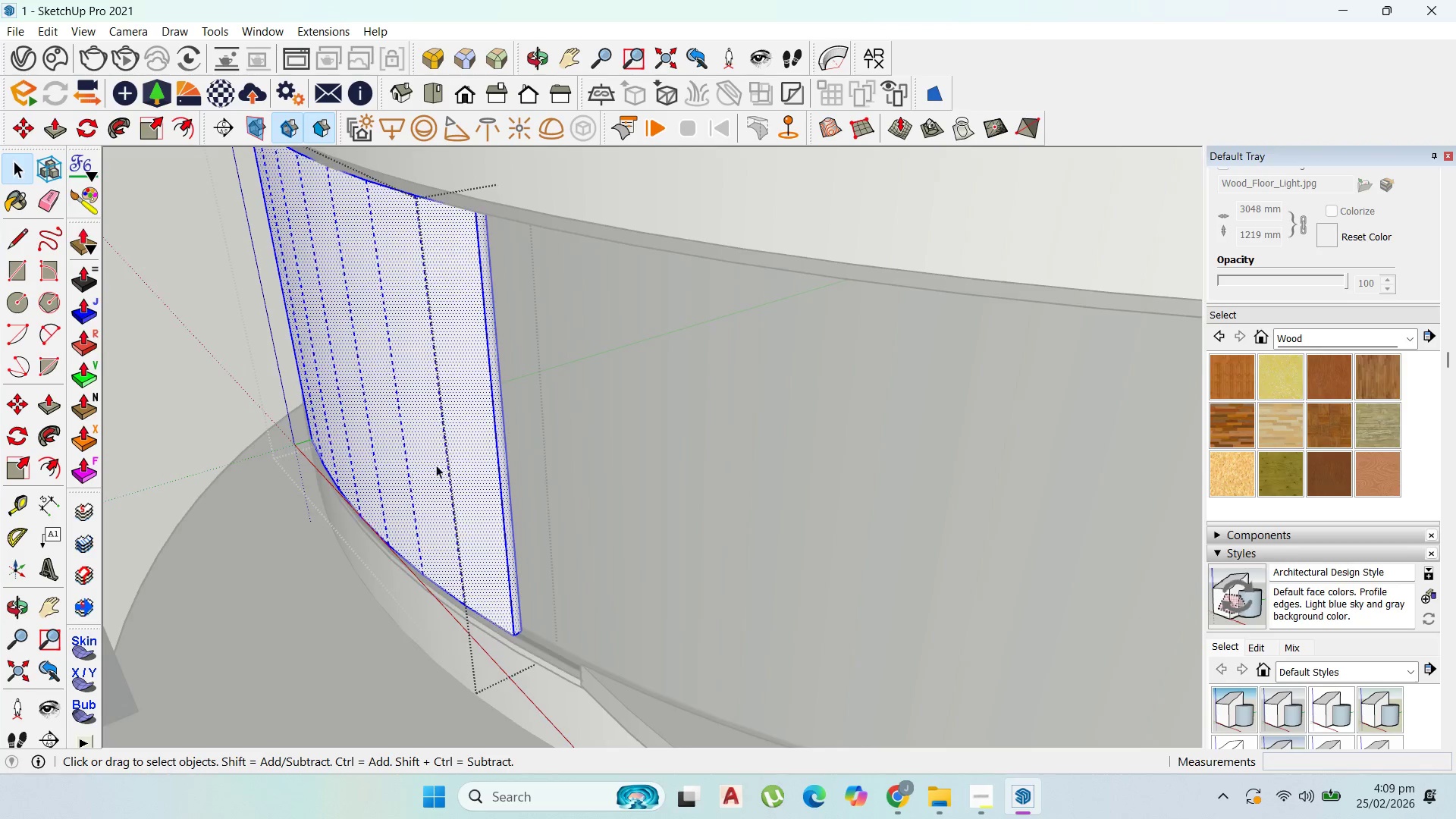 
left_click([472, 463])
 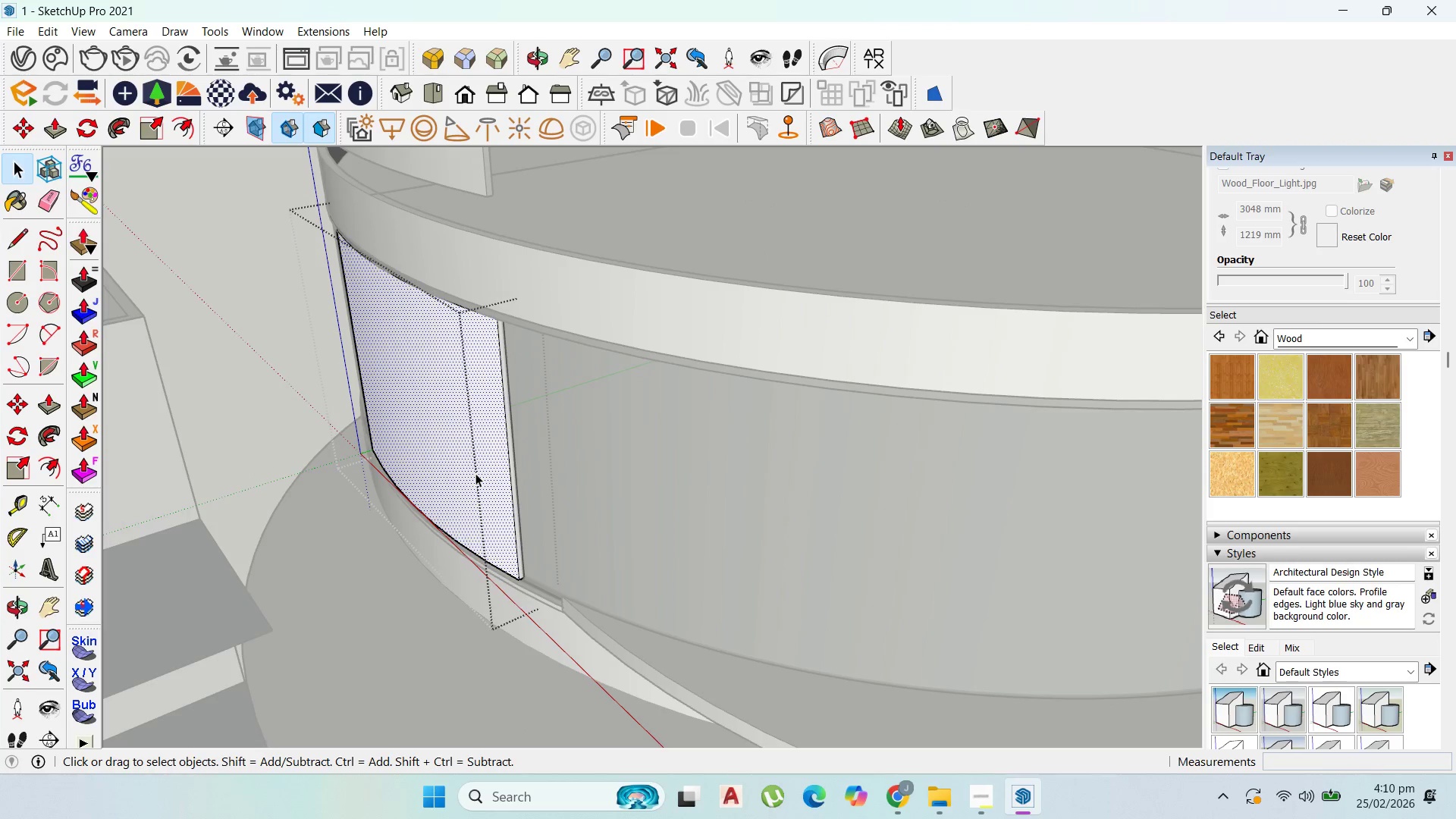 
scroll: coordinate [555, 484], scroll_direction: down, amount: 5.0
 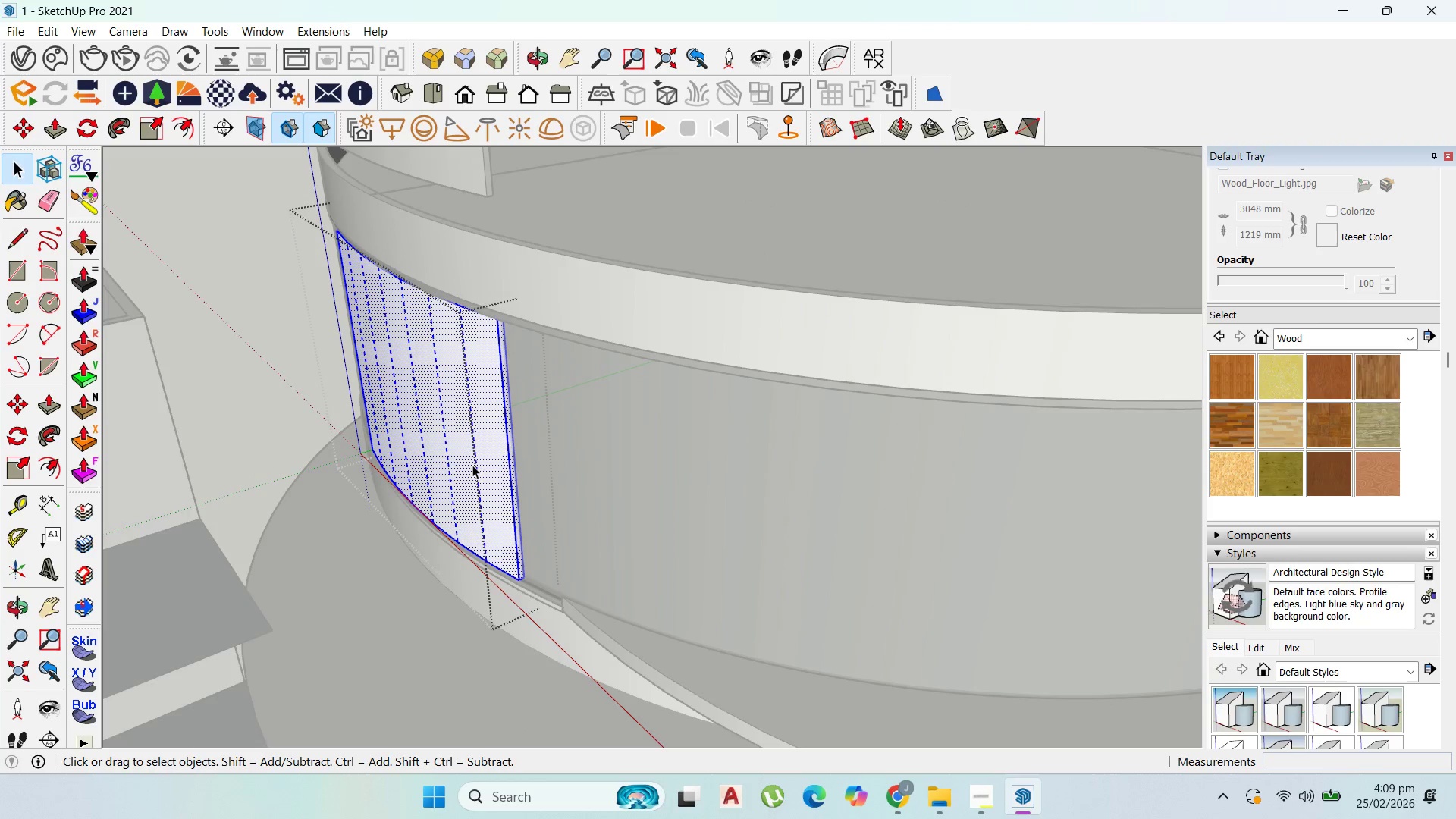 
key(Escape)
 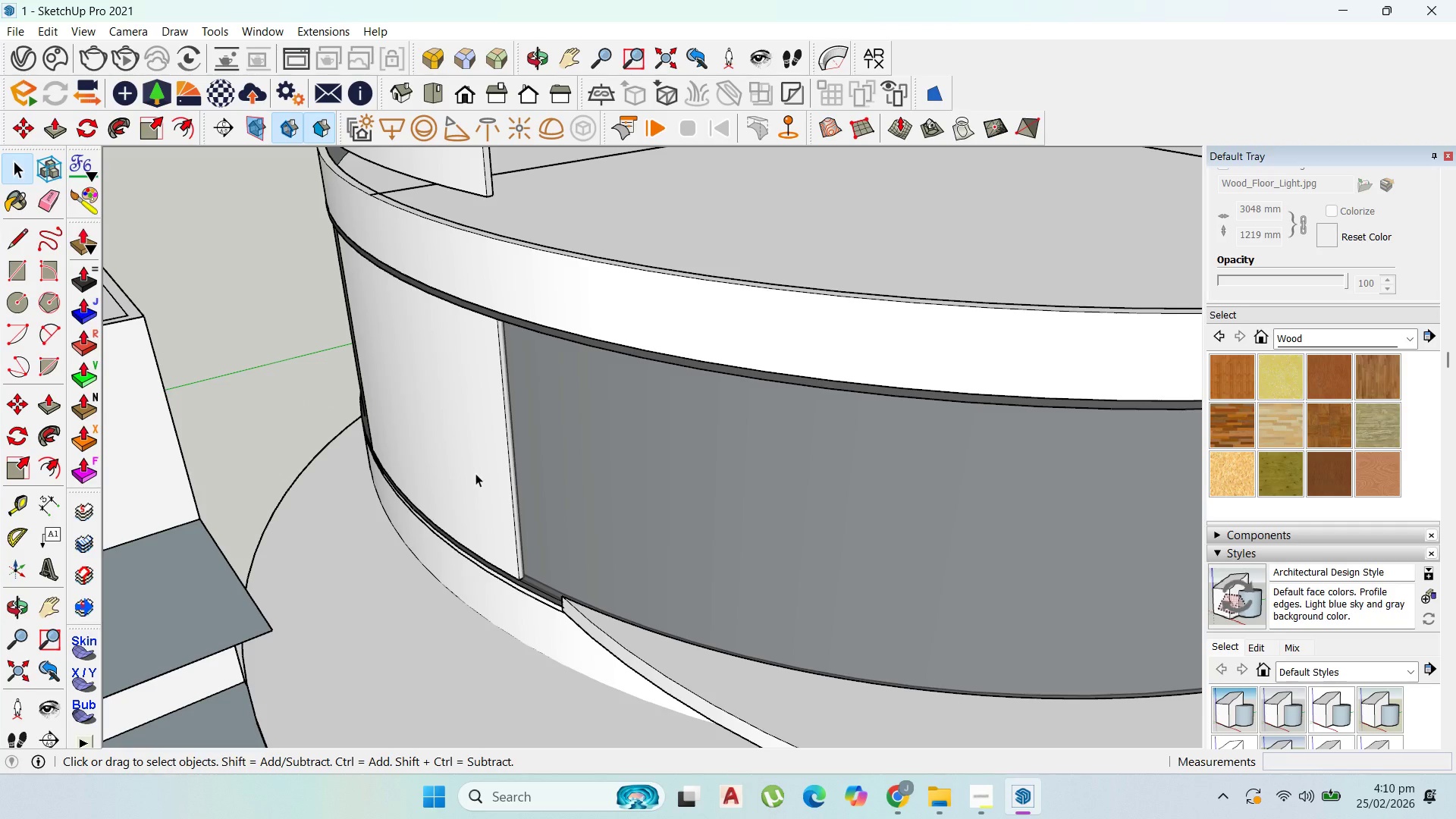 
left_click([475, 473])
 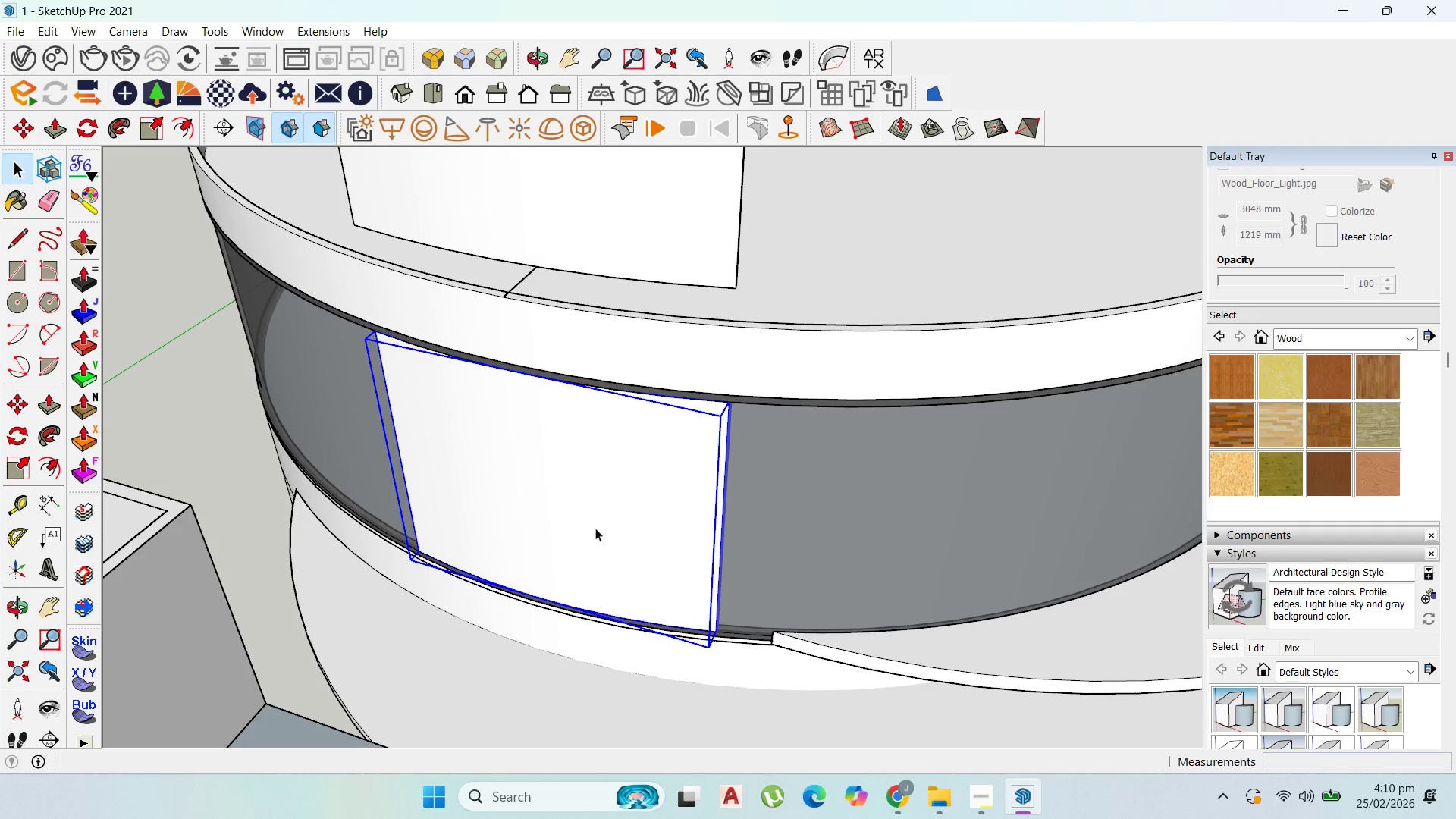 
scroll: coordinate [706, 600], scroll_direction: up, amount: 3.0
 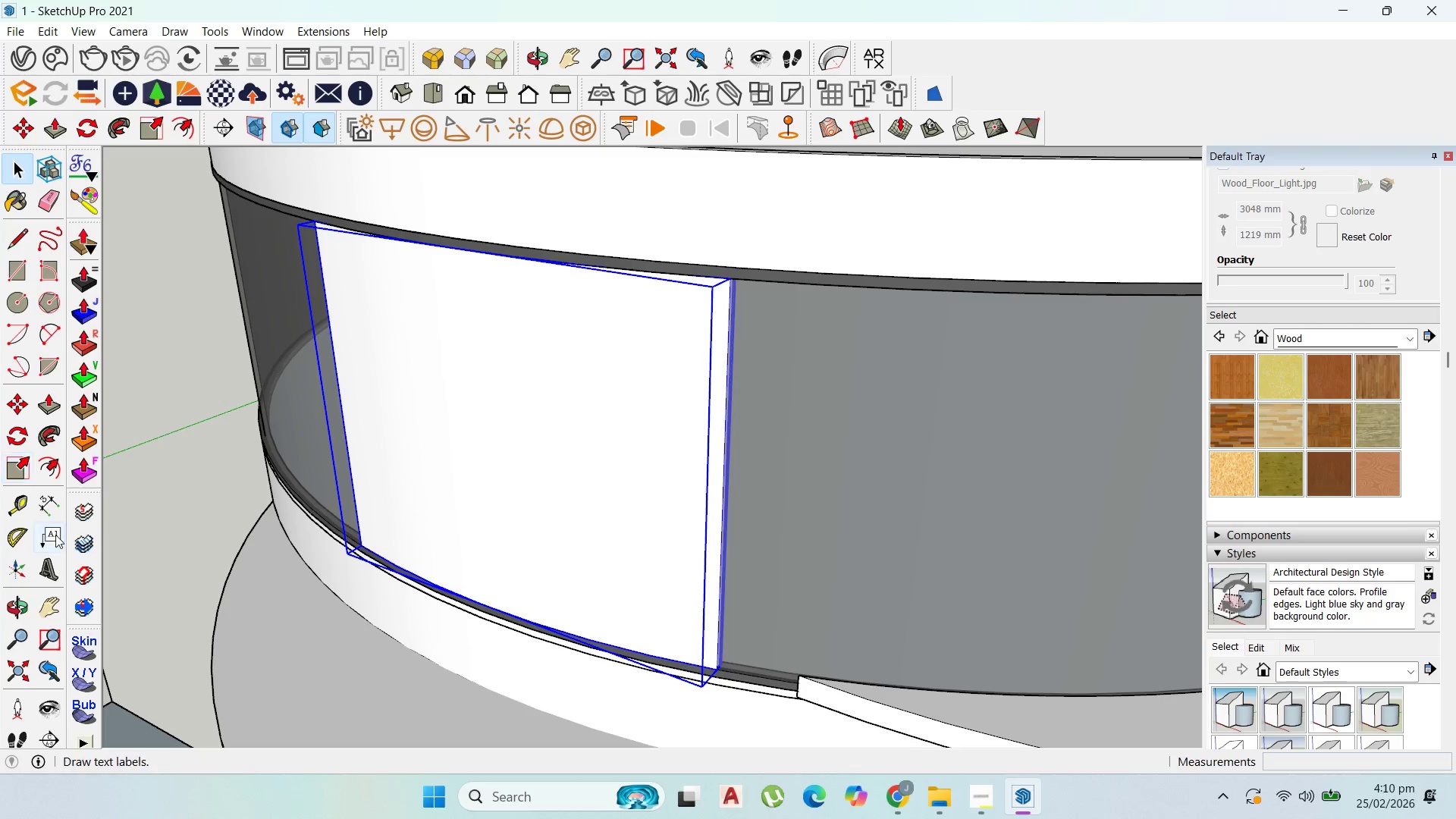 
left_click([77, 516])
 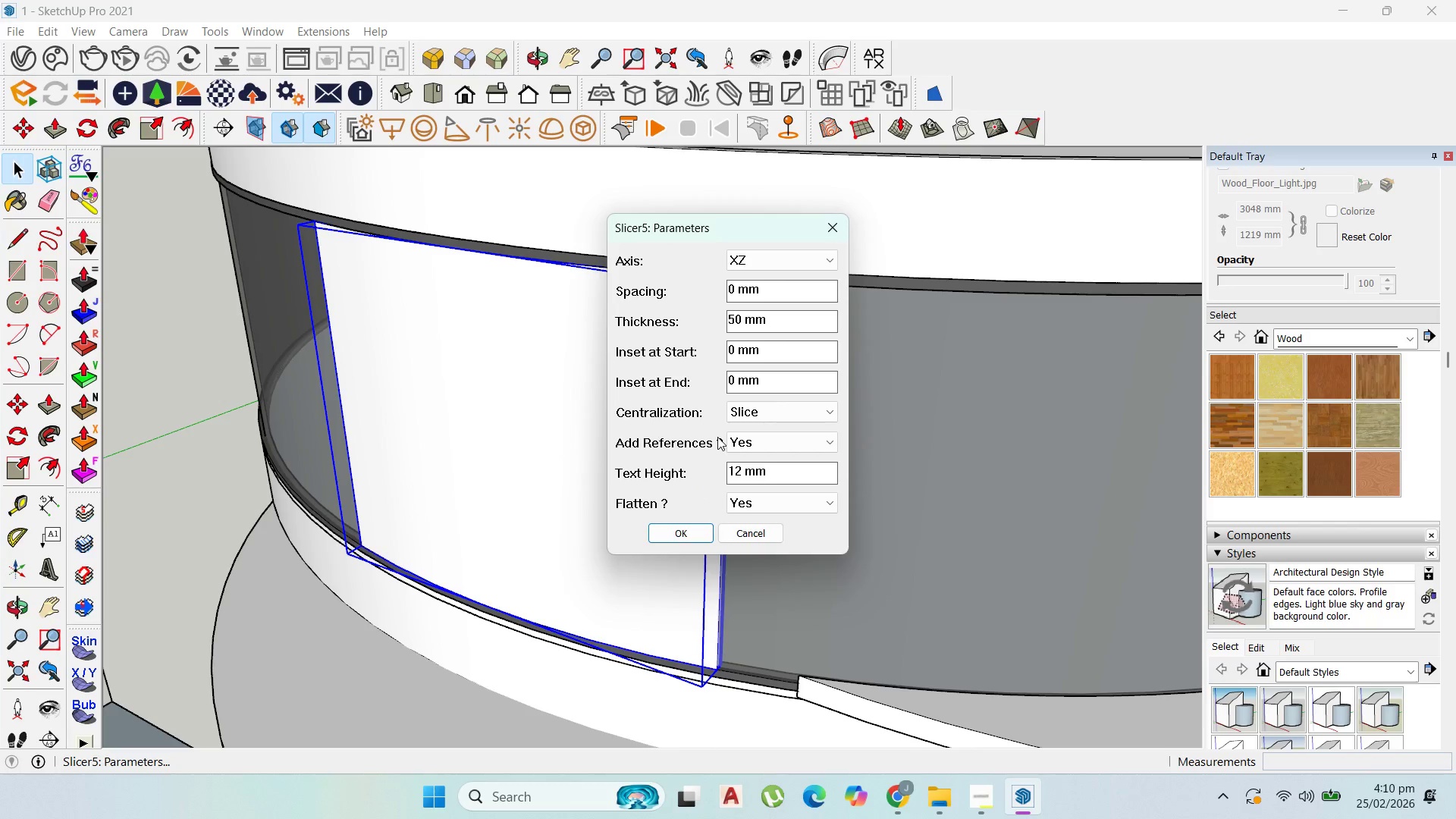 
left_click([693, 529])
 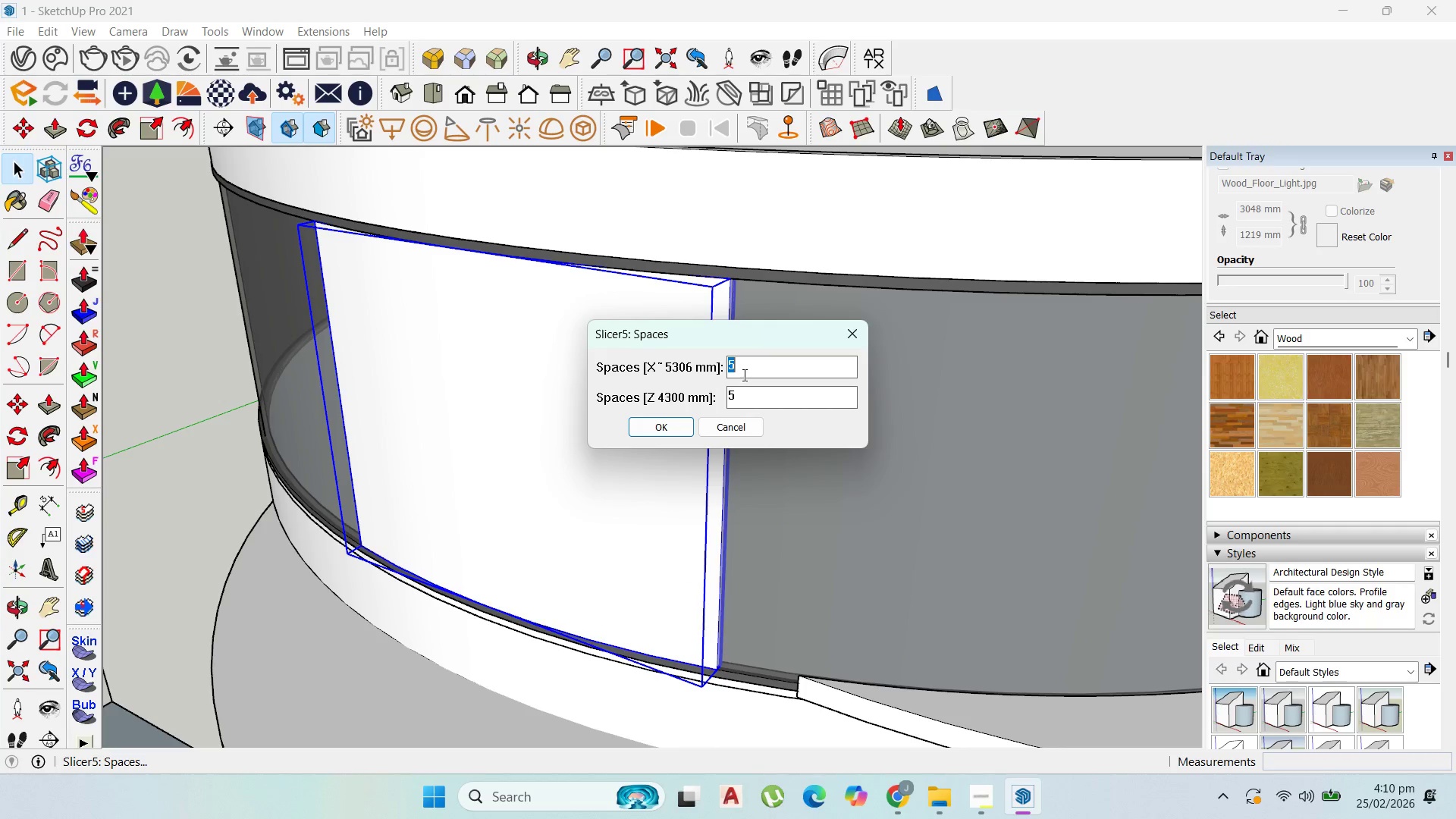 
wait(5.81)
 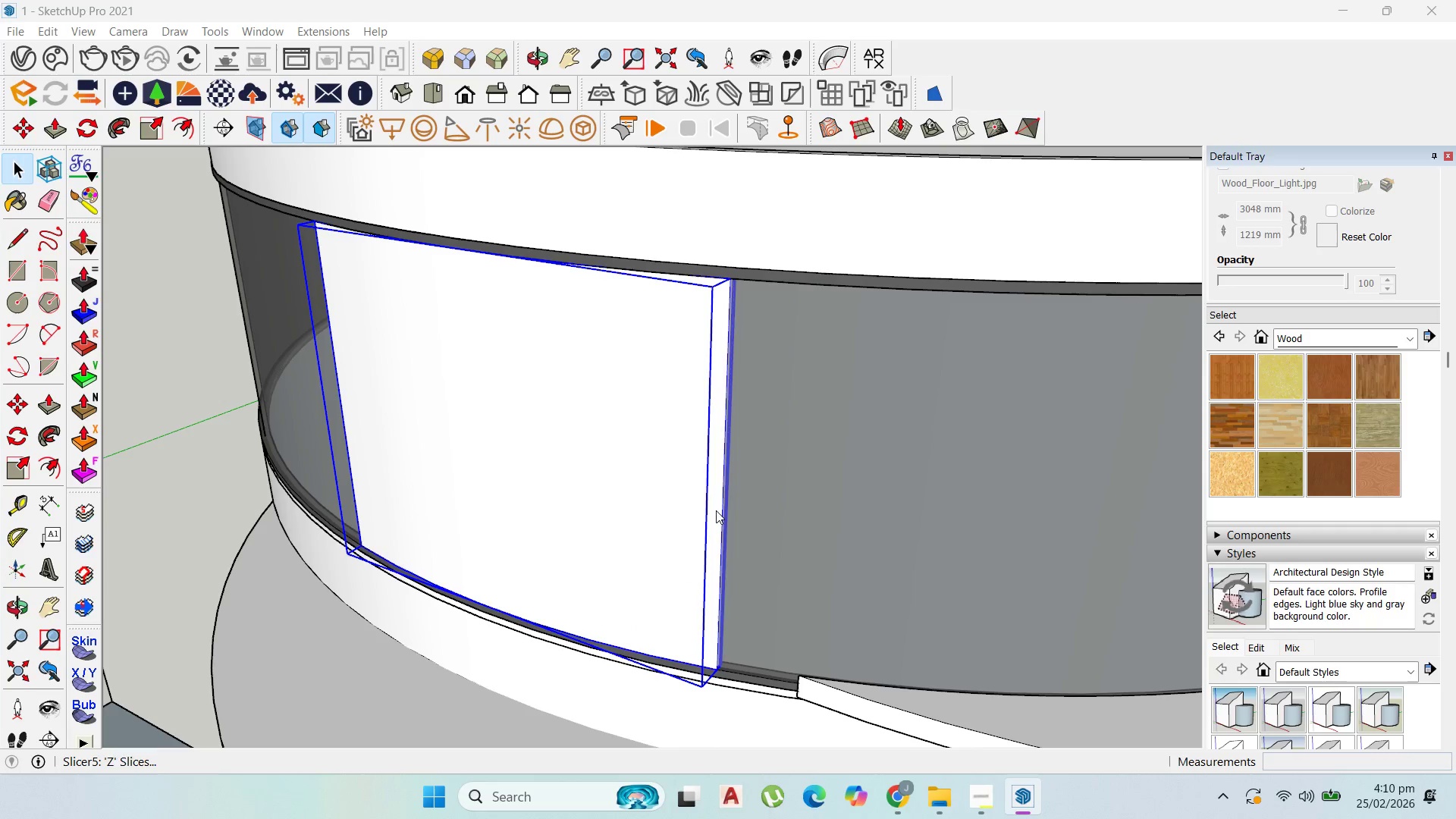 
key(Numpad2)
 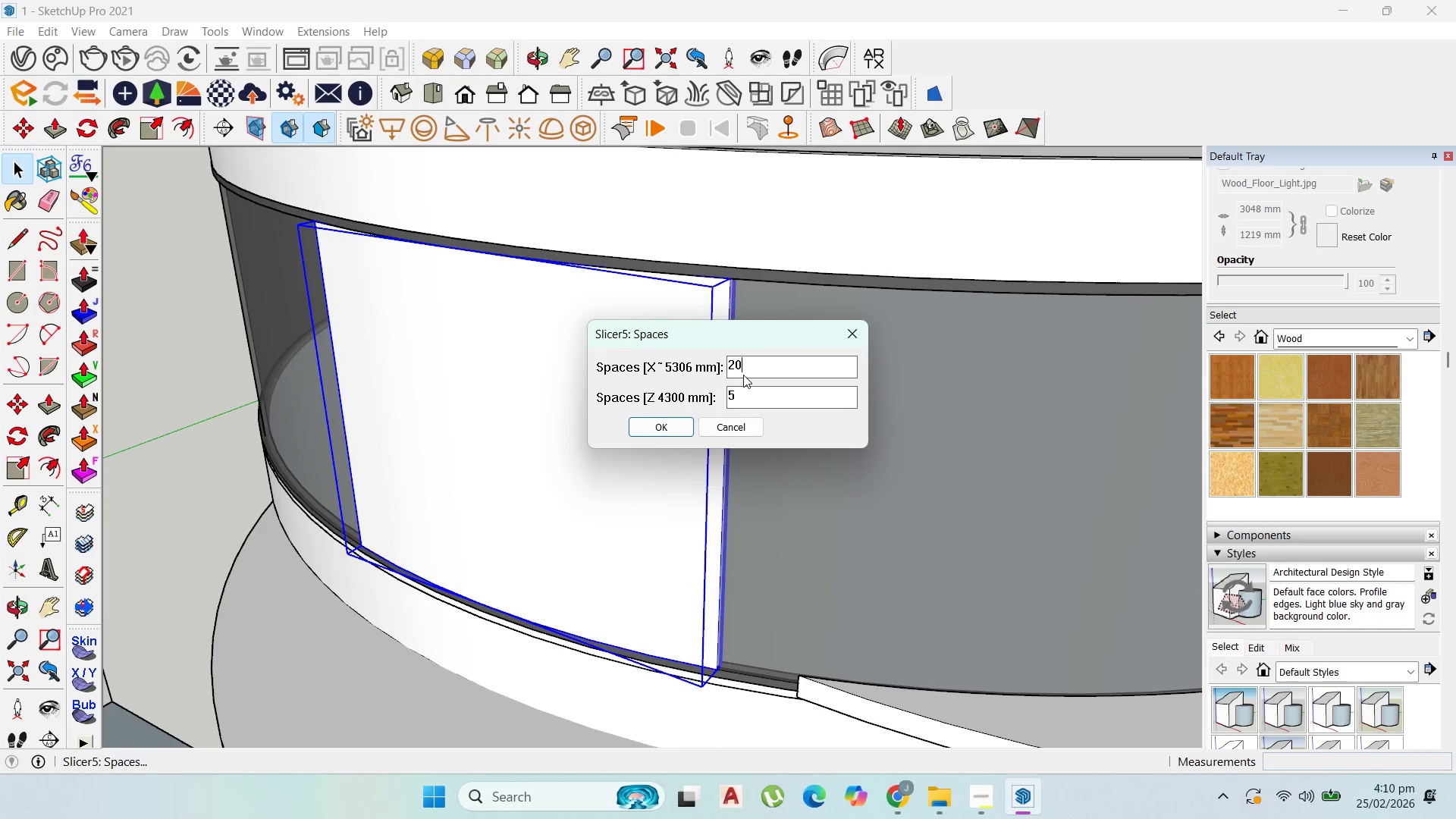 
key(Numpad0)
 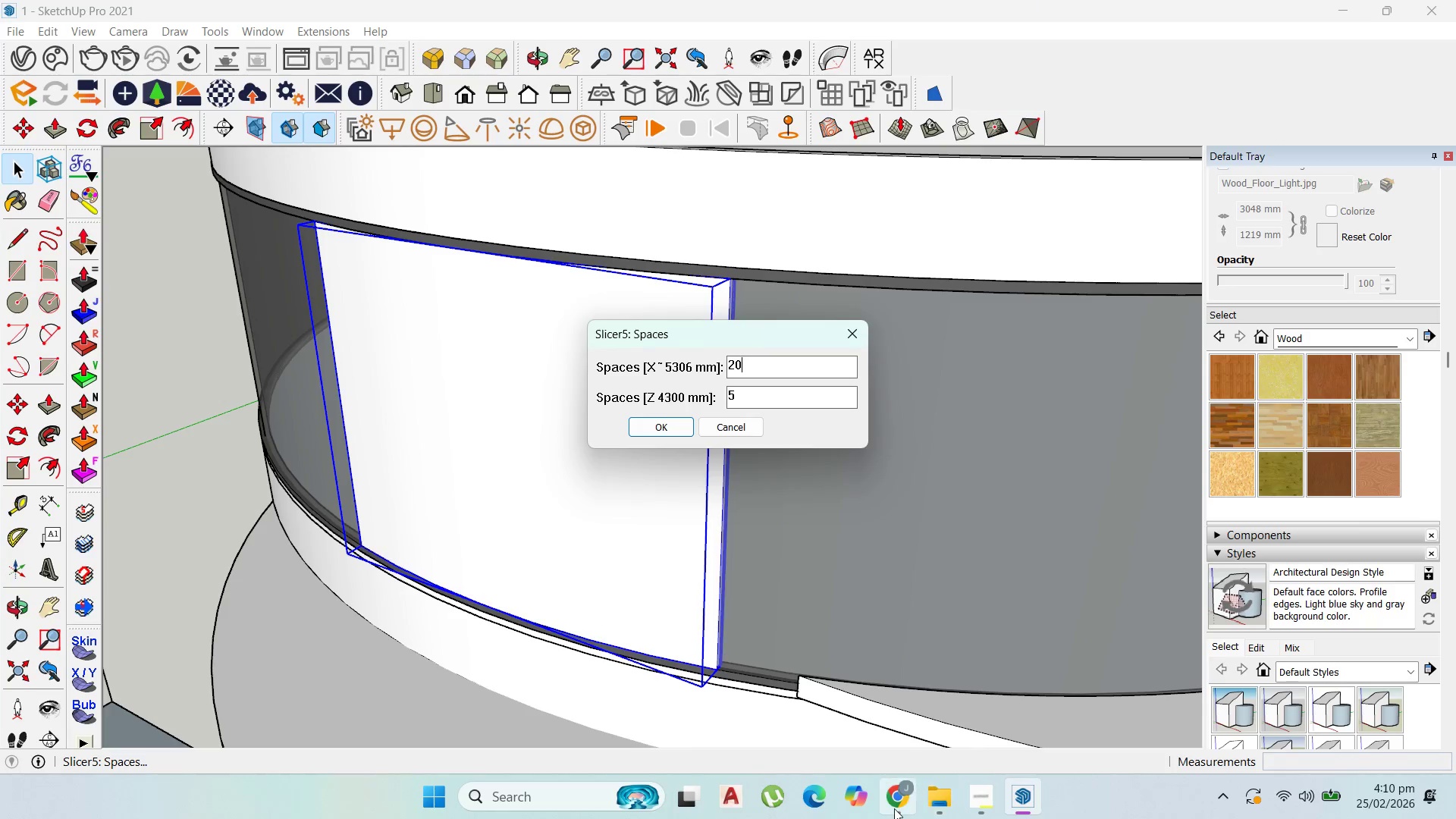 
left_click([894, 808])
 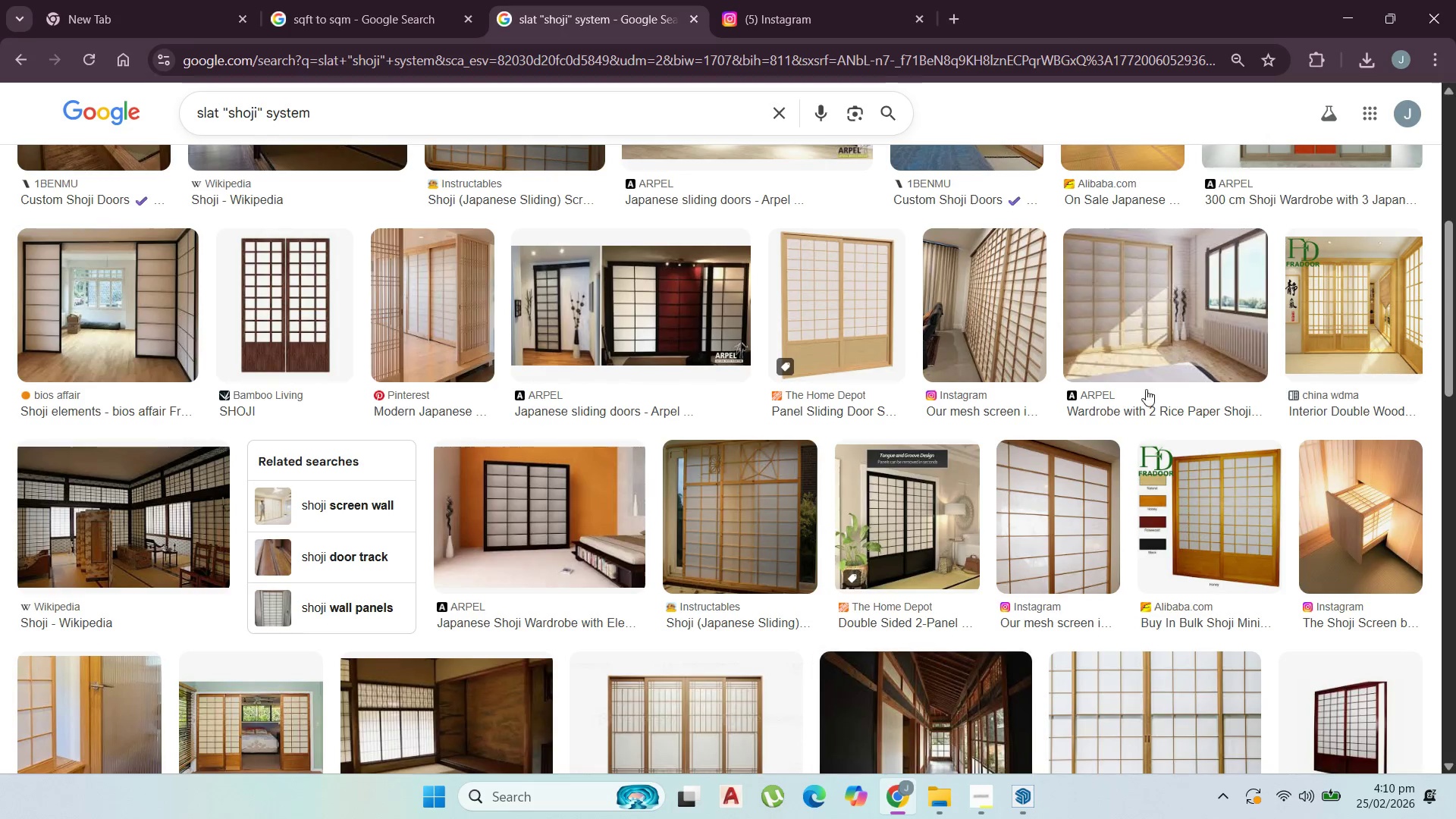 
wait(5.73)
 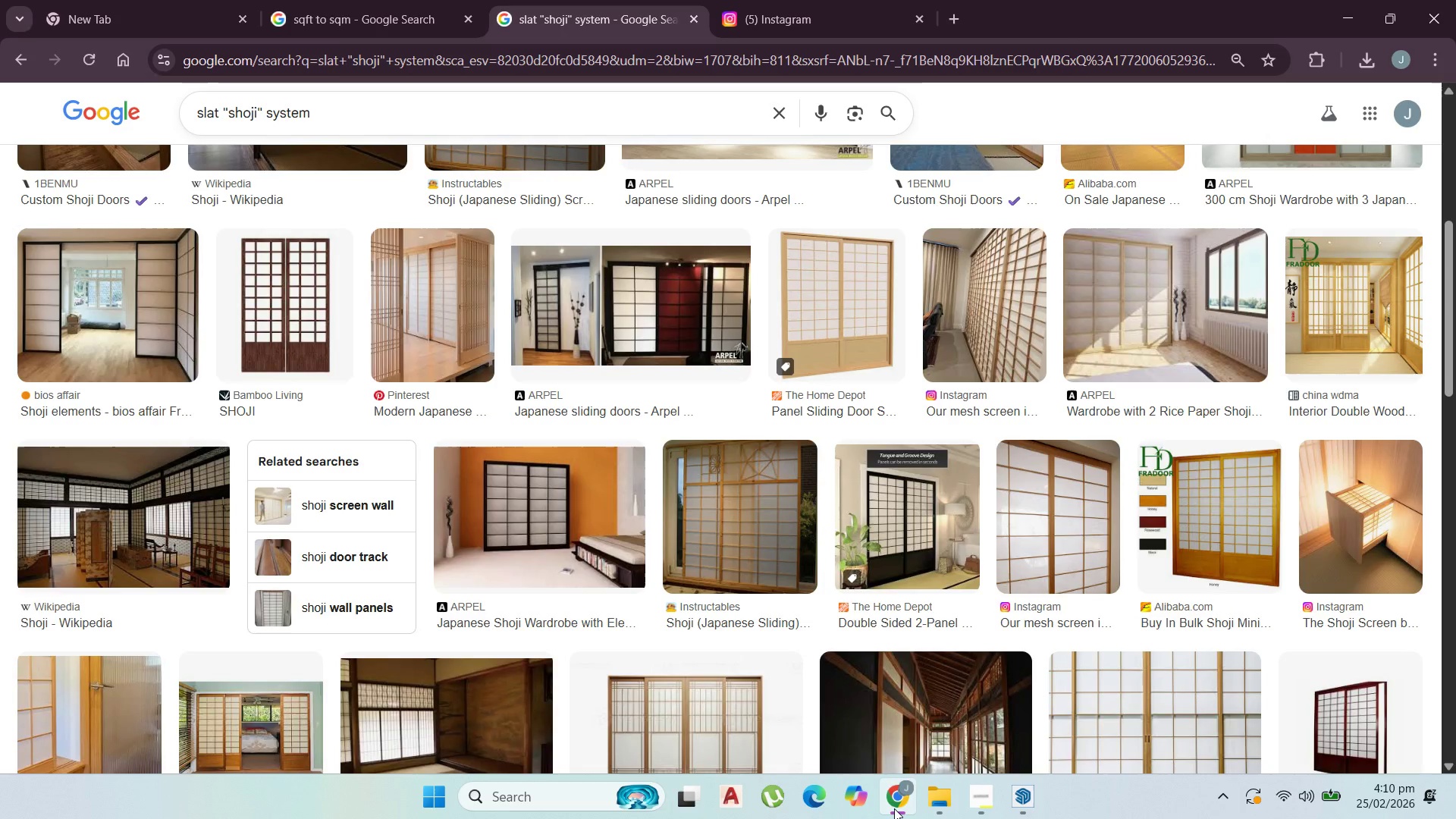 
left_click([1348, 14])
 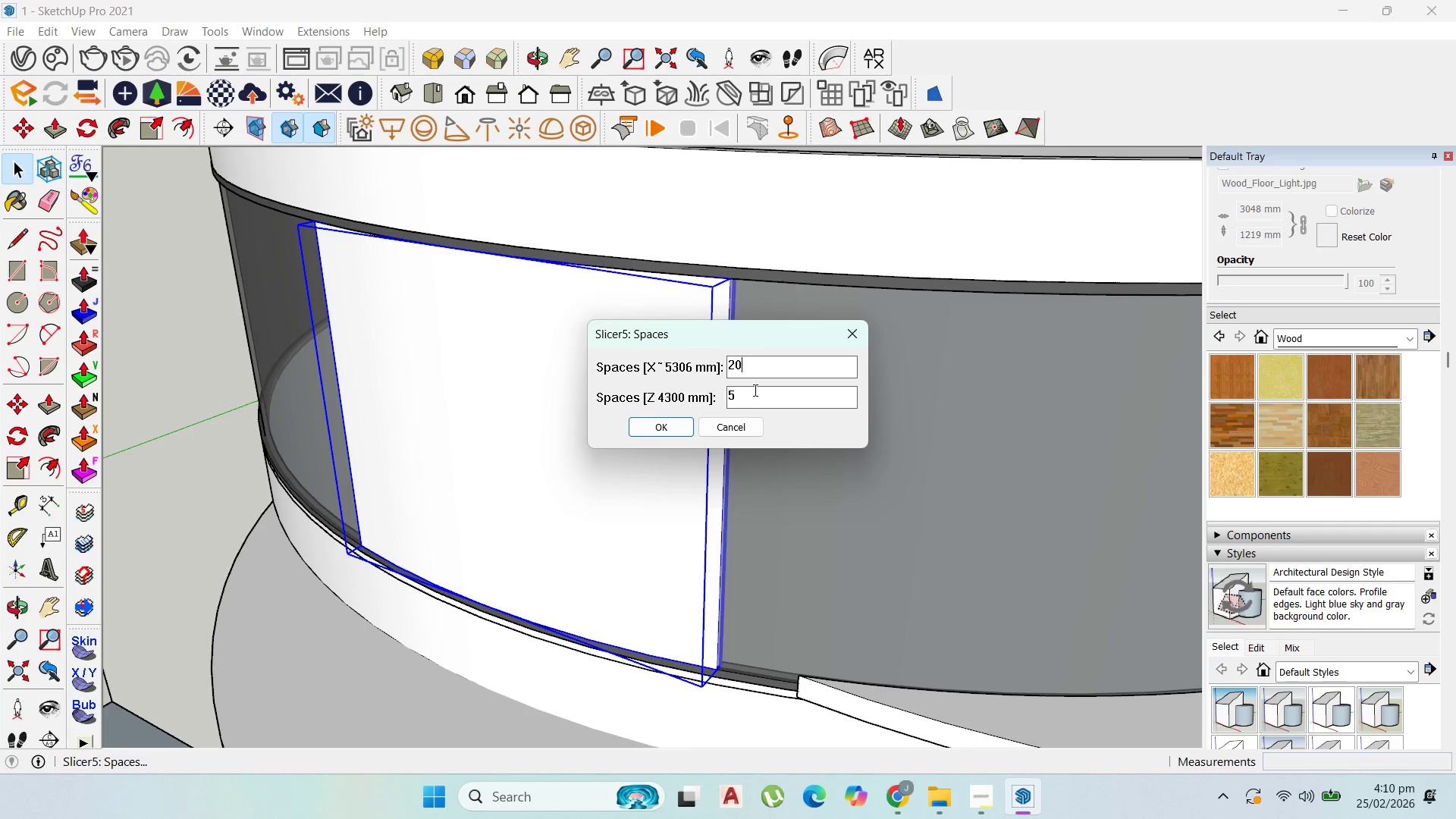 
left_click_drag(start_coordinate=[754, 391], to_coordinate=[714, 397])
 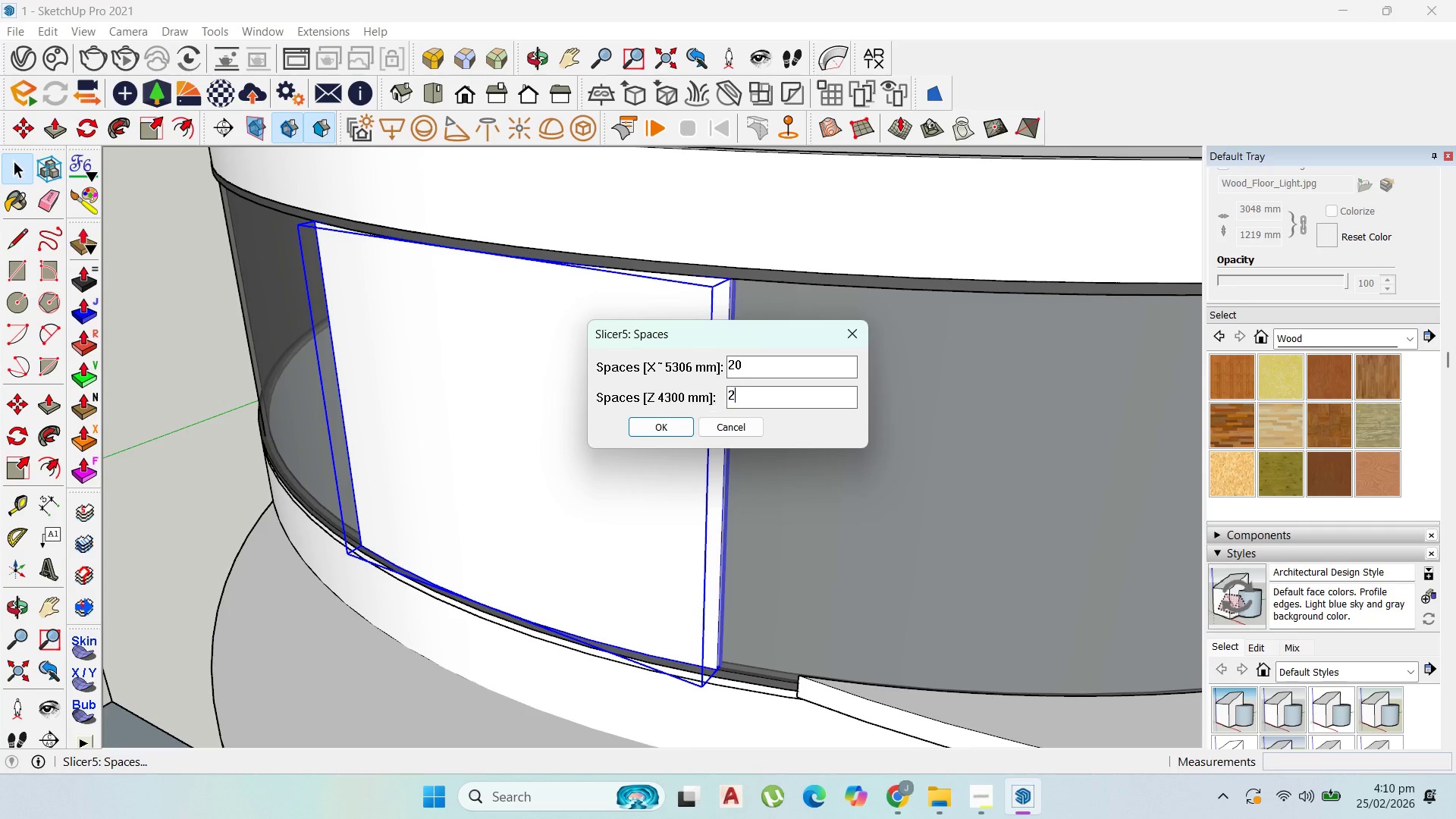 
key(Numpad2)
 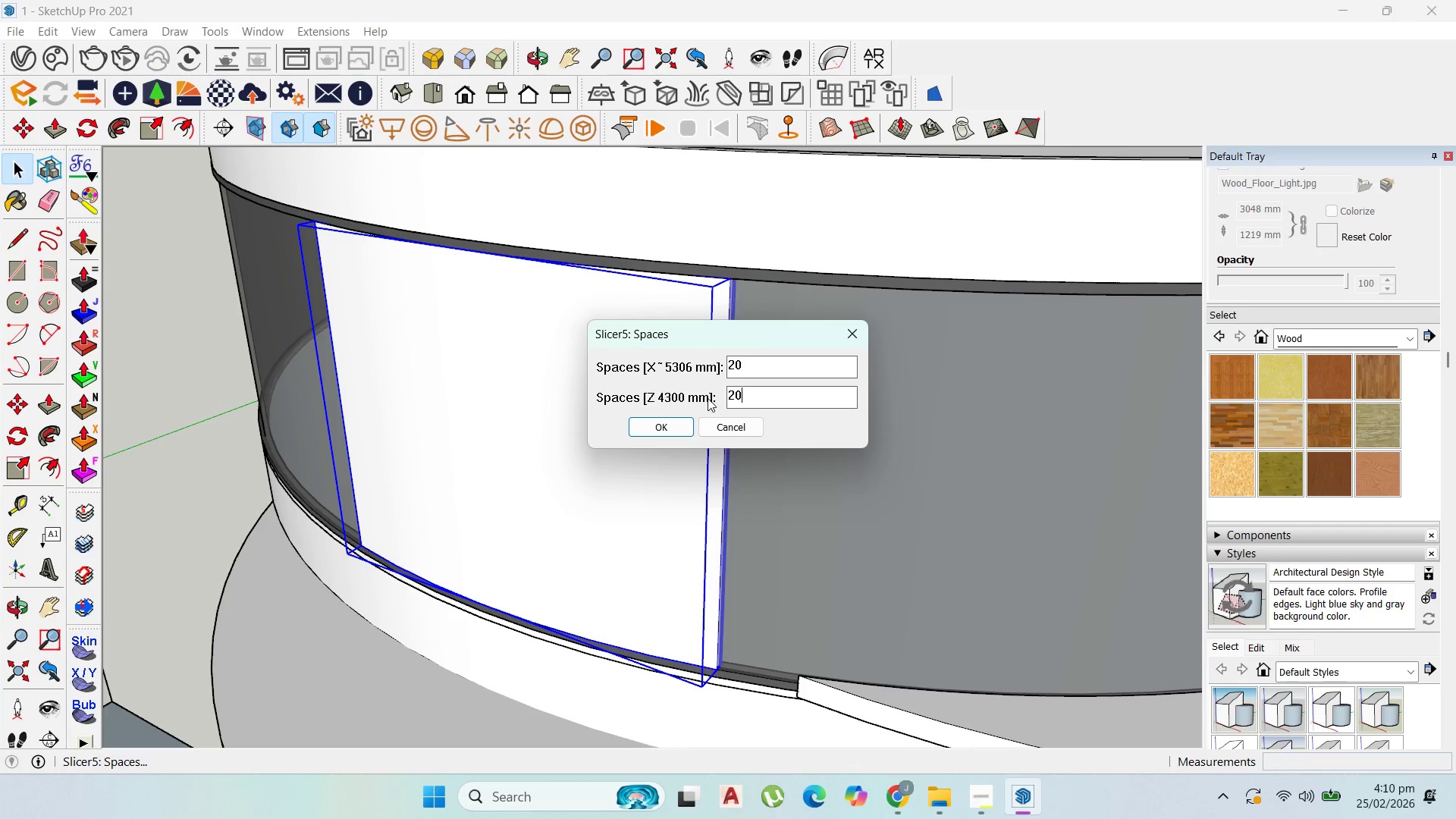 
key(Numpad0)
 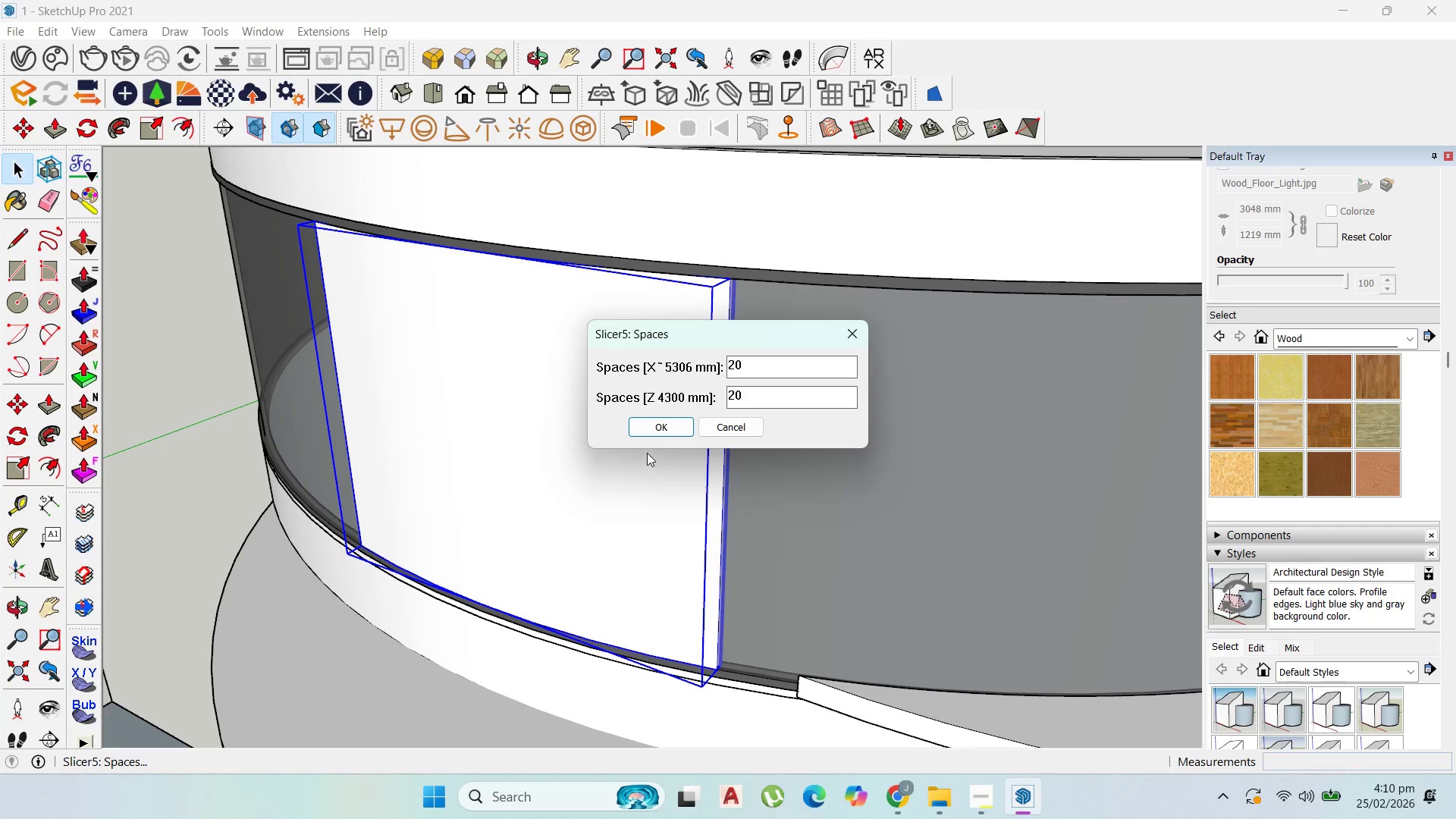 
left_click_drag(start_coordinate=[649, 439], to_coordinate=[654, 435])
 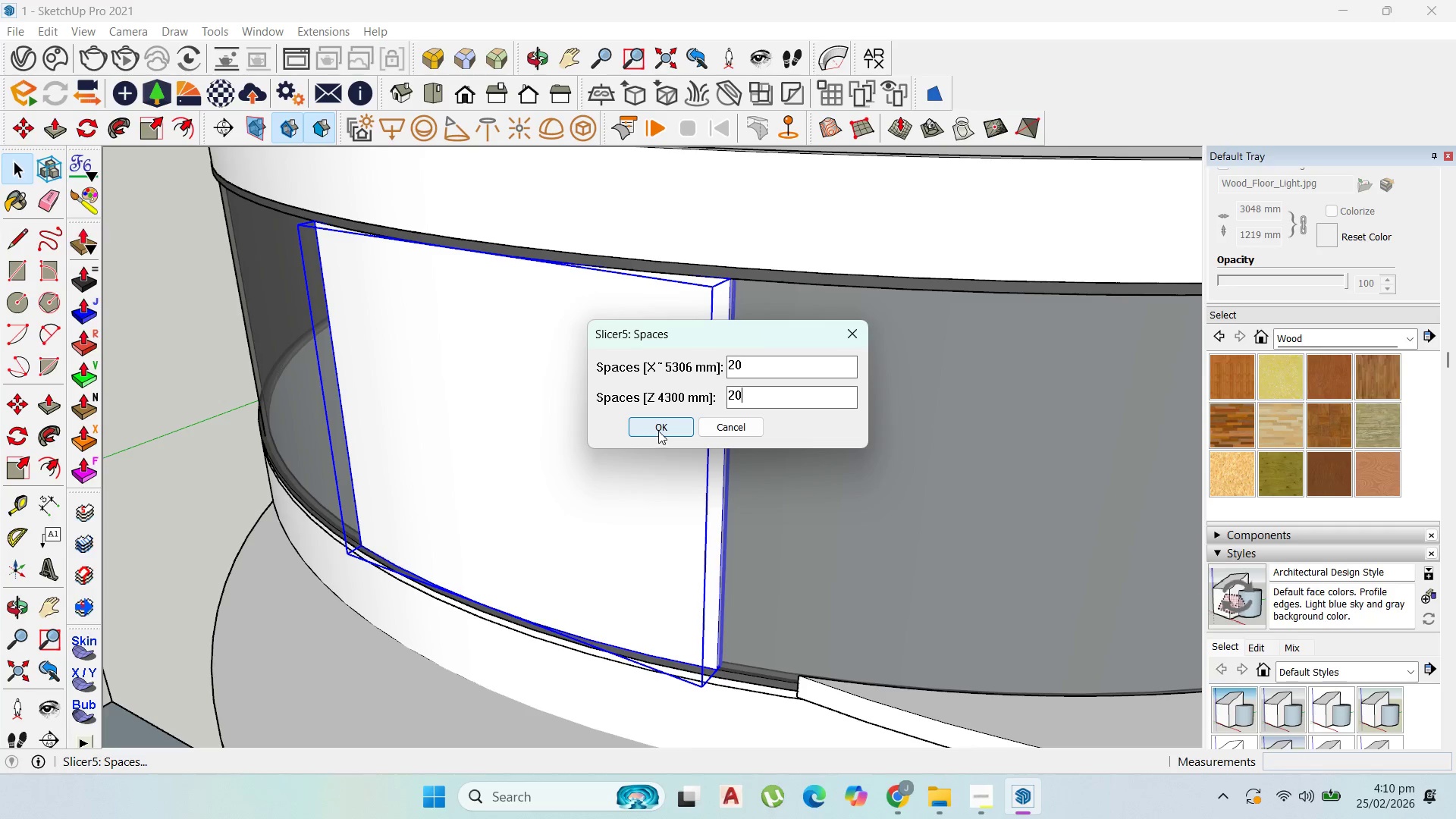 
double_click([658, 431])
 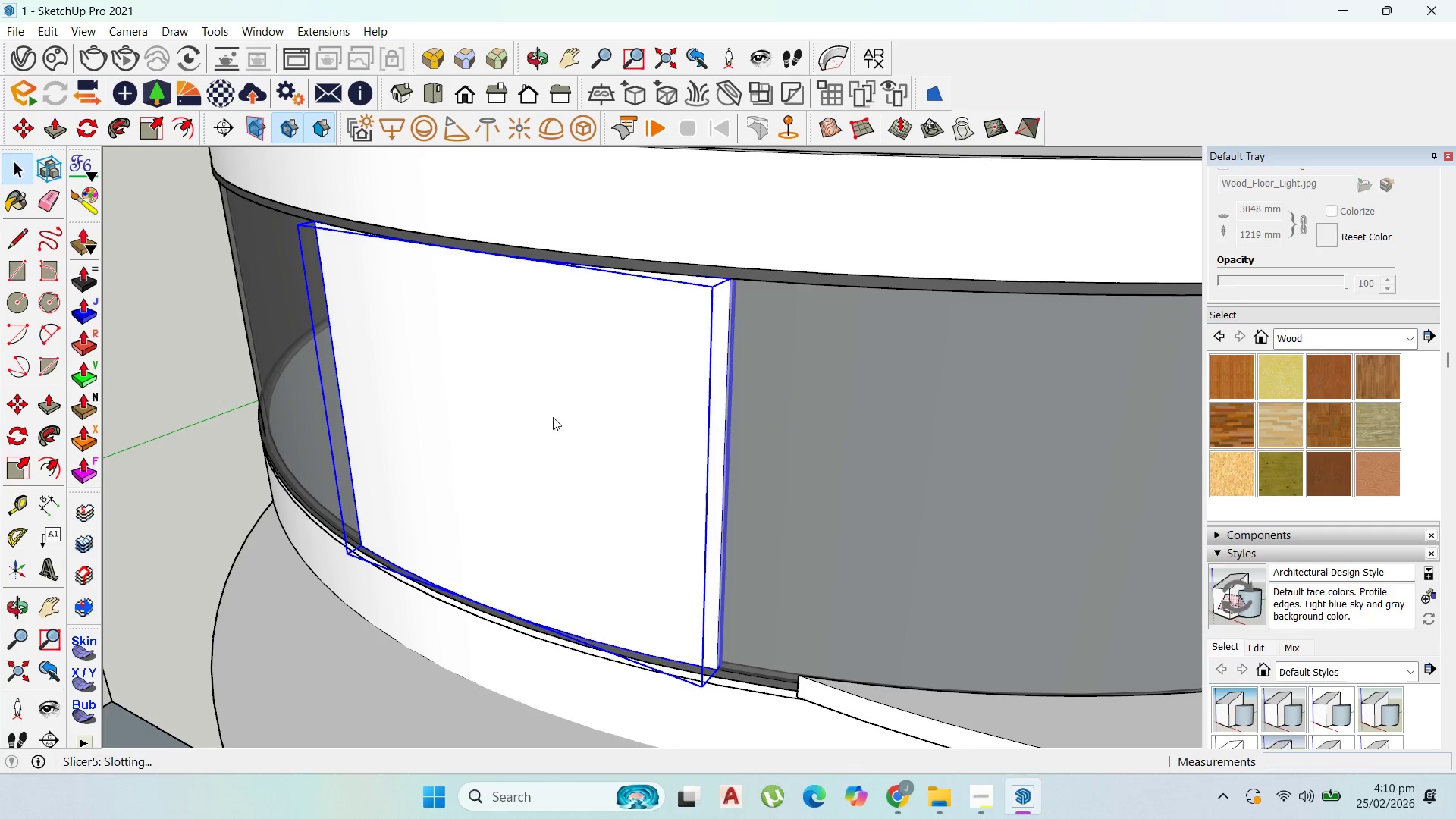 
scroll: coordinate [607, 472], scroll_direction: down, amount: 7.0
 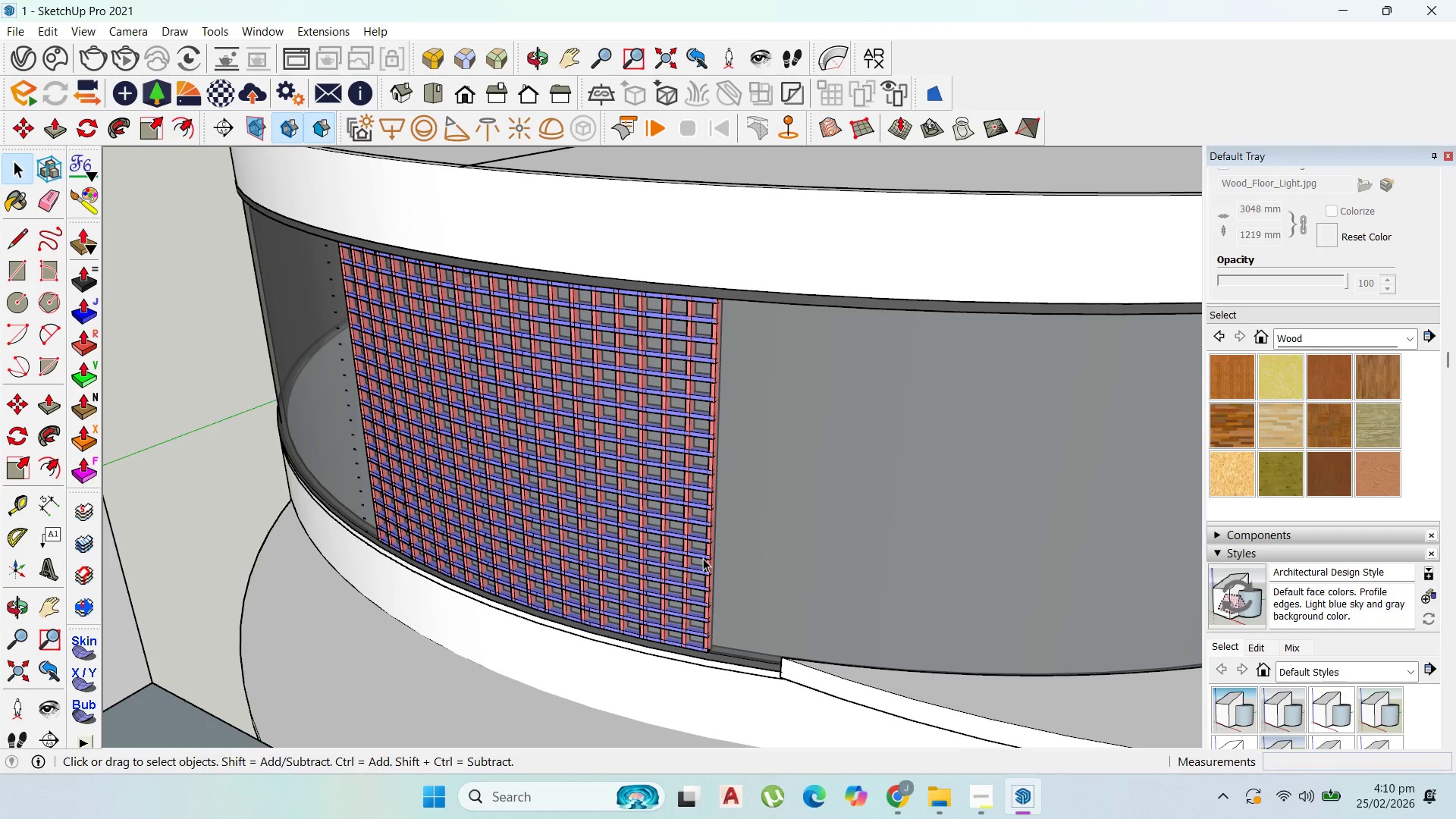 
scroll: coordinate [677, 566], scroll_direction: up, amount: 2.0
 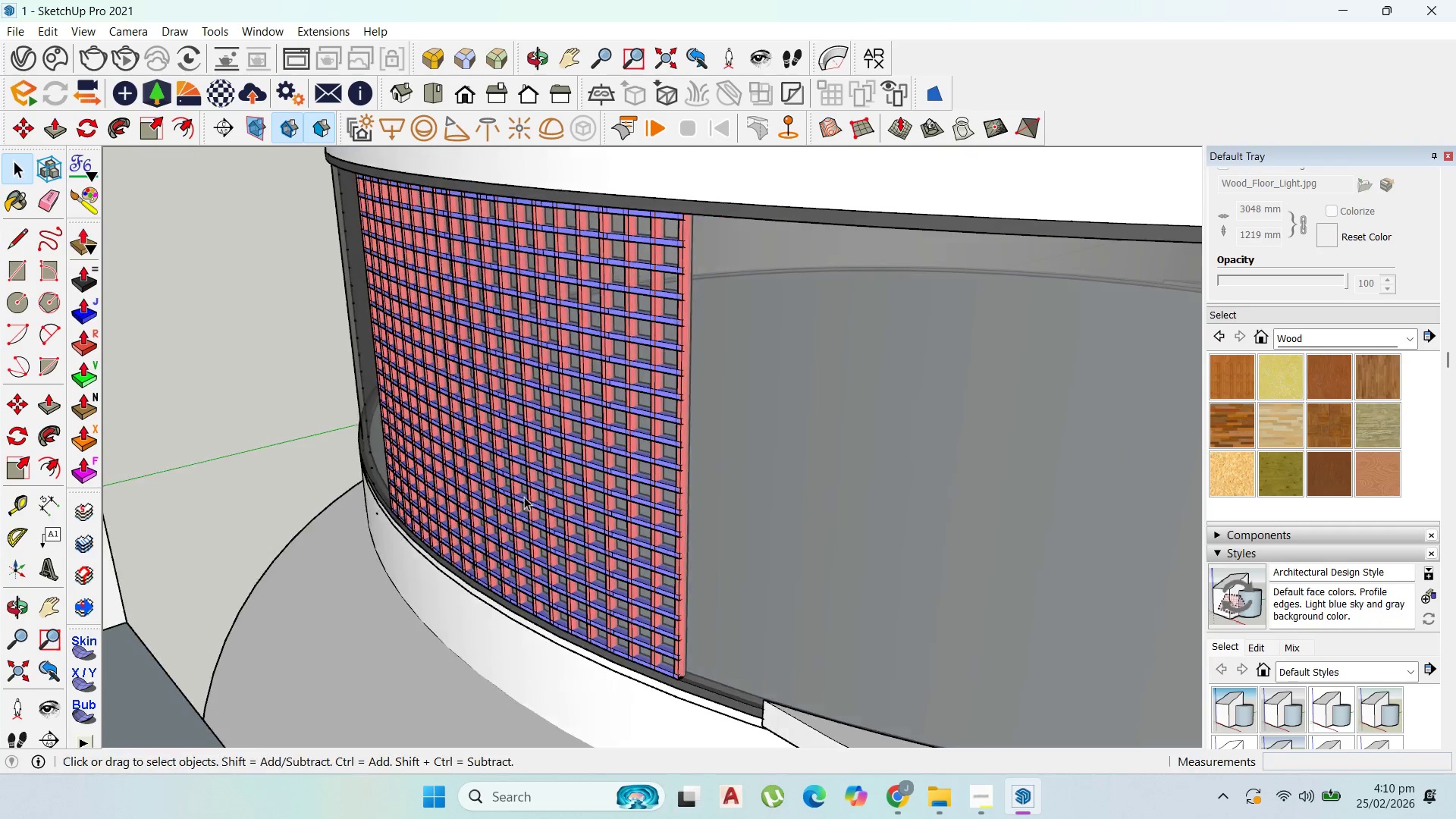 
scroll: coordinate [608, 378], scroll_direction: down, amount: 7.0
 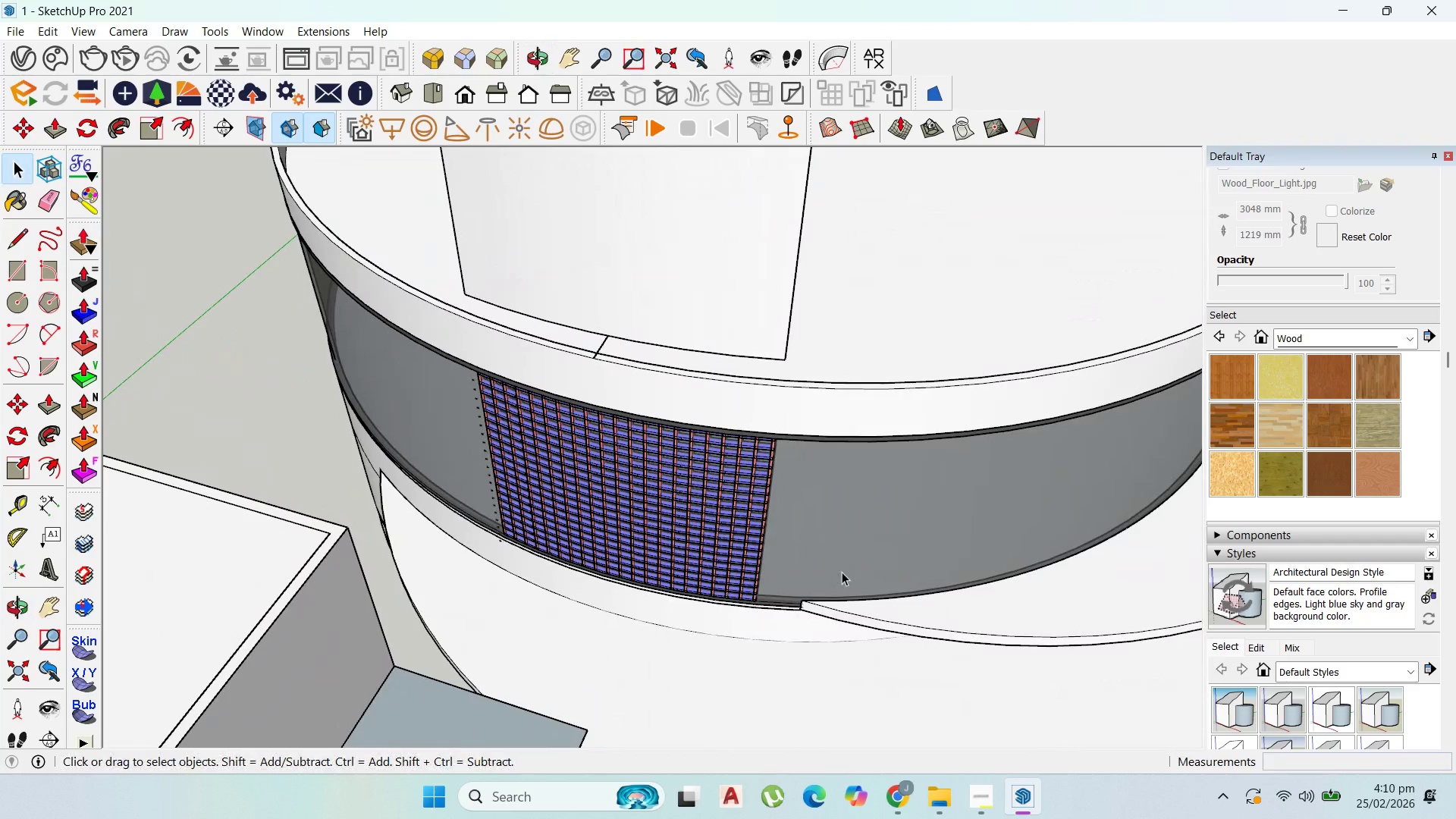 
key(Control+Z)
 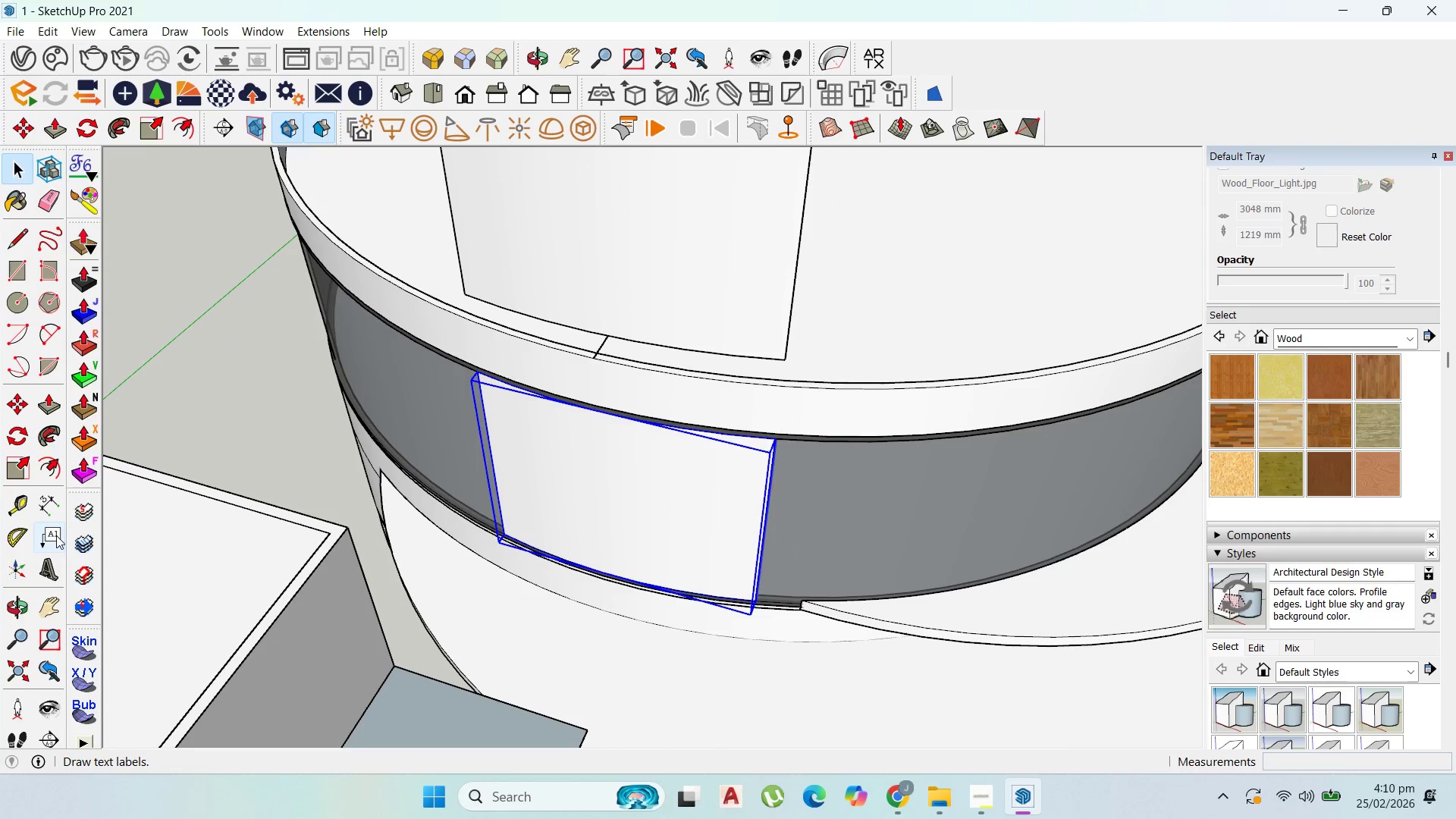 
left_click([74, 507])
 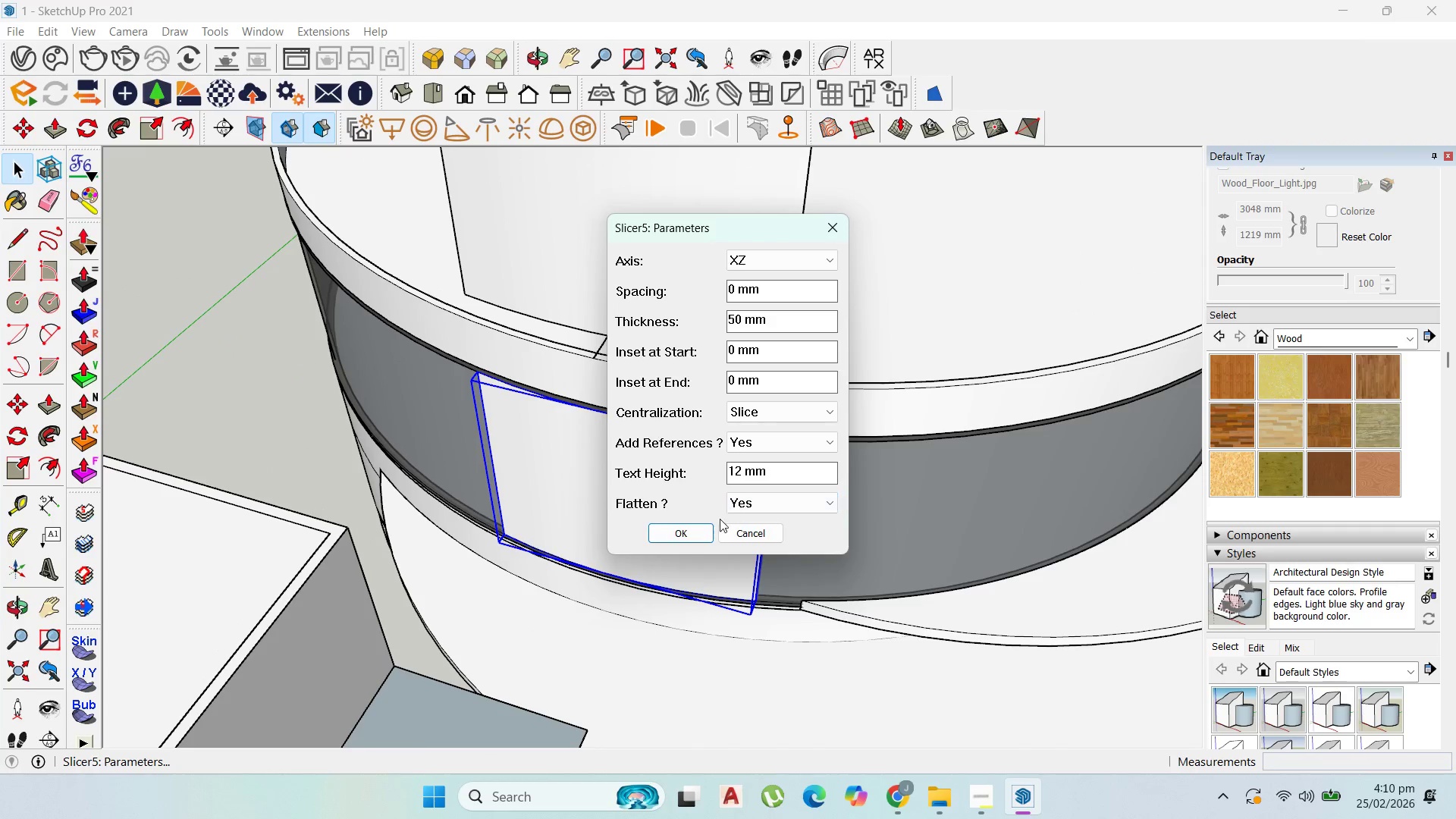 
left_click([678, 533])
 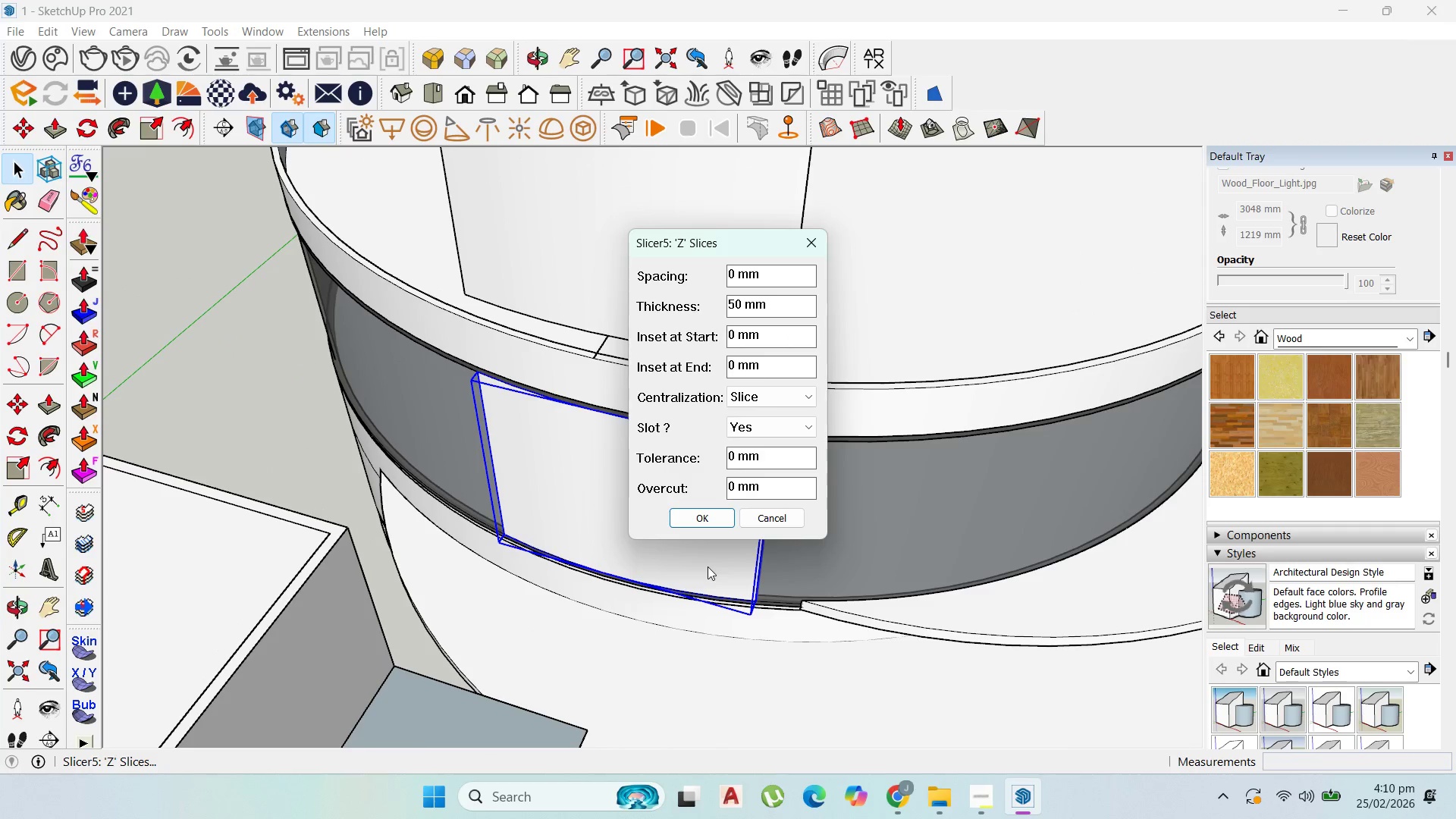 
left_click([703, 521])
 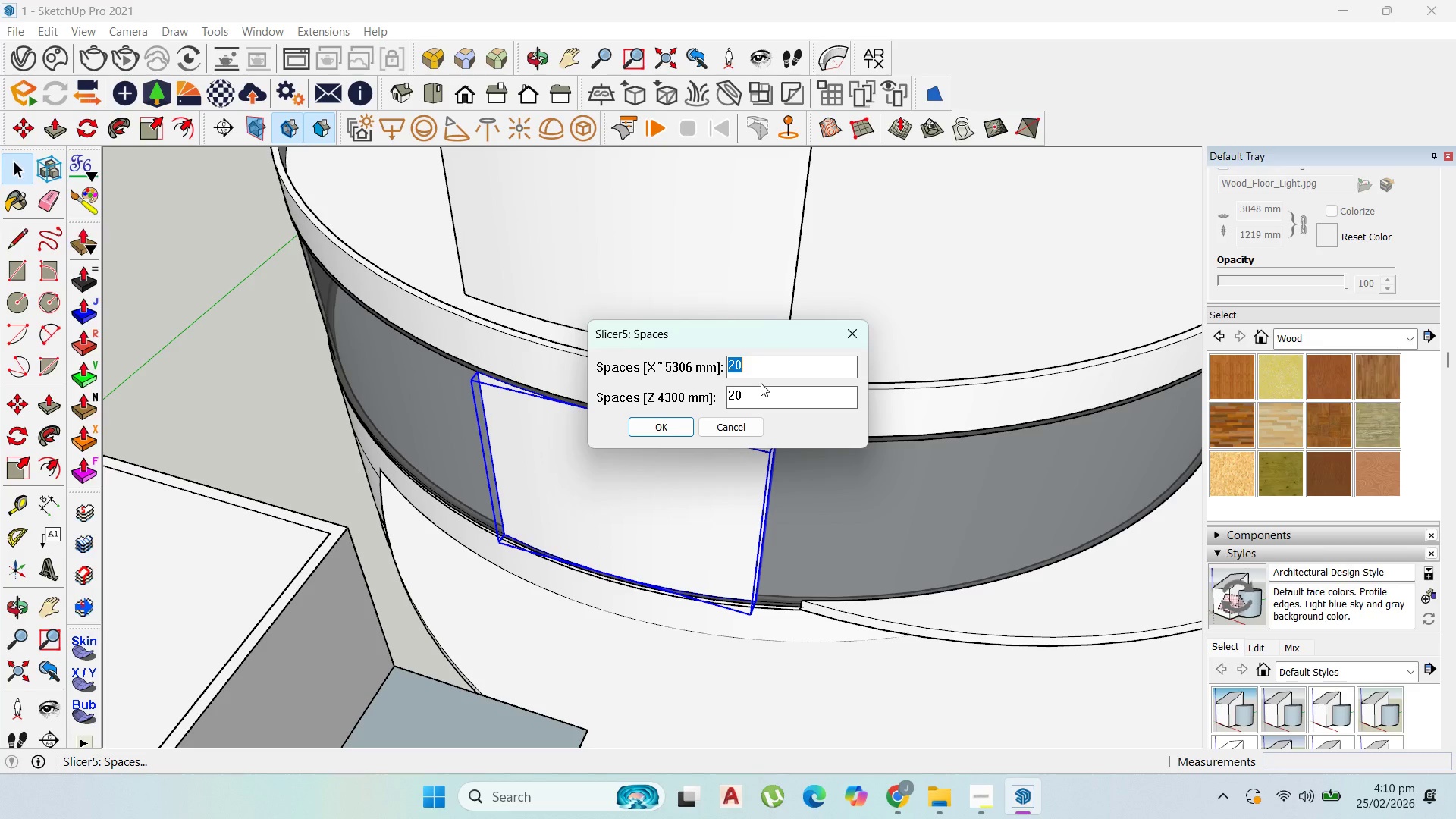 
key(Numpad1)
 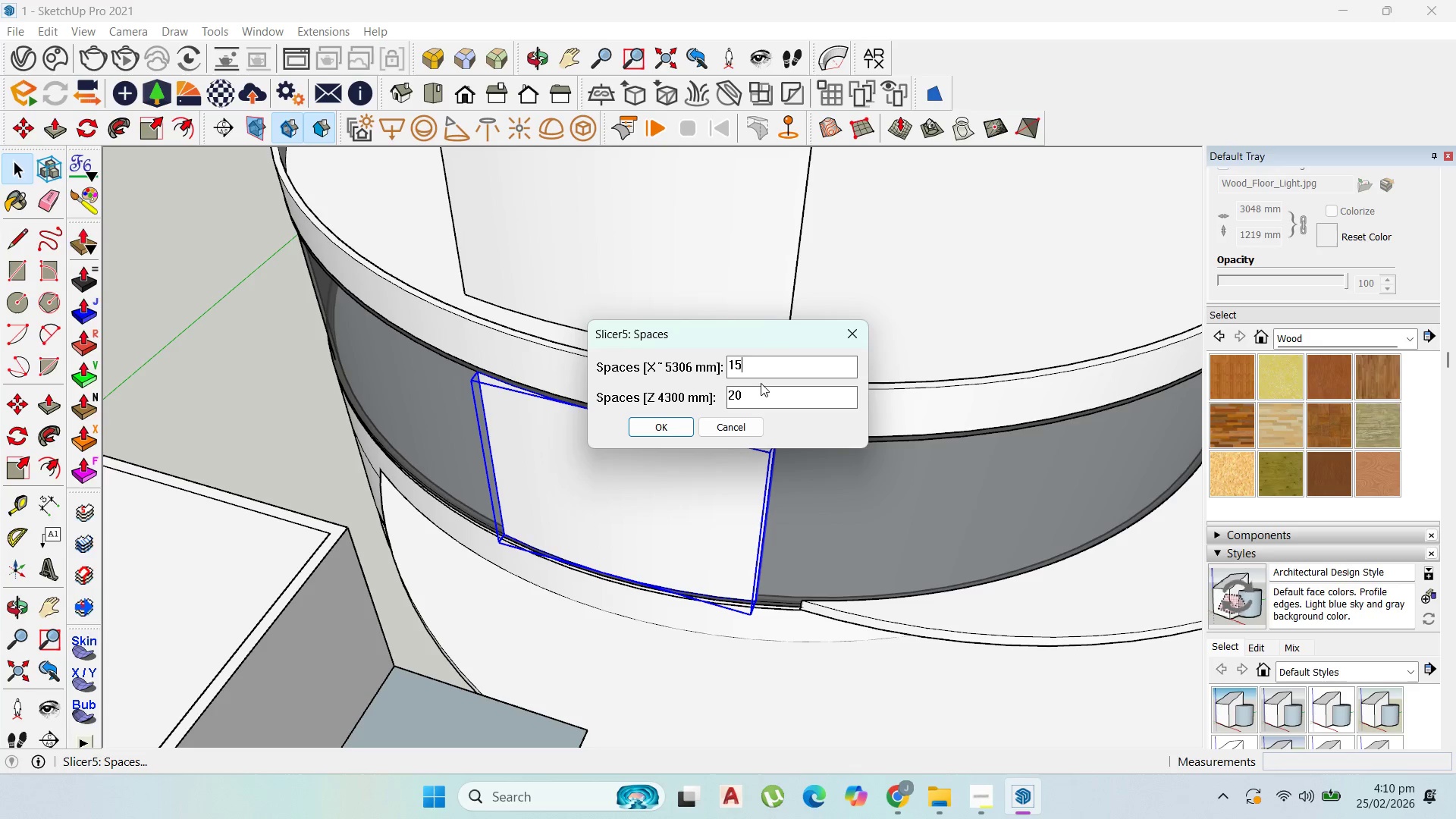 
key(Numpad5)
 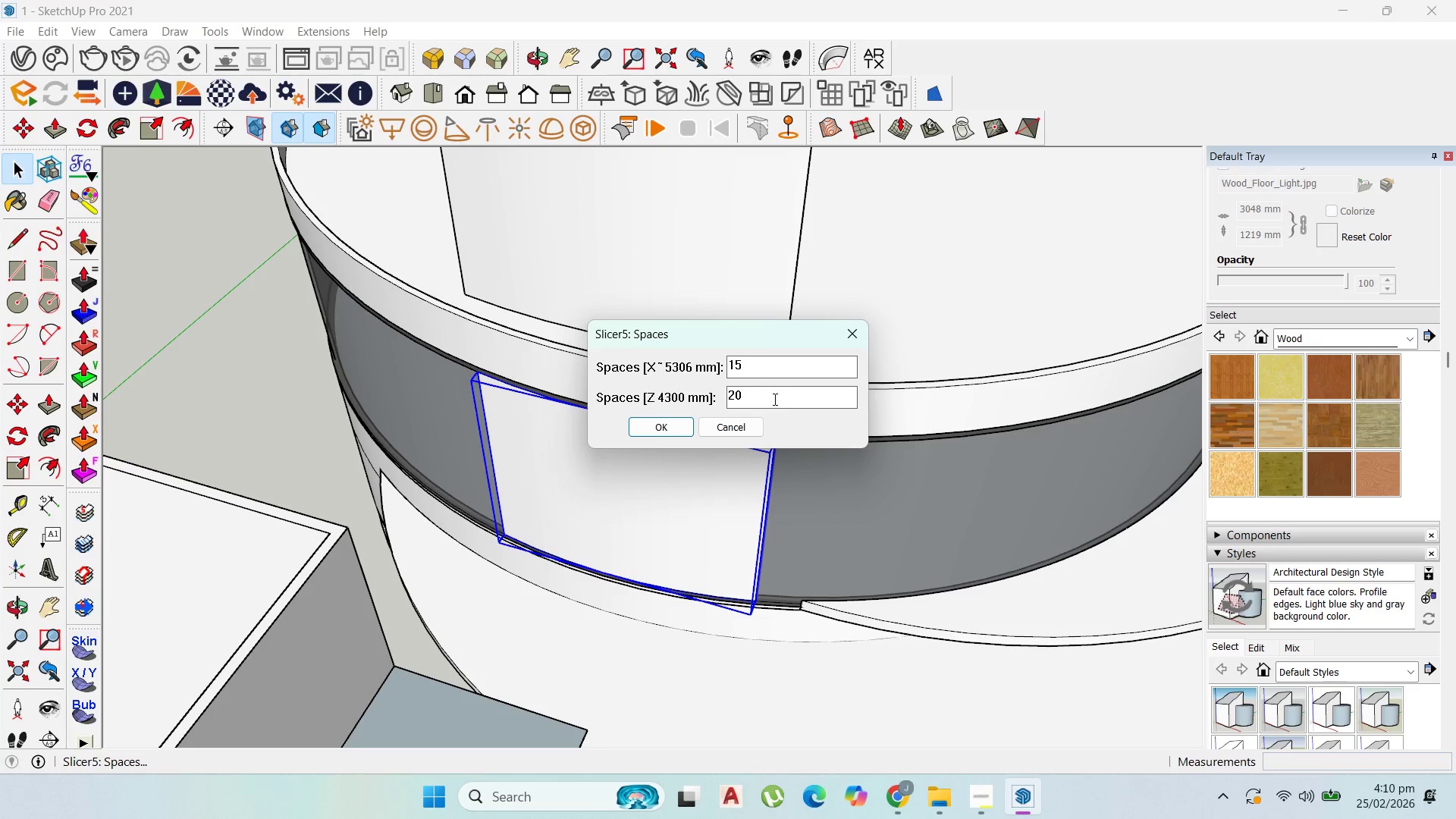 
left_click_drag(start_coordinate=[774, 399], to_coordinate=[698, 396])
 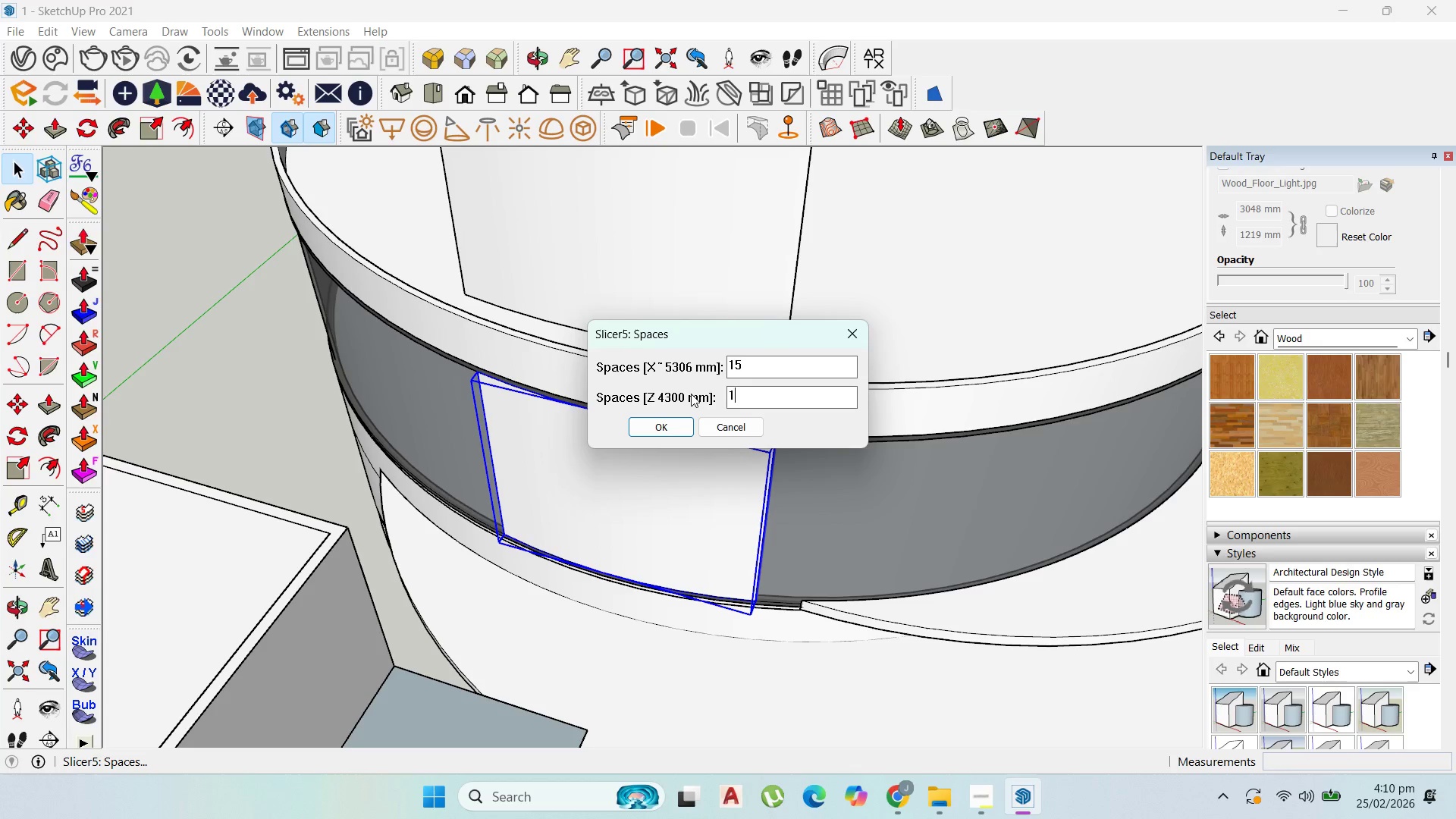 
key(Numpad1)
 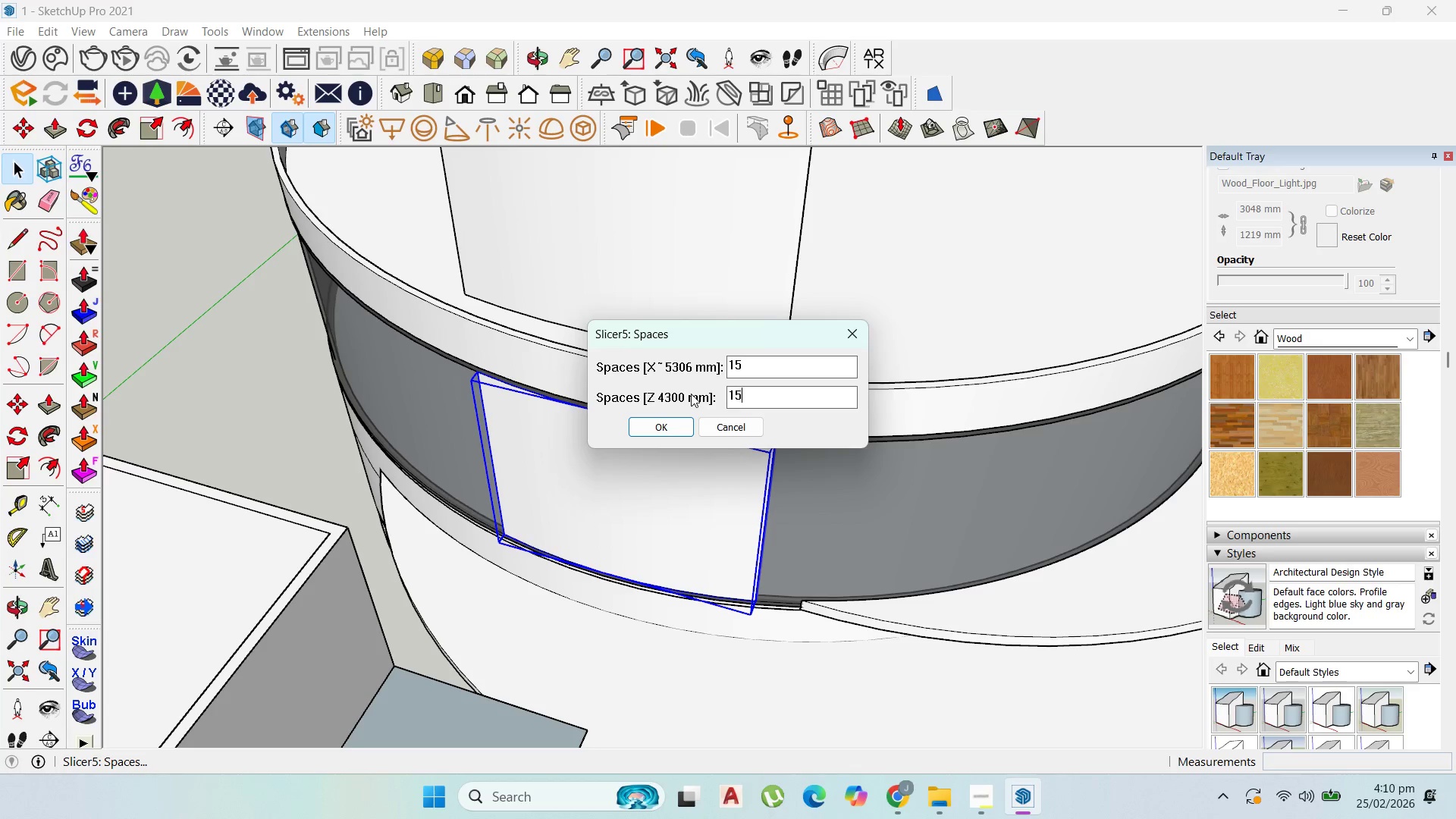 
key(Numpad5)
 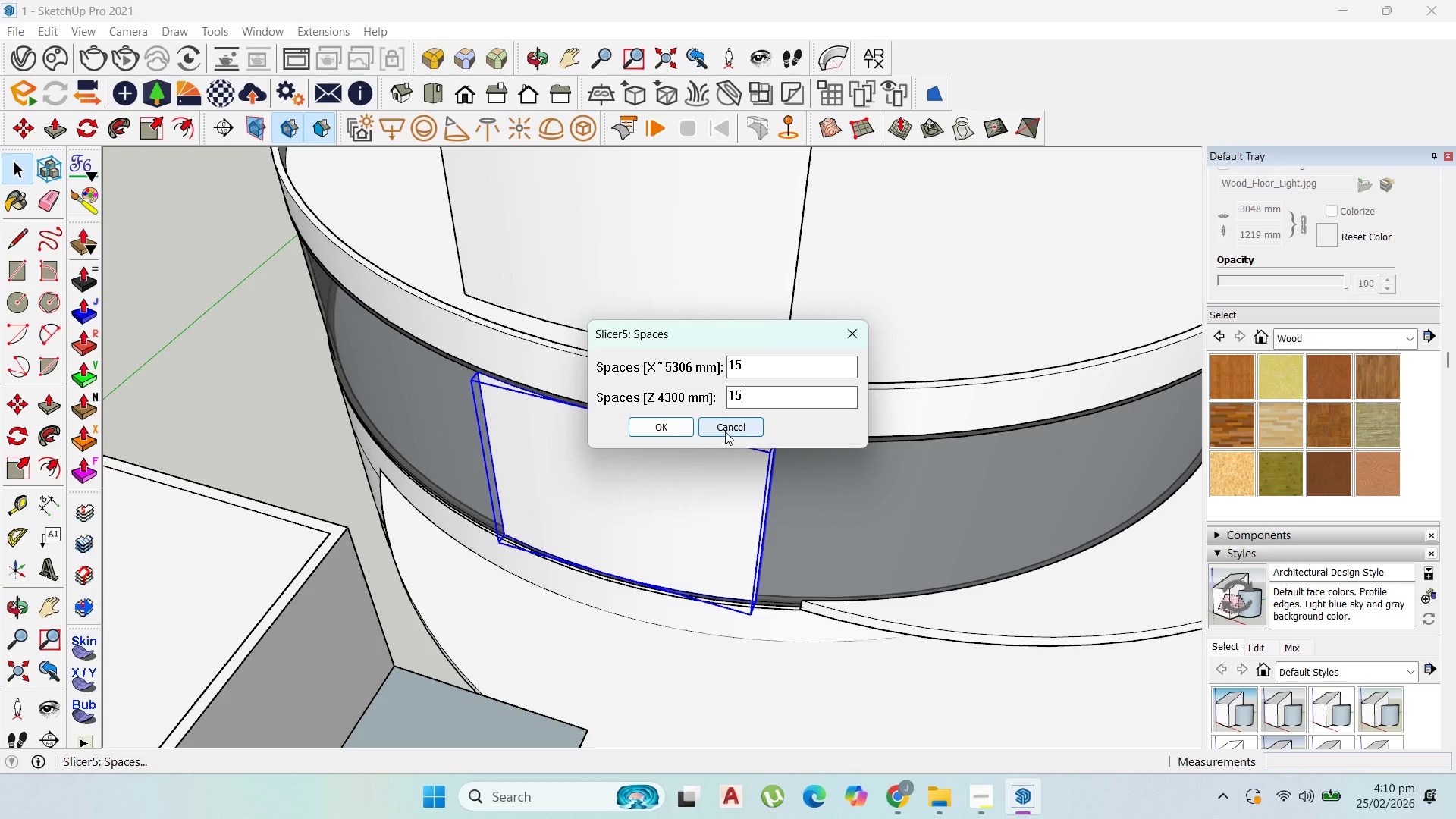 
left_click([649, 425])
 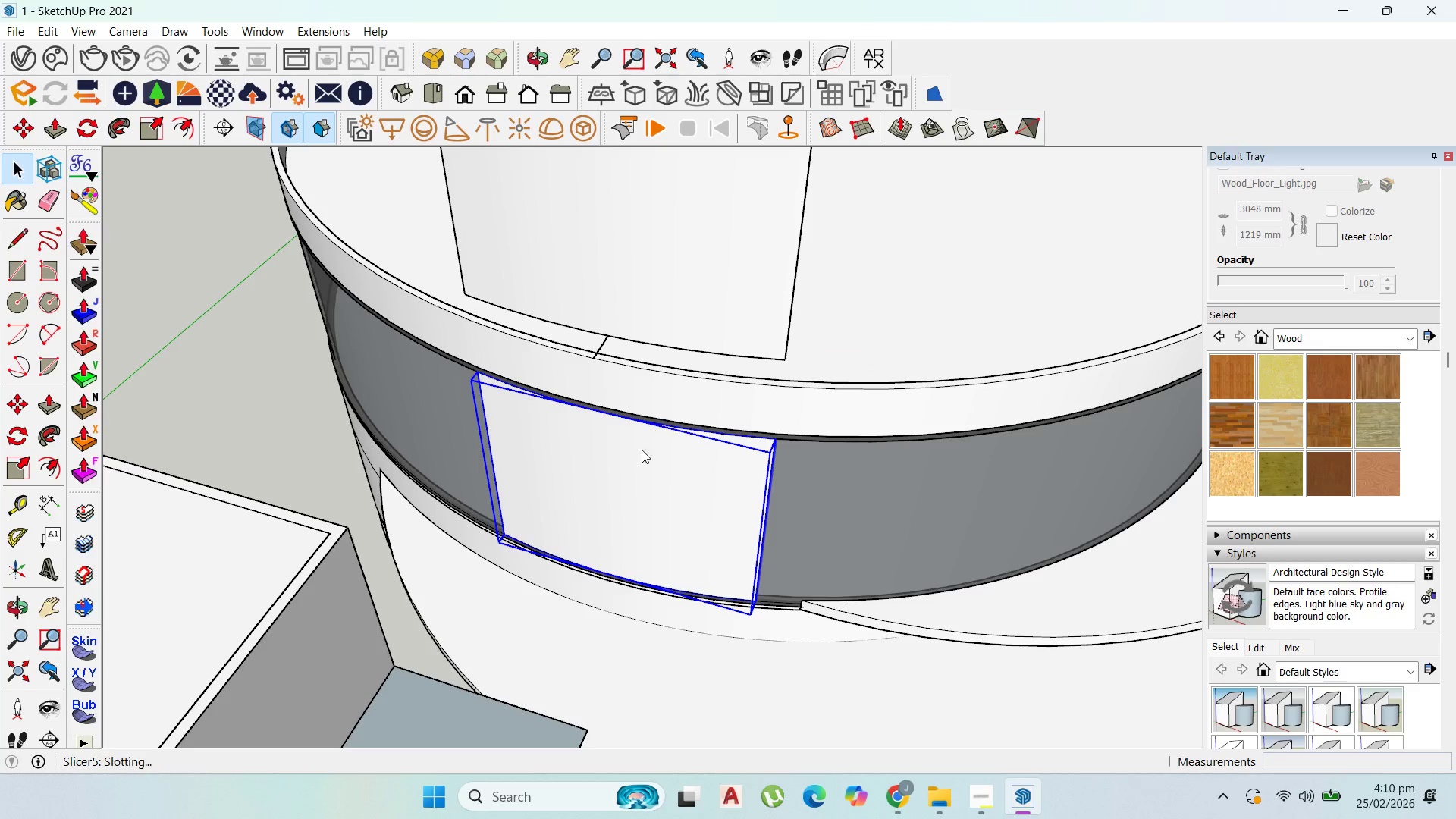 
scroll: coordinate [609, 453], scroll_direction: up, amount: 1.0
 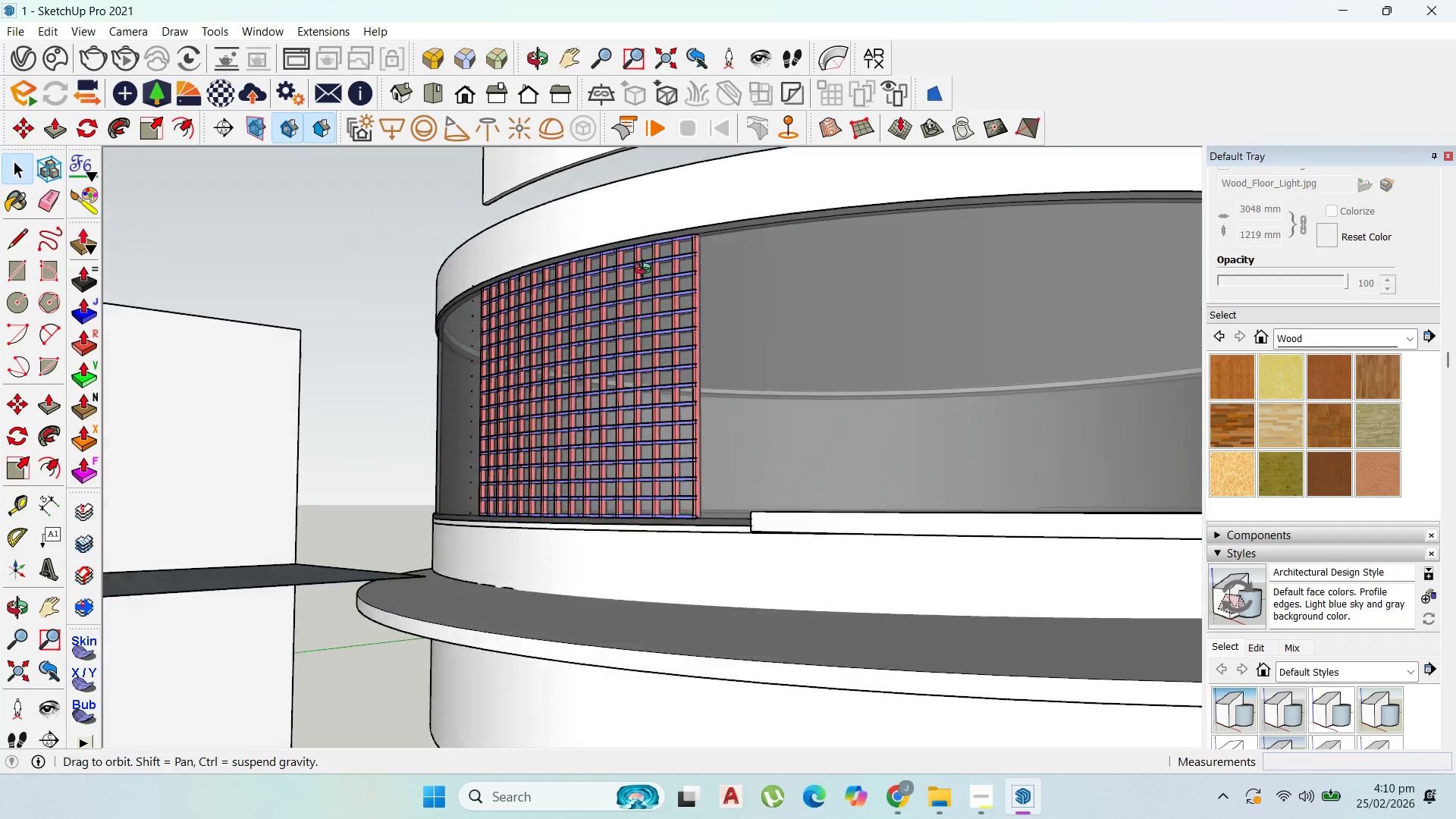 
scroll: coordinate [650, 509], scroll_direction: down, amount: 11.0
 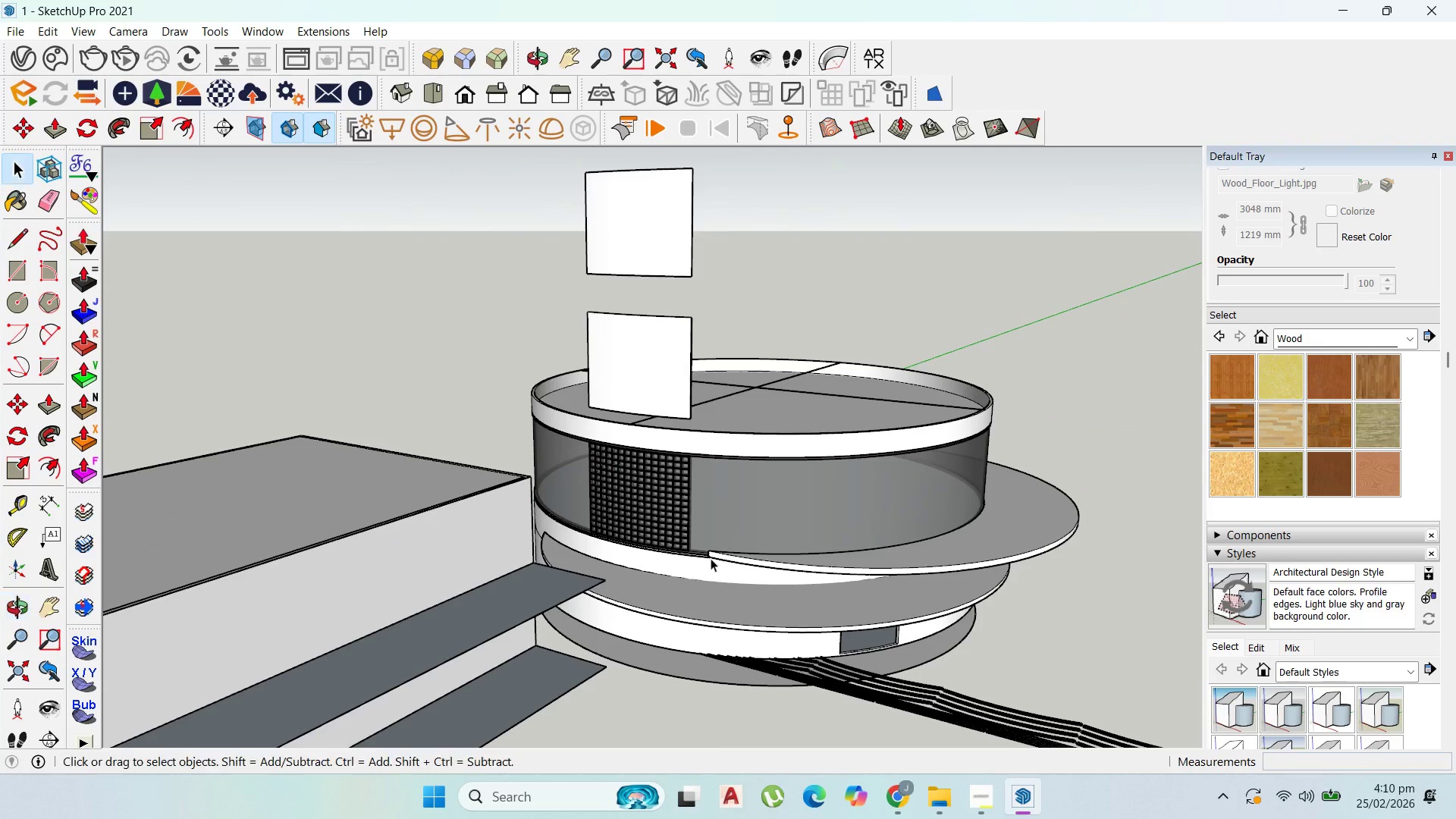 
left_click([676, 495])
 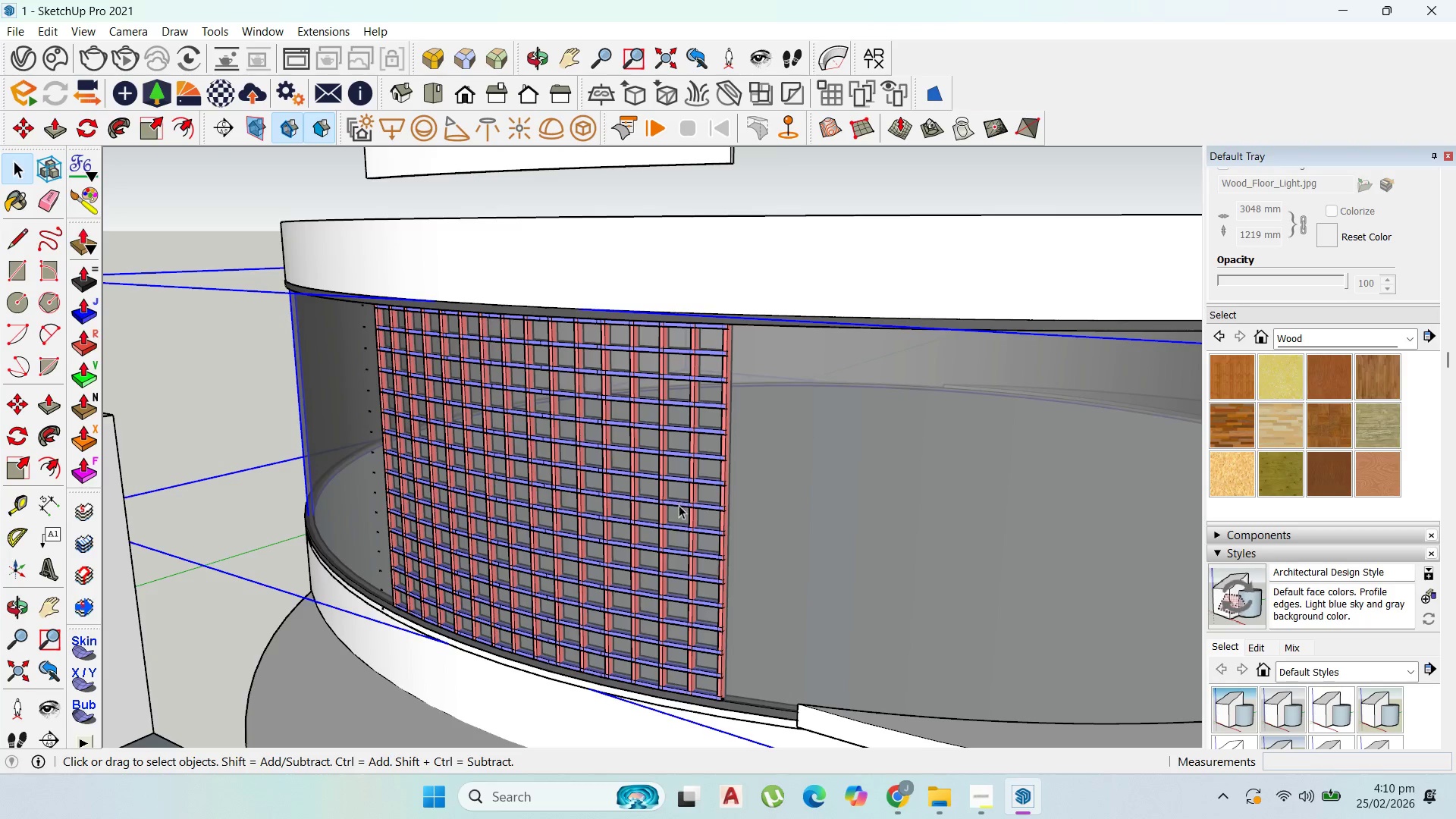 
scroll: coordinate [680, 509], scroll_direction: up, amount: 16.0
 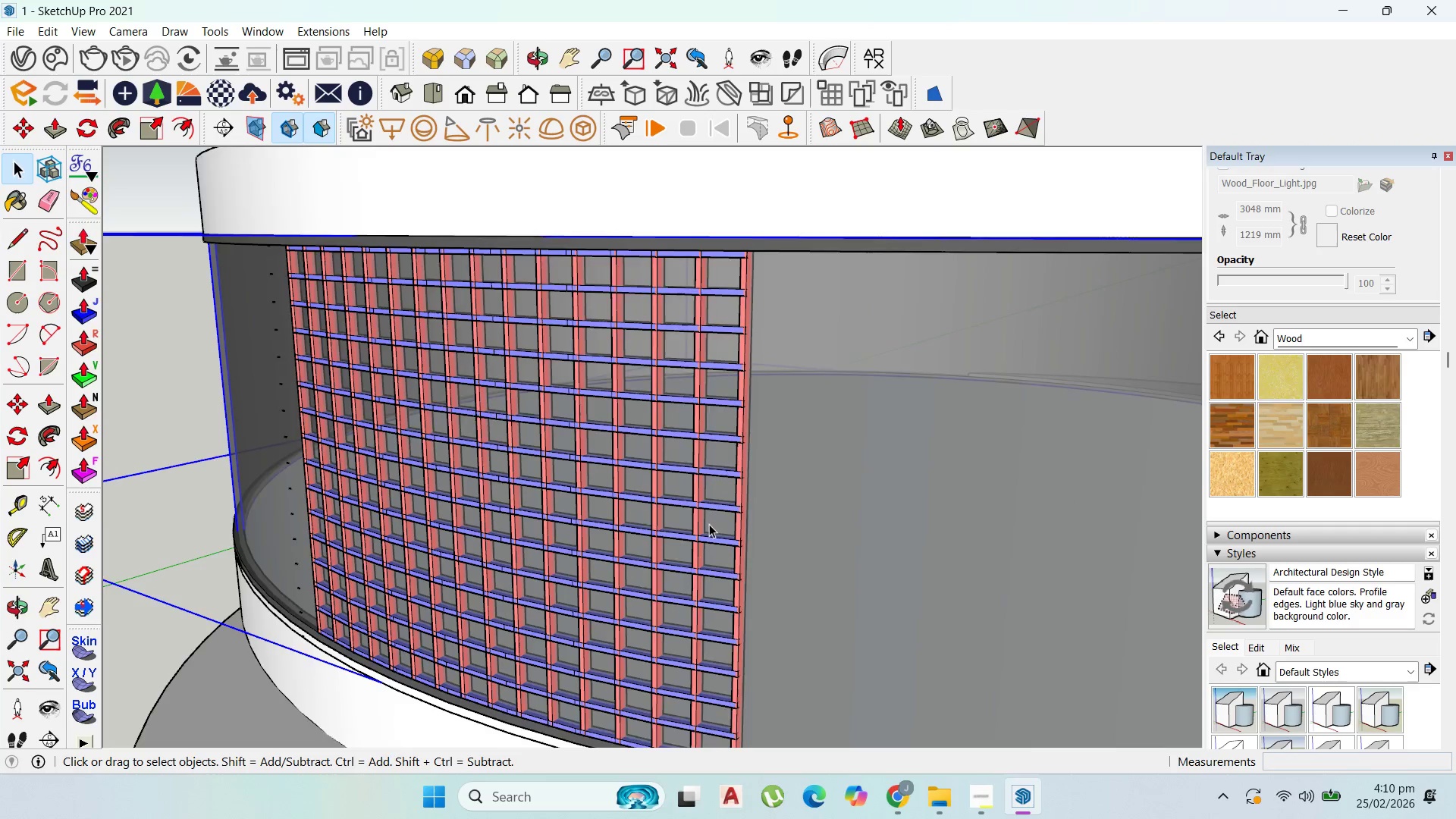 
left_click([741, 525])
 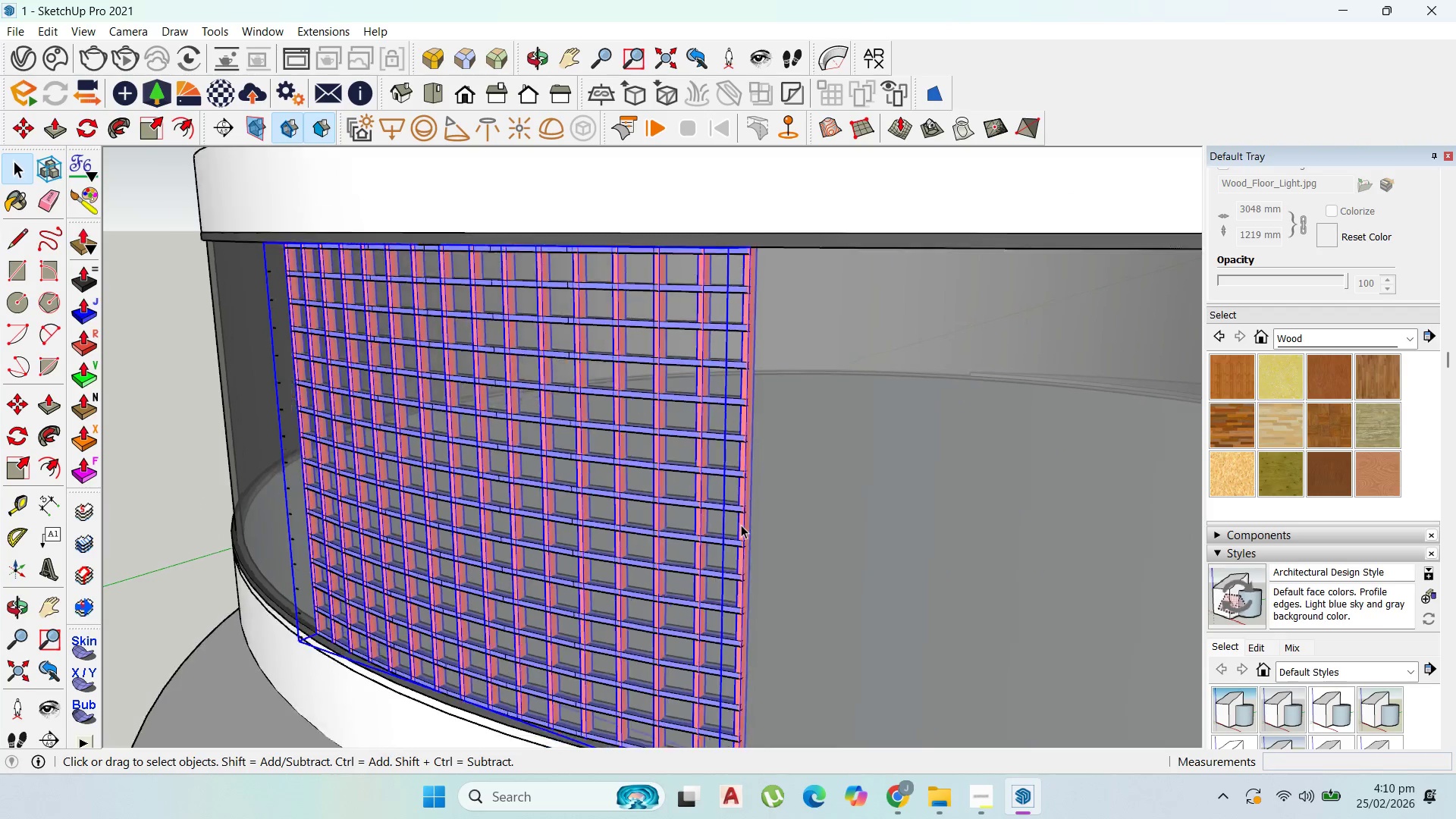 
scroll: coordinate [711, 524], scroll_direction: up, amount: 1.0
 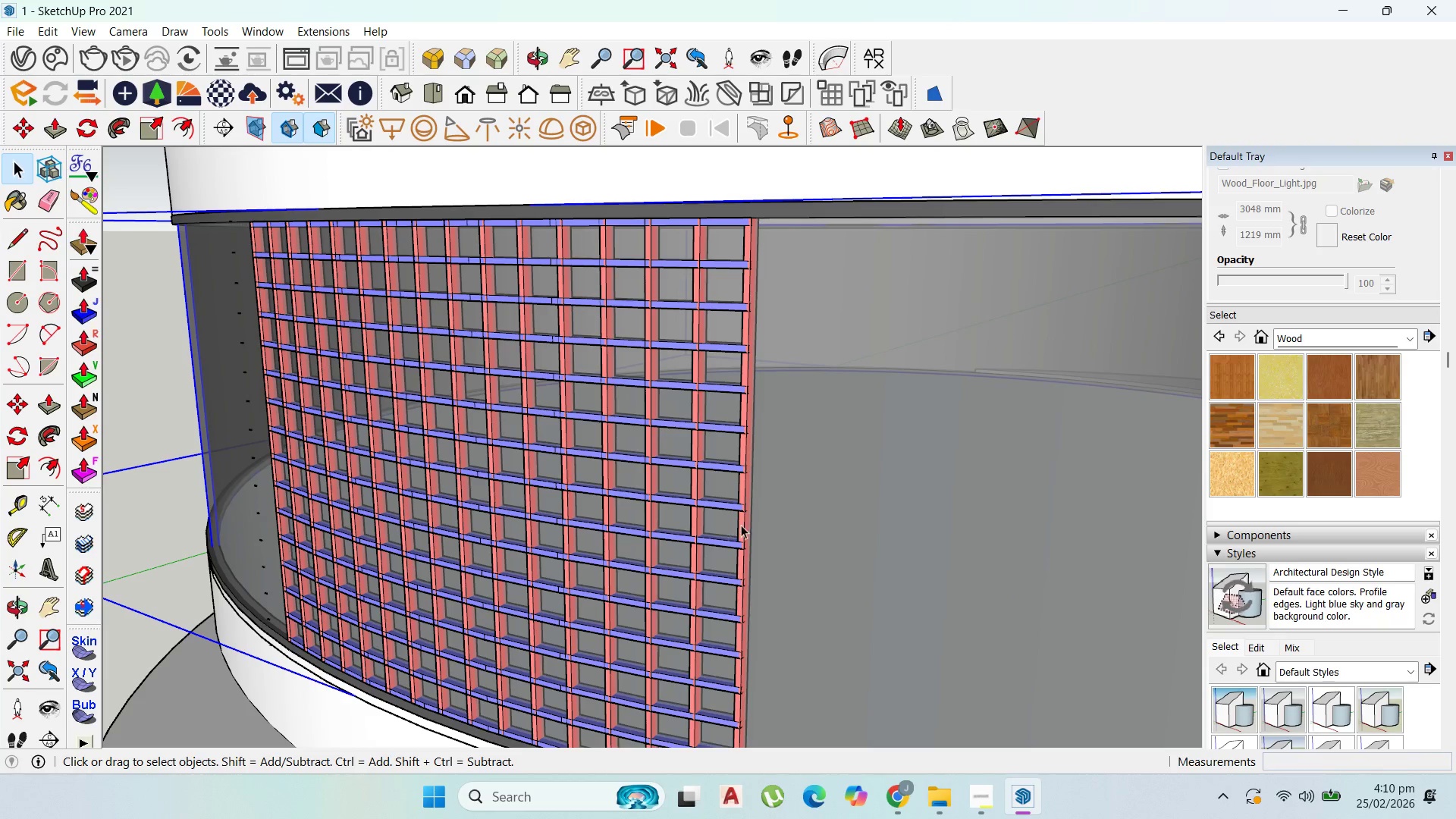 
scroll: coordinate [767, 523], scroll_direction: down, amount: 5.0
 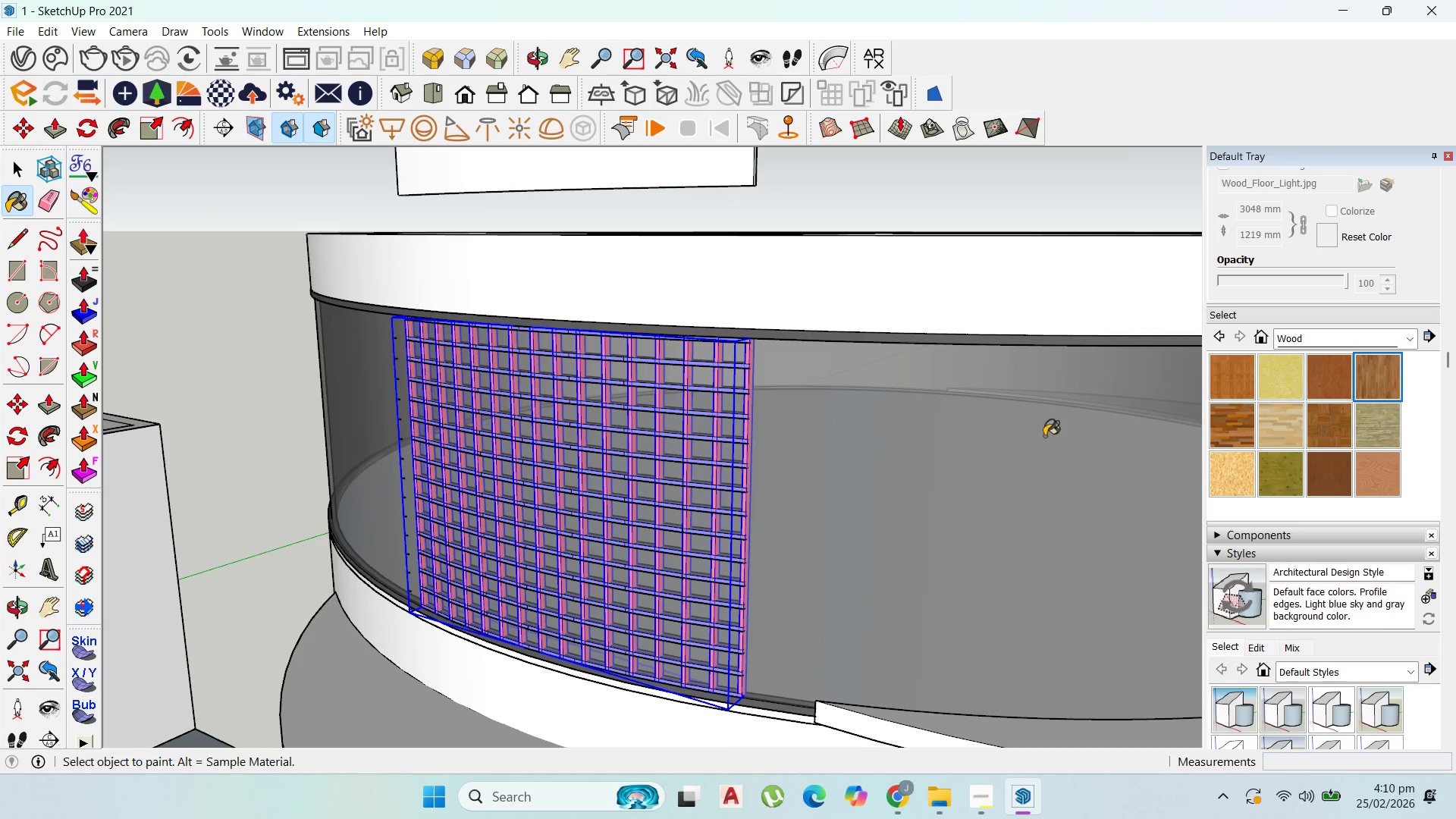 
scroll: coordinate [752, 516], scroll_direction: up, amount: 4.0
 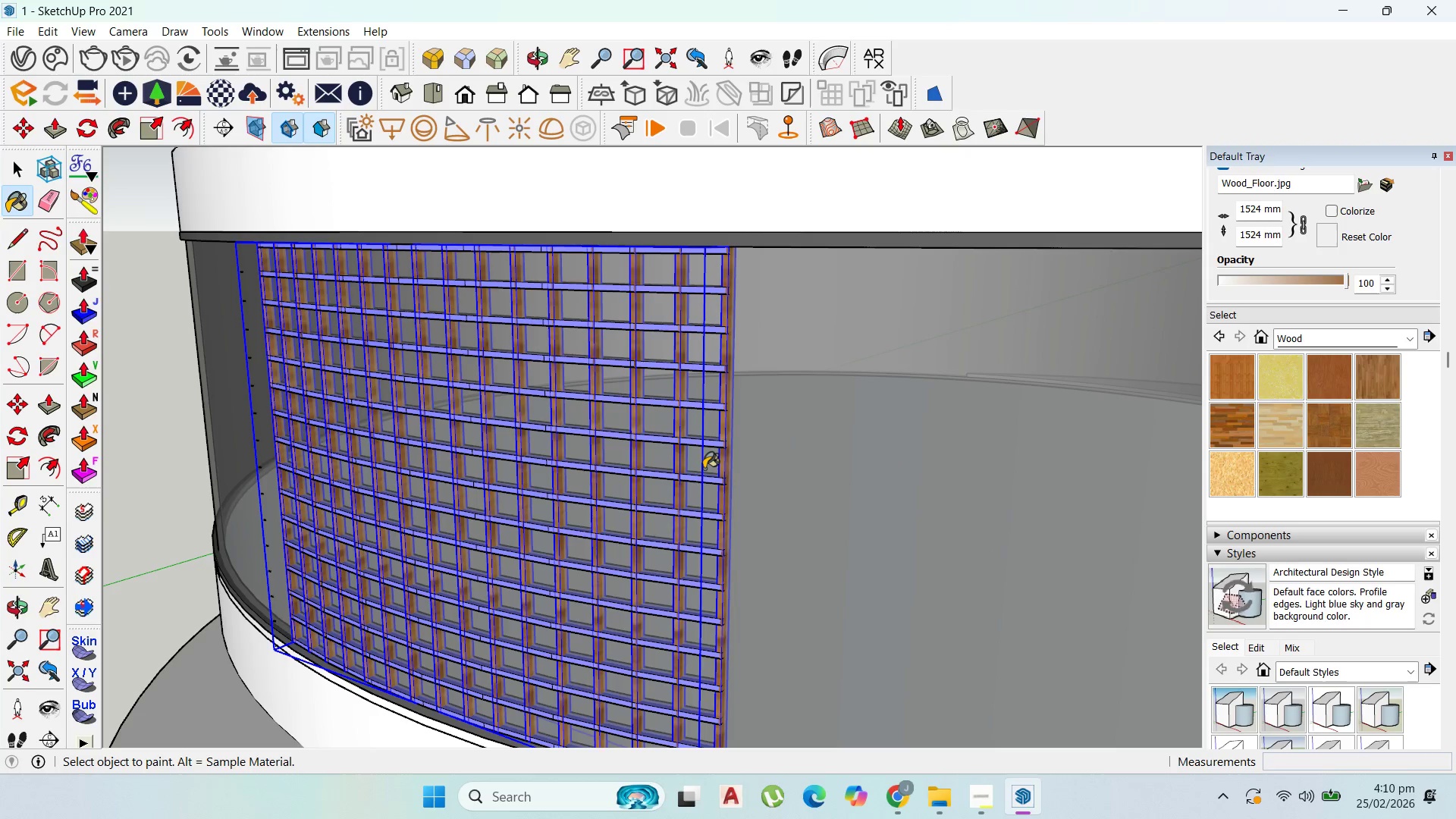 
left_click([708, 492])
 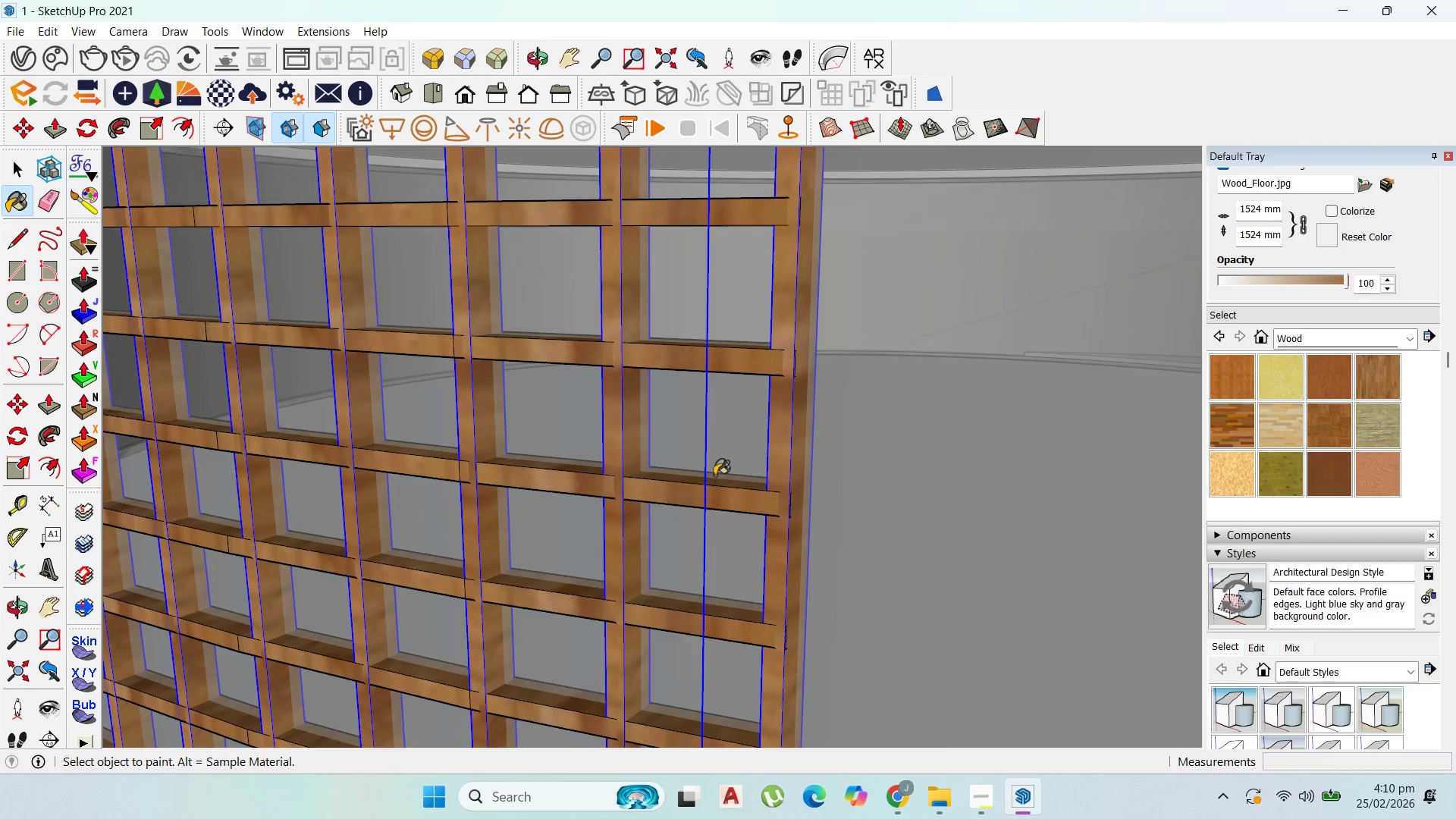 
scroll: coordinate [701, 473], scroll_direction: up, amount: 2.0
 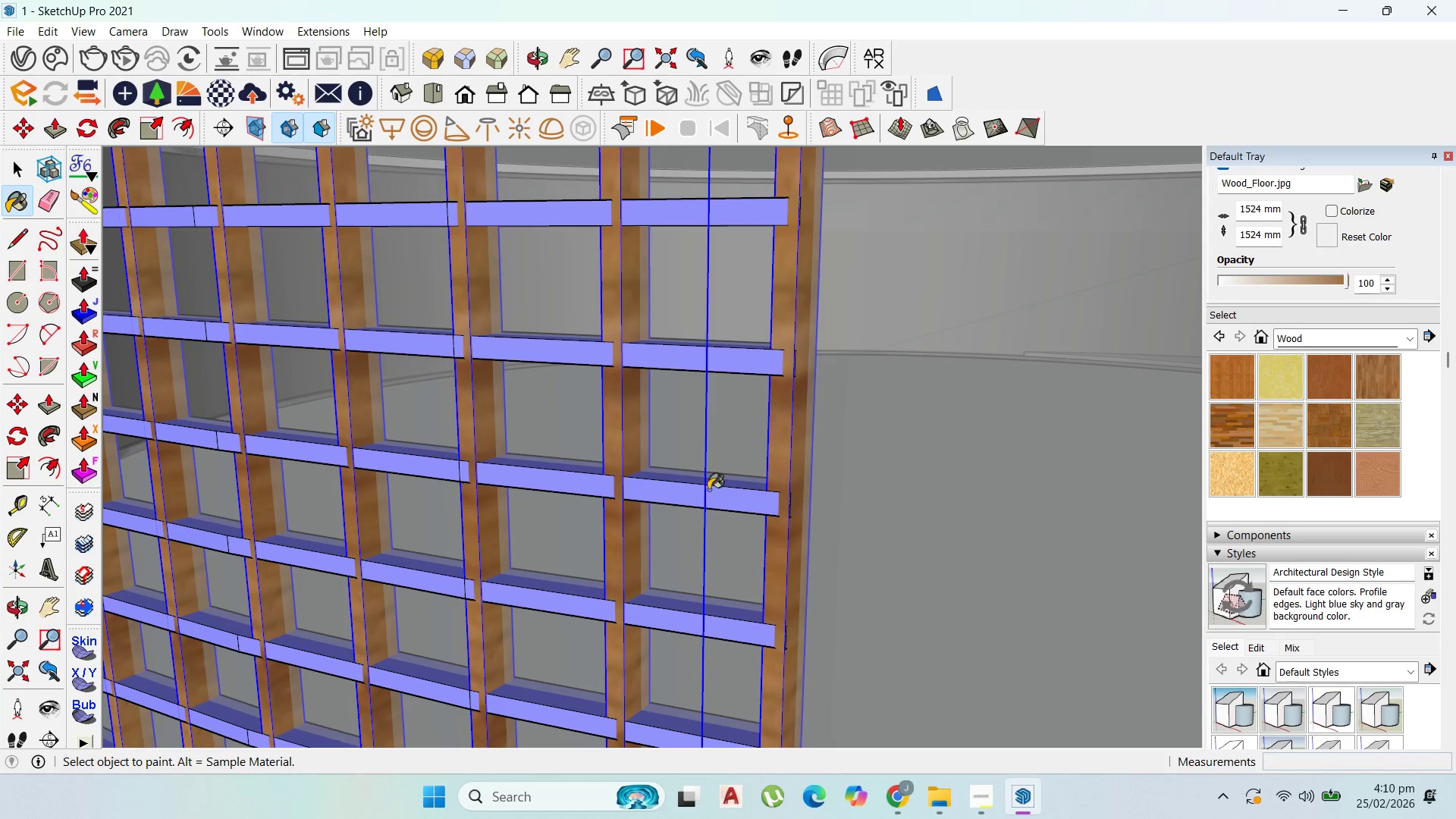 
scroll: coordinate [673, 470], scroll_direction: down, amount: 20.0
 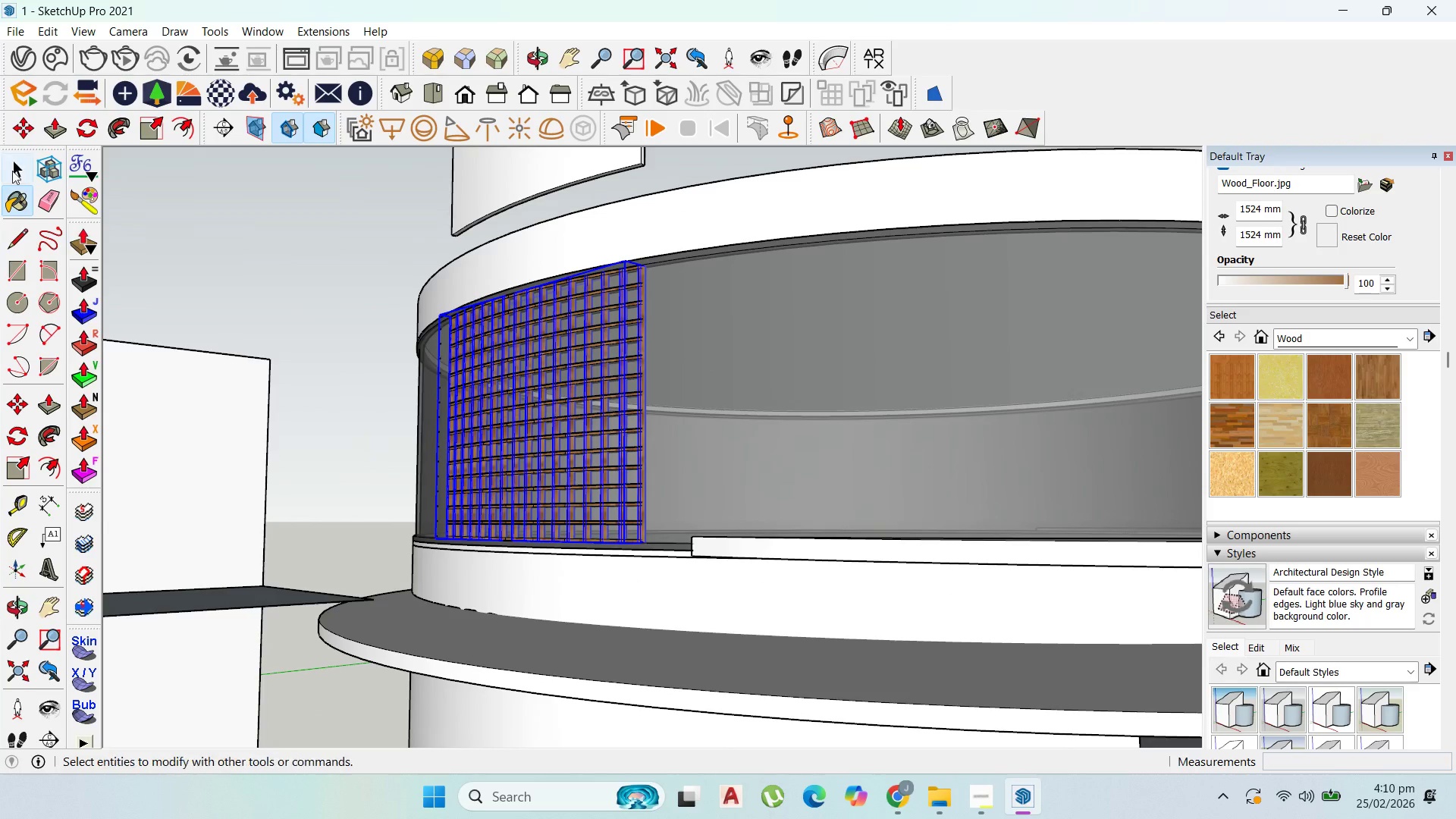 
double_click([239, 199])
 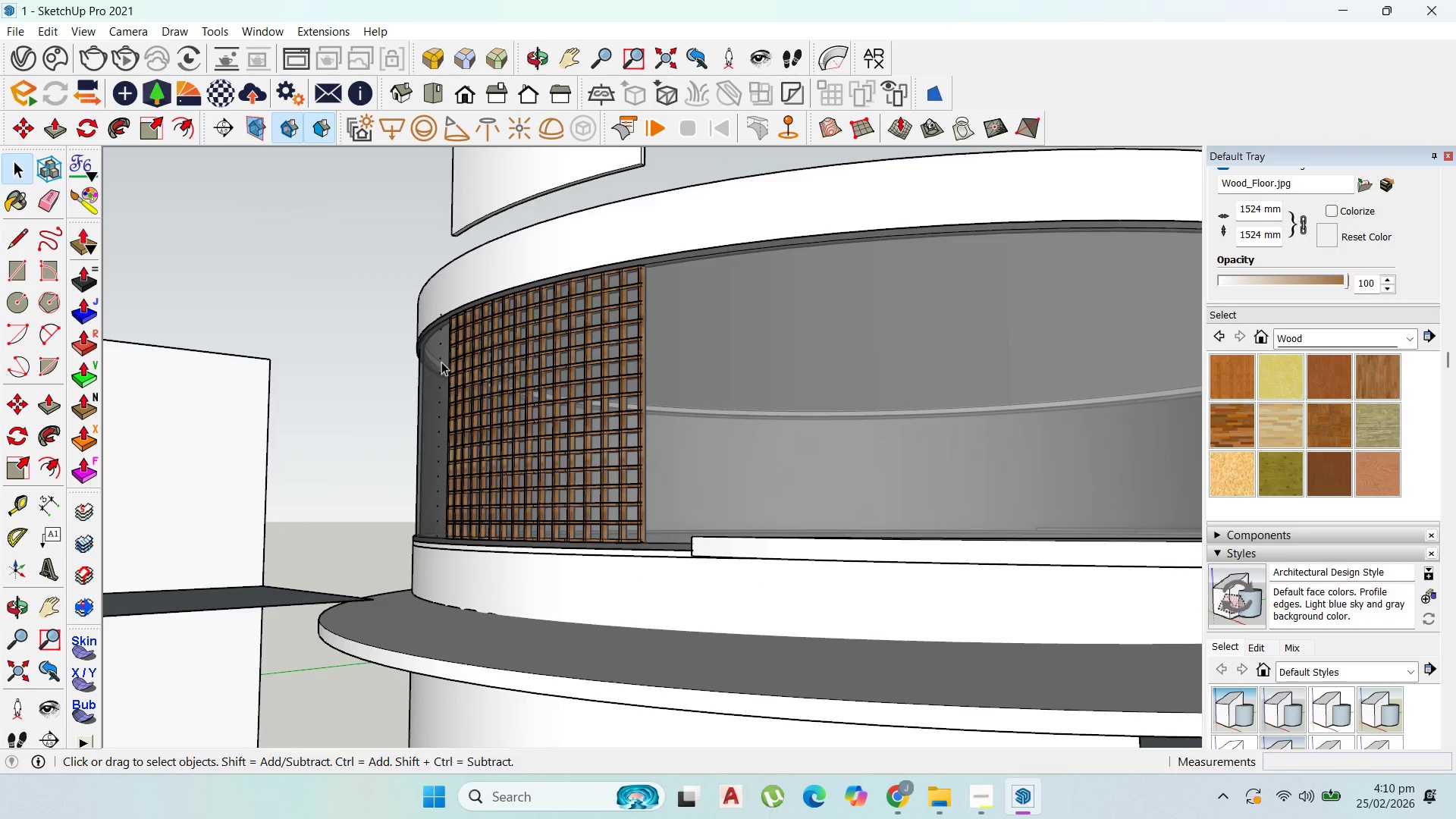 
scroll: coordinate [585, 486], scroll_direction: down, amount: 8.0
 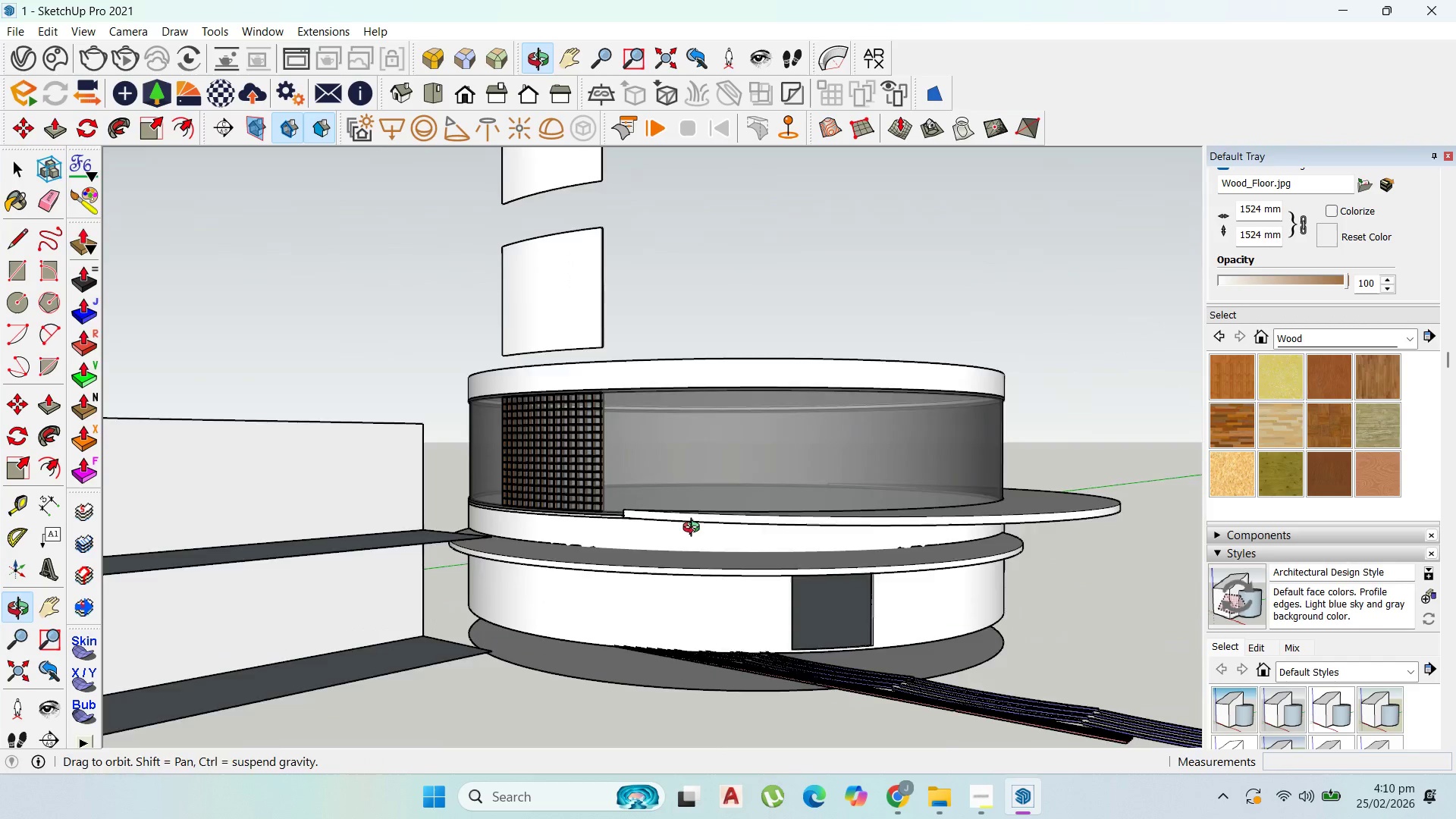 
scroll: coordinate [613, 531], scroll_direction: up, amount: 13.0
 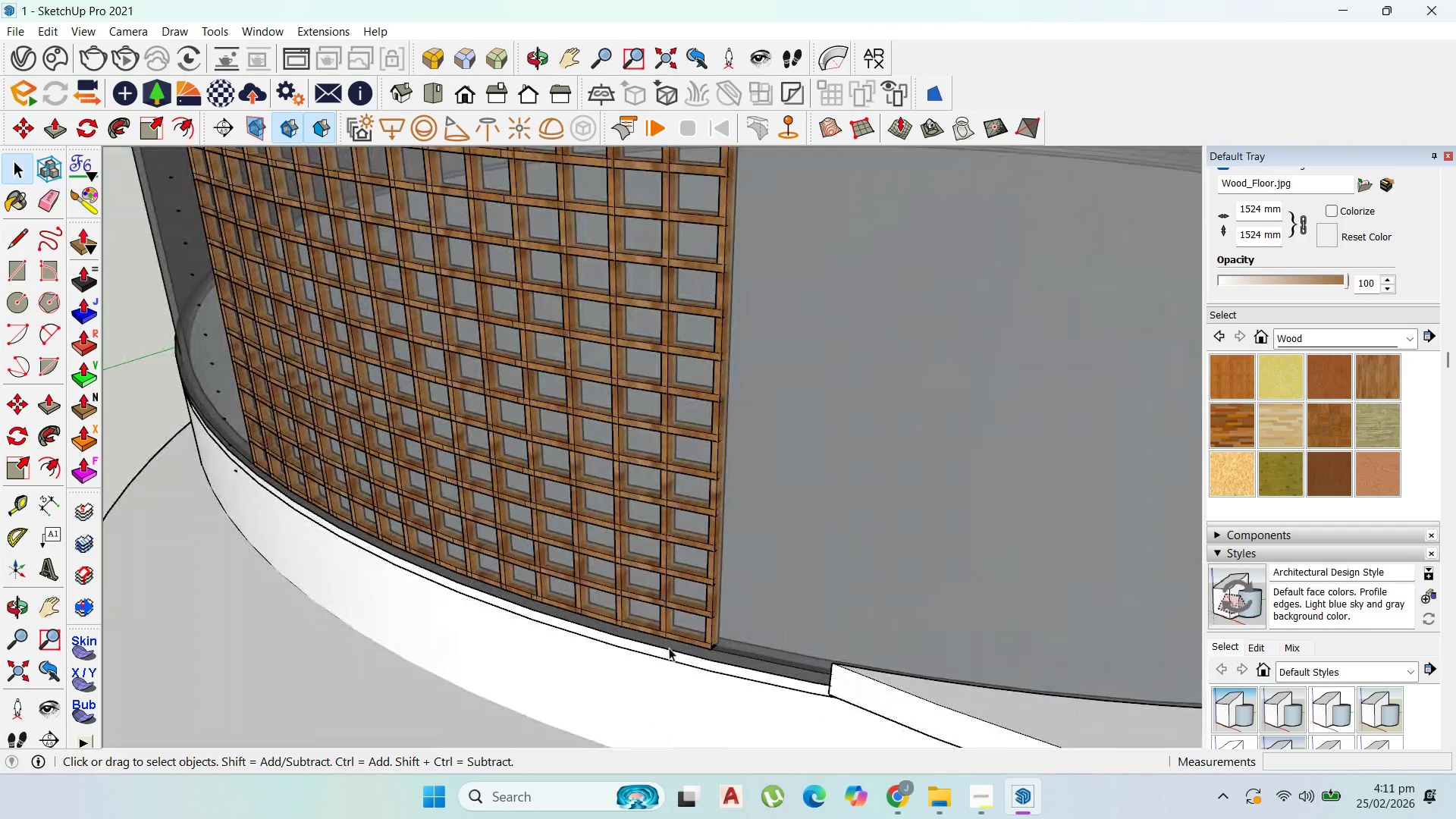 
left_click([716, 650])
 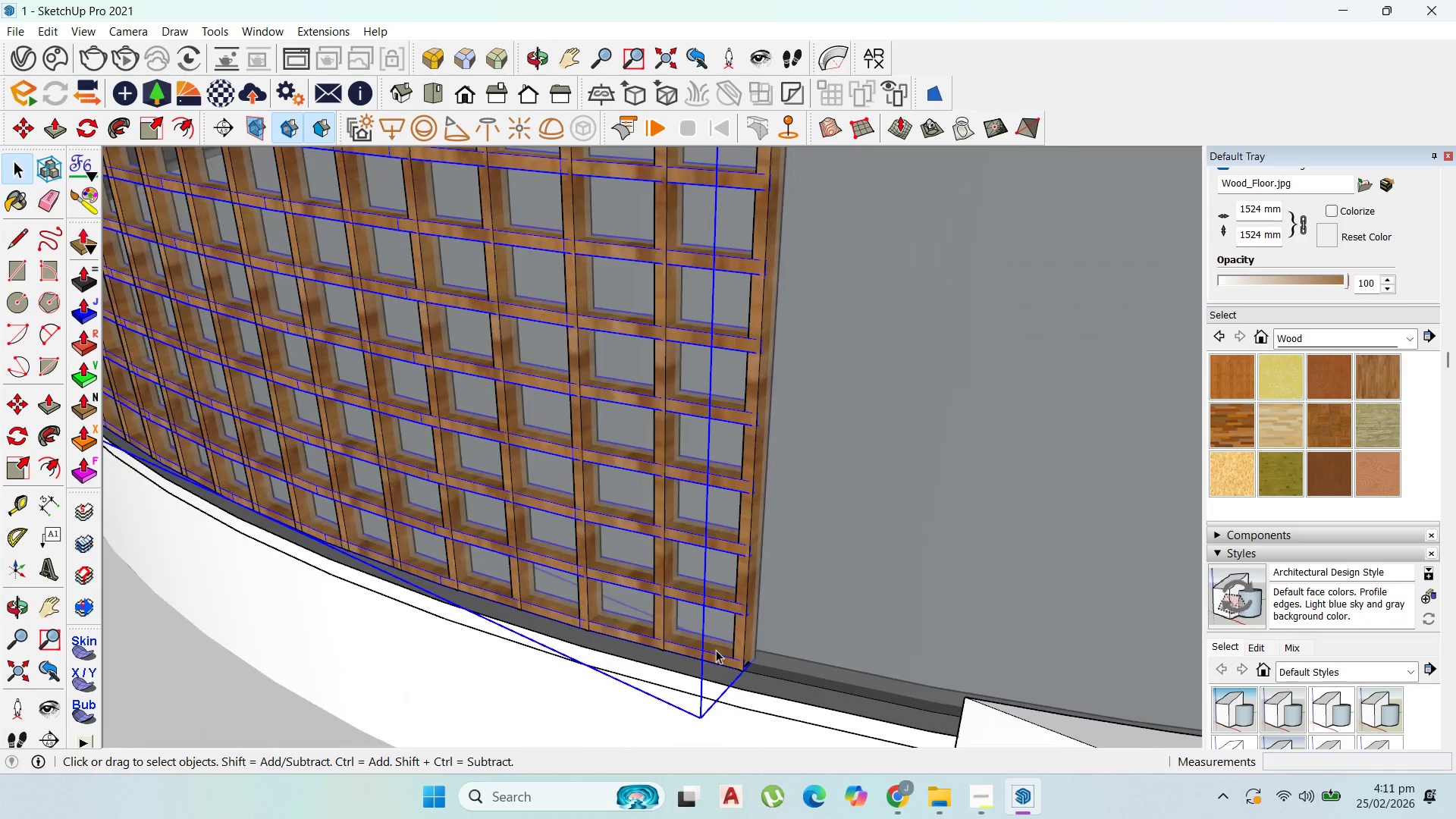 
scroll: coordinate [715, 649], scroll_direction: up, amount: 8.0
 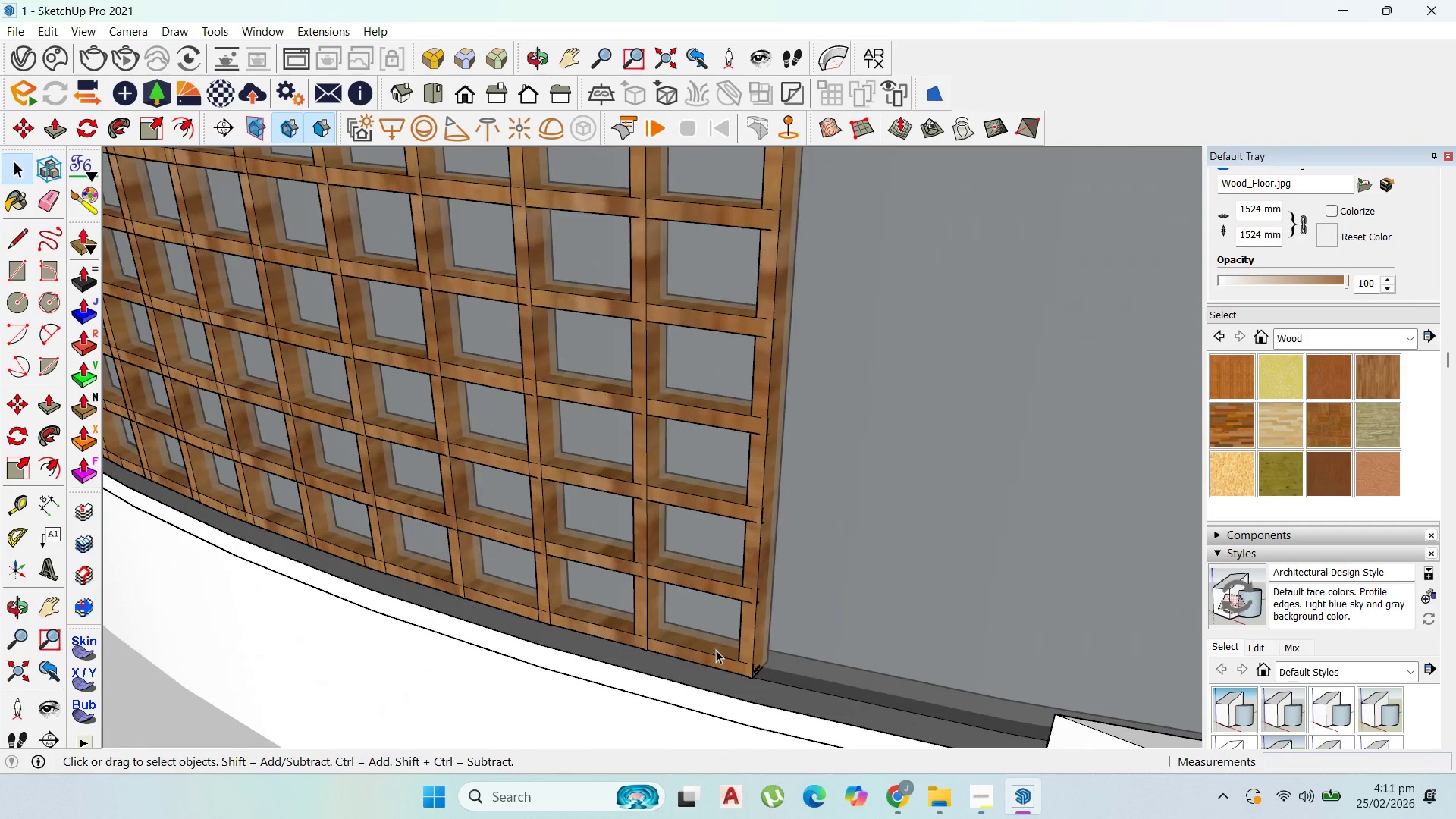 
hold_key(key=ShiftLeft, duration=0.97)
 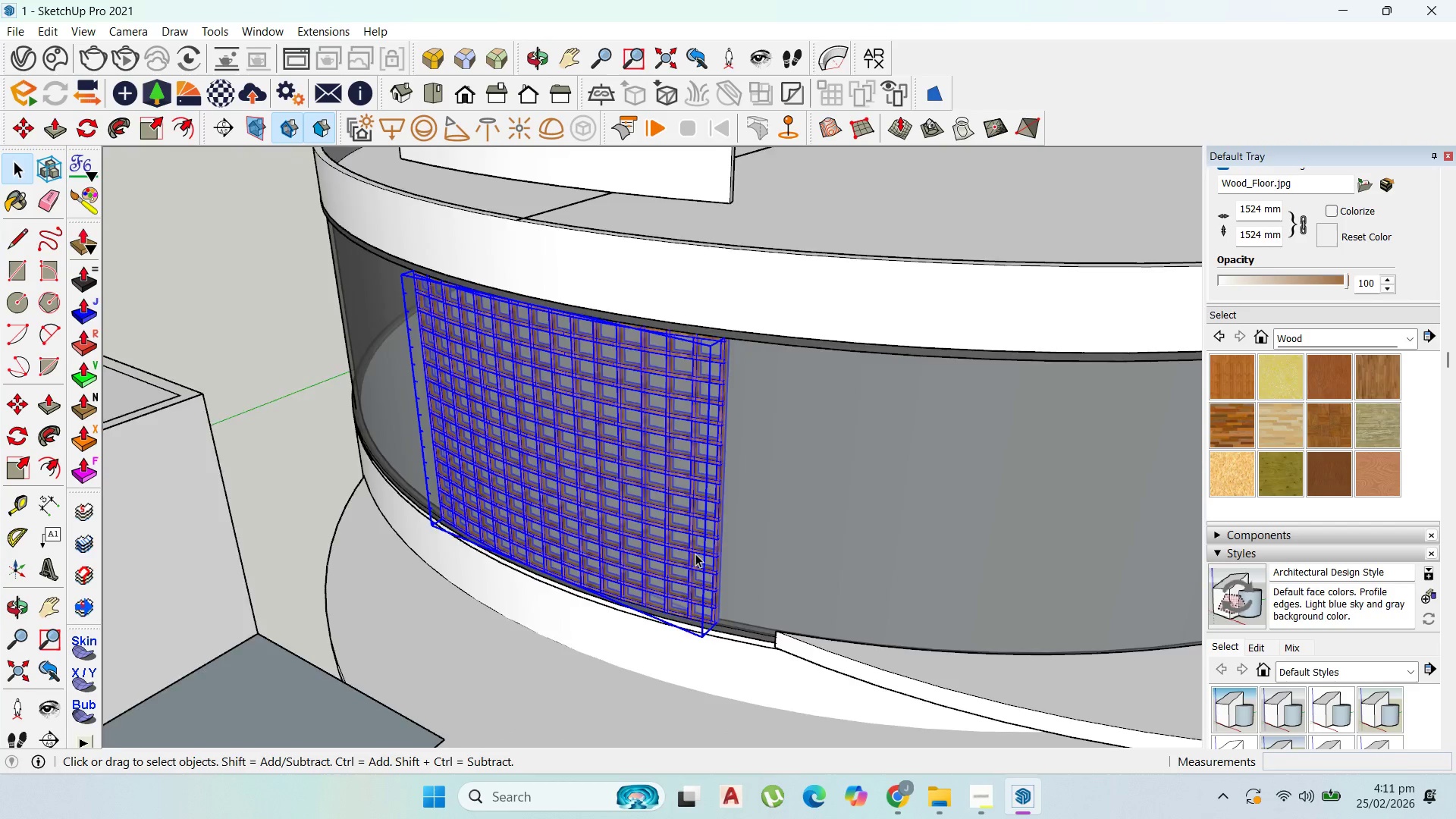 
scroll: coordinate [697, 469], scroll_direction: down, amount: 22.0
 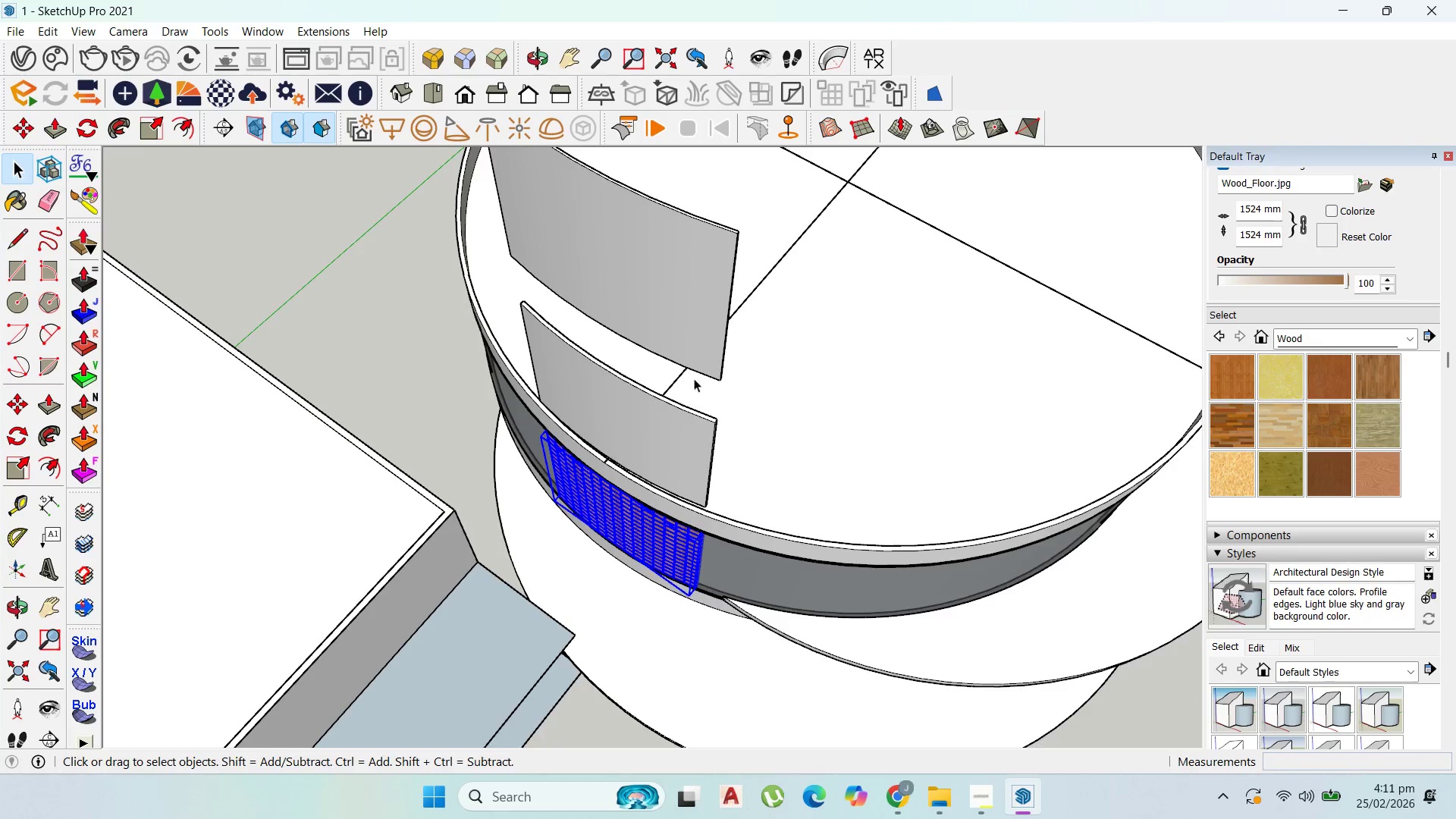 
scroll: coordinate [708, 297], scroll_direction: up, amount: 2.0
 